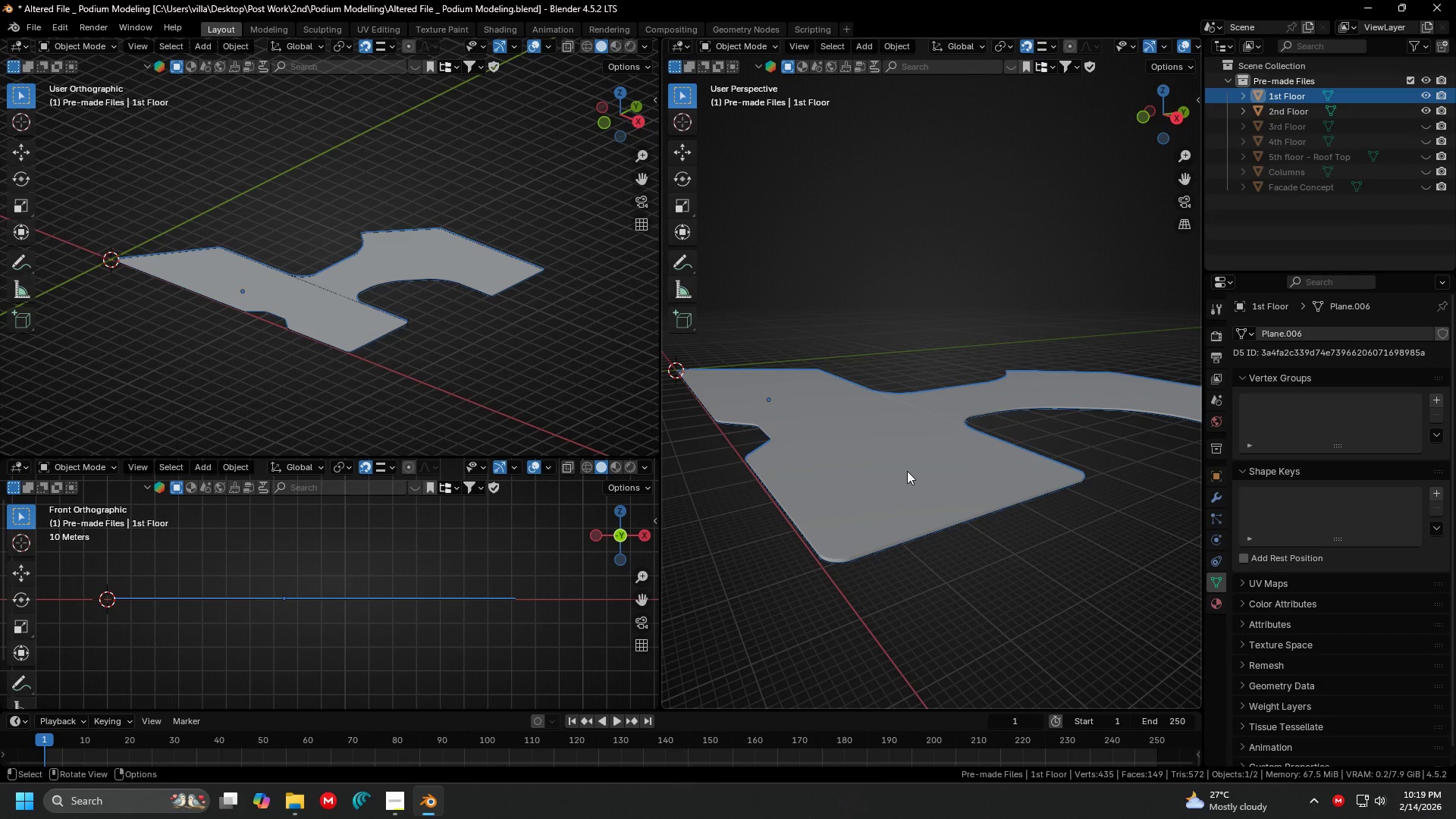 
key(H)
 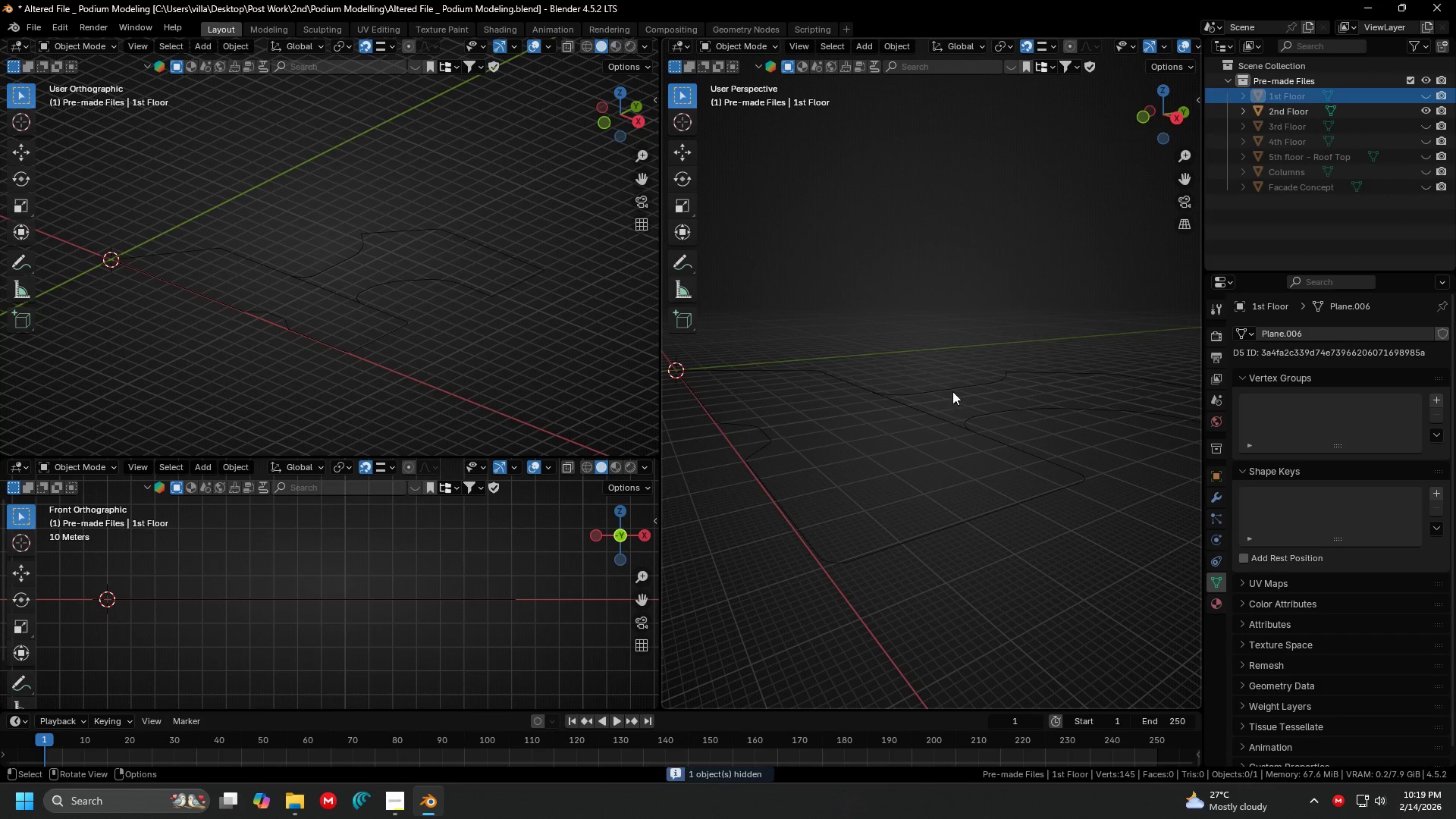 
double_click([953, 391])
 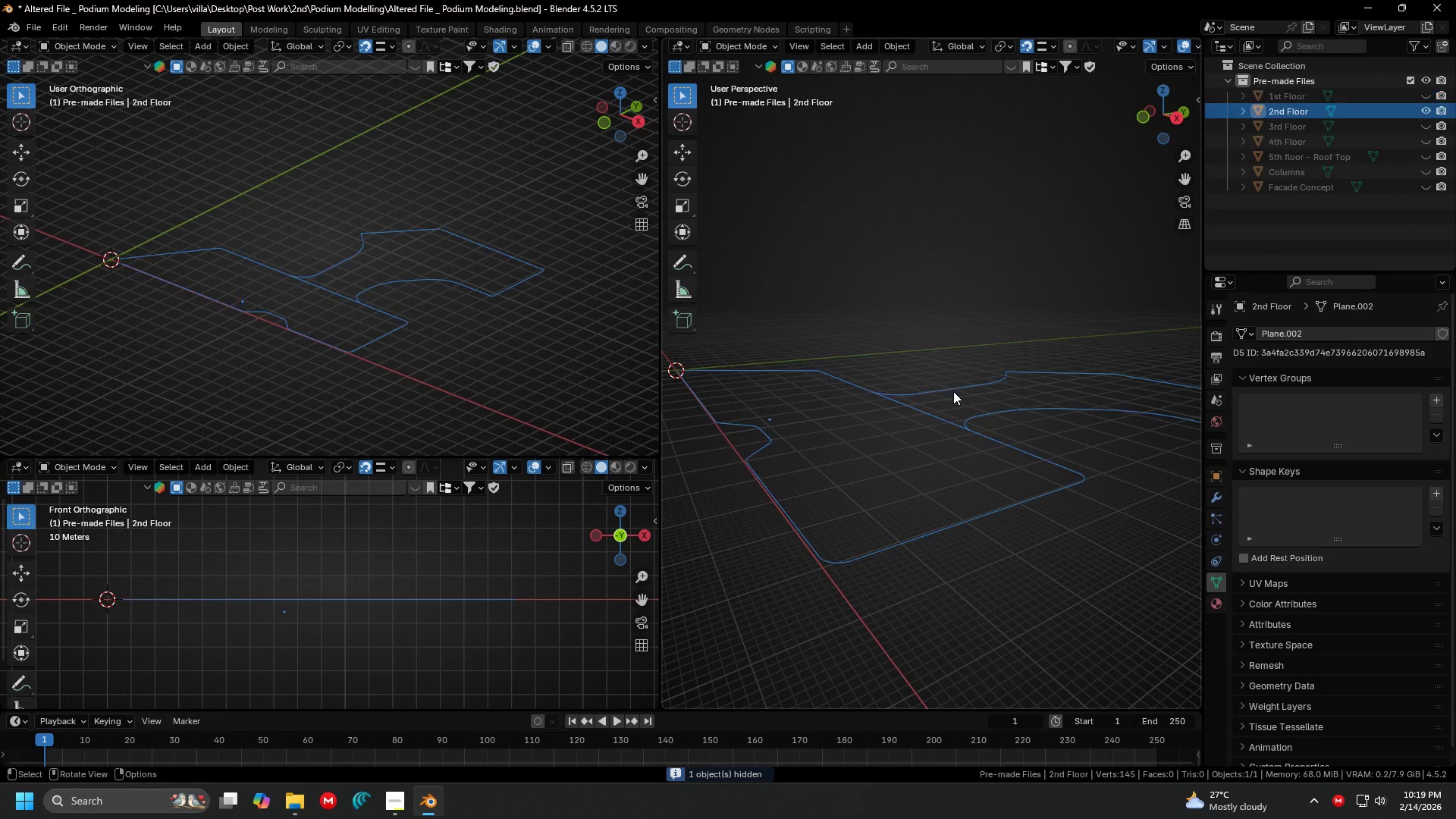 
key(Tab)
 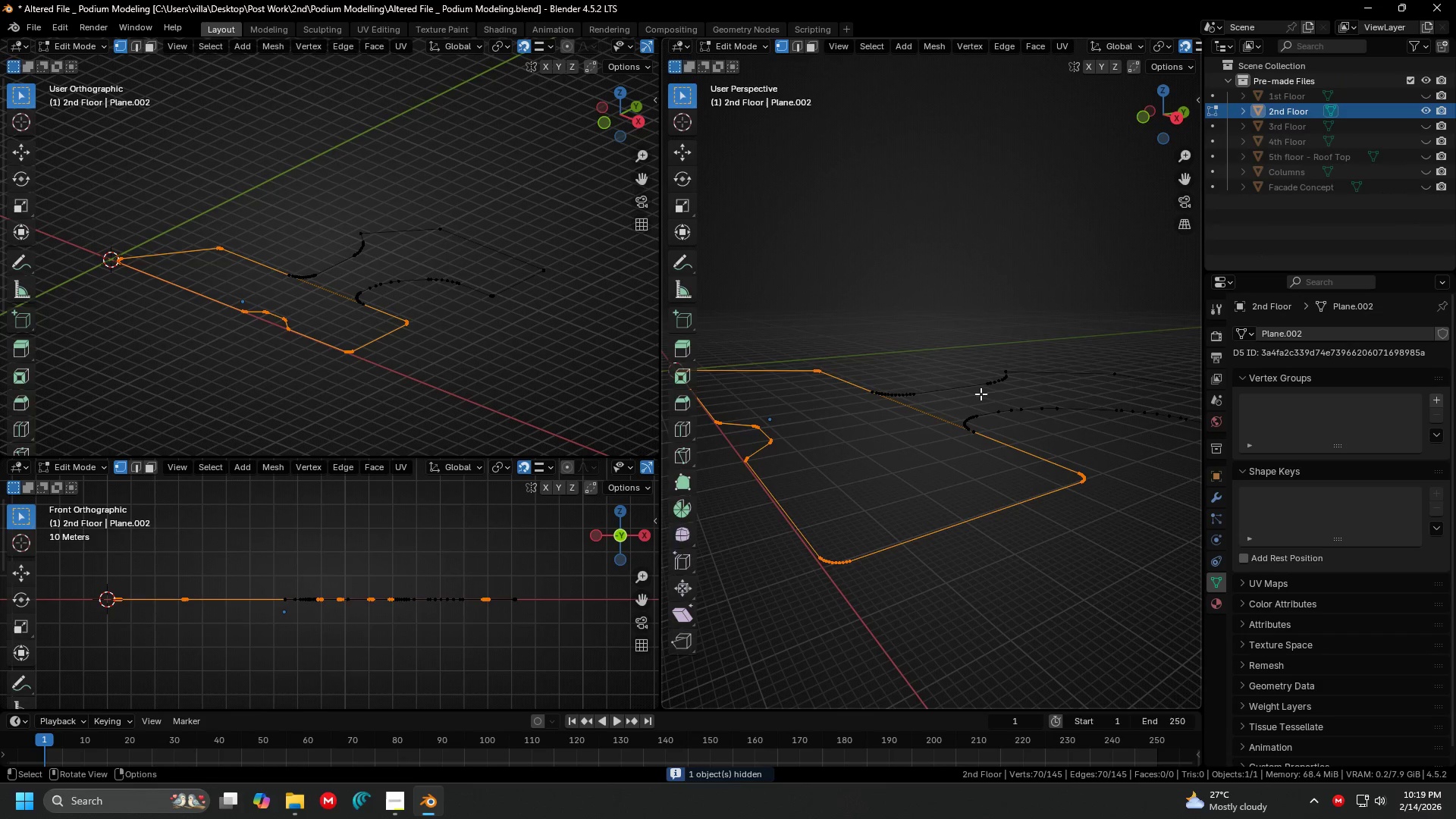 
key(Shift+ShiftLeft)
 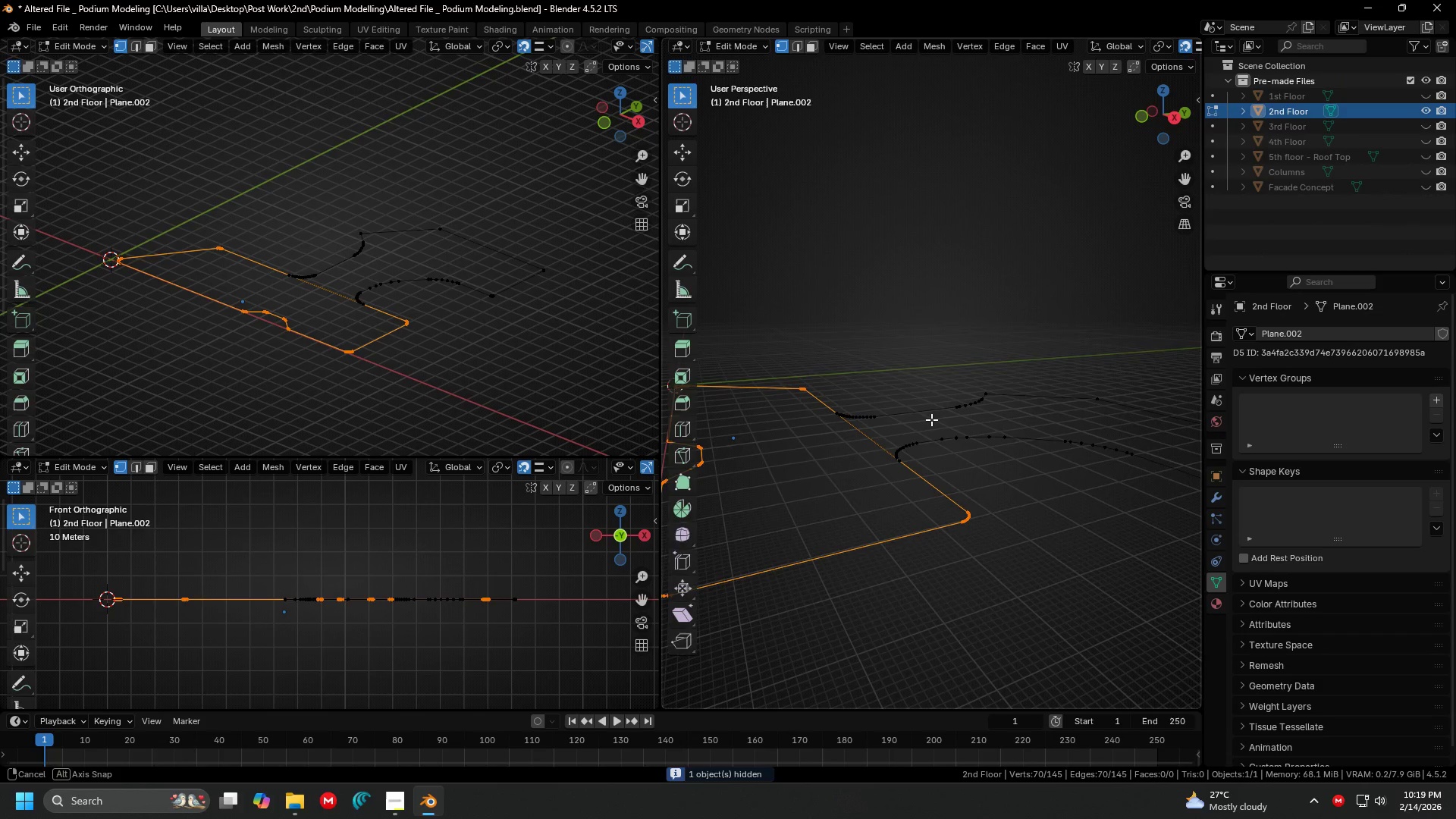 
key(A)
 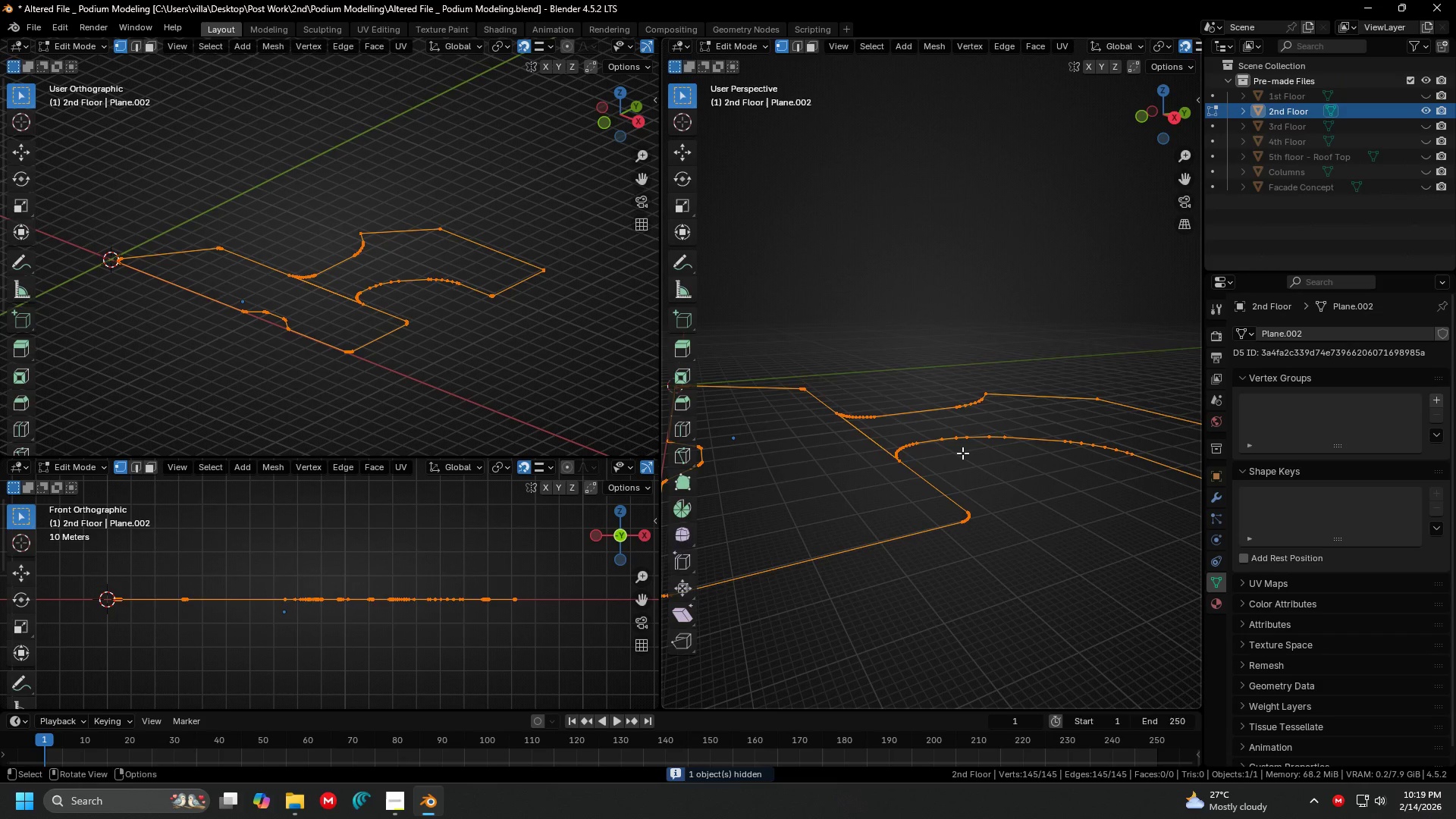 
key(Shift+ShiftLeft)
 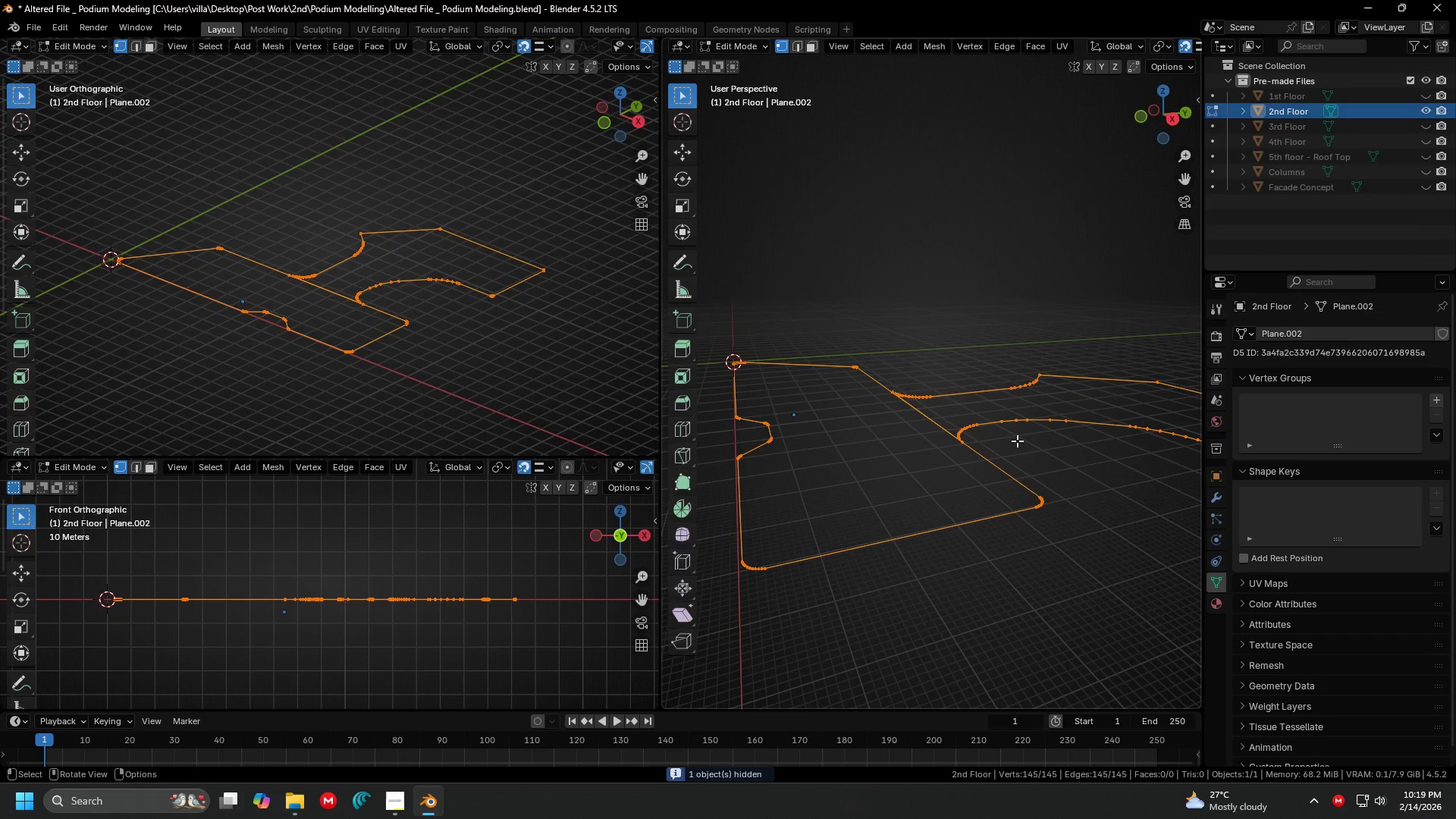 
key(F)
 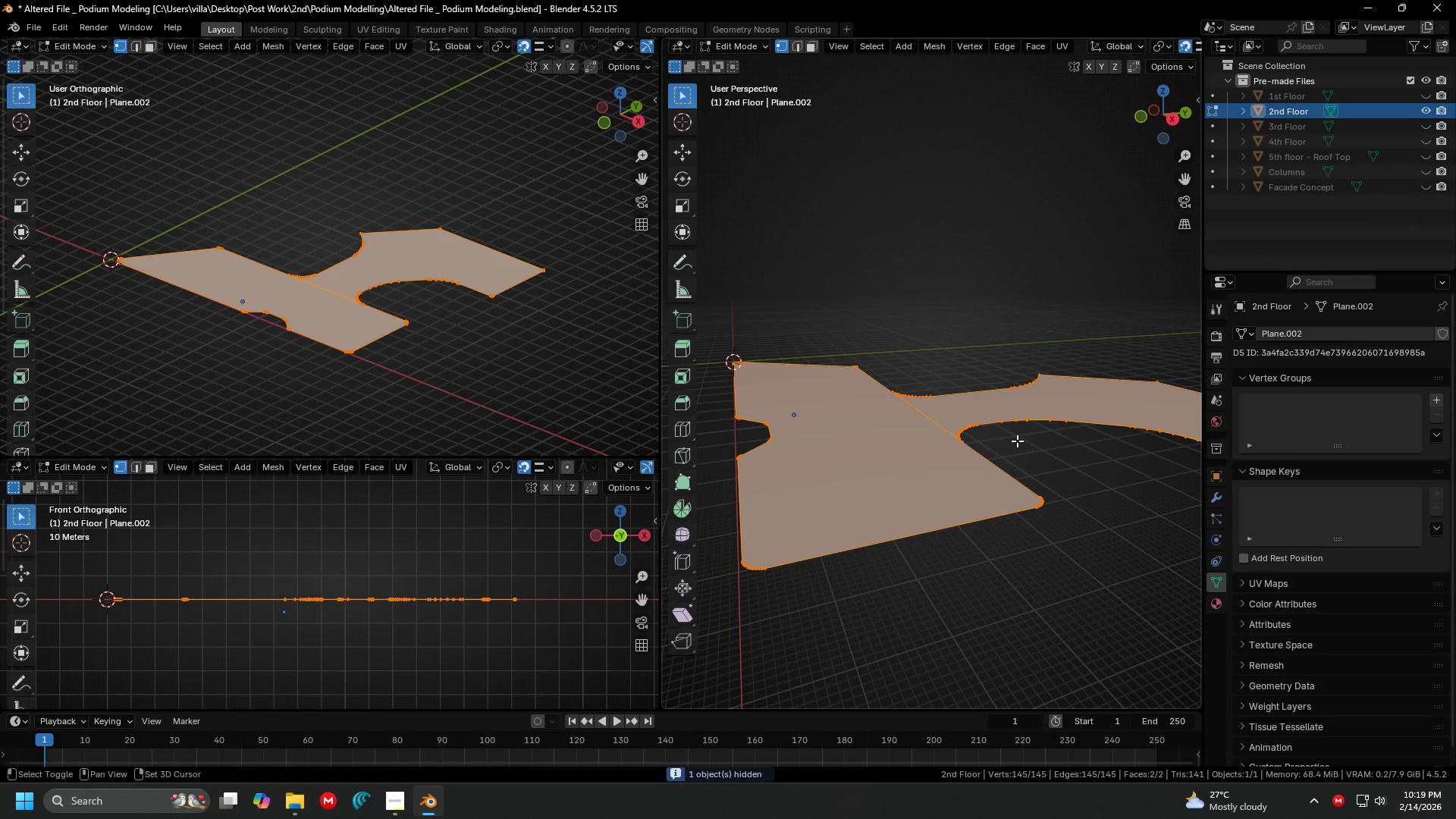 
key(Shift+ShiftLeft)
 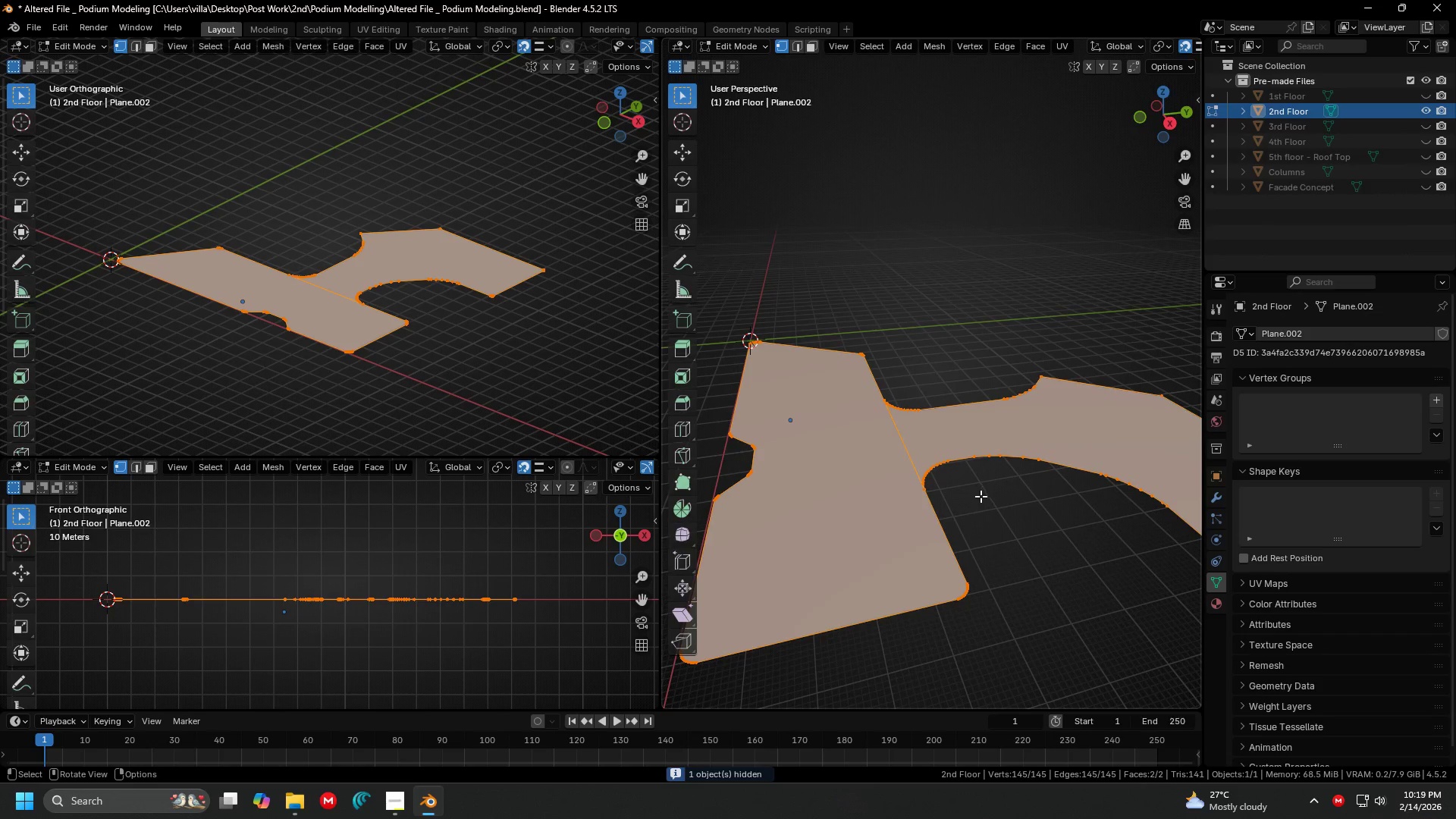 
left_click([956, 438])
 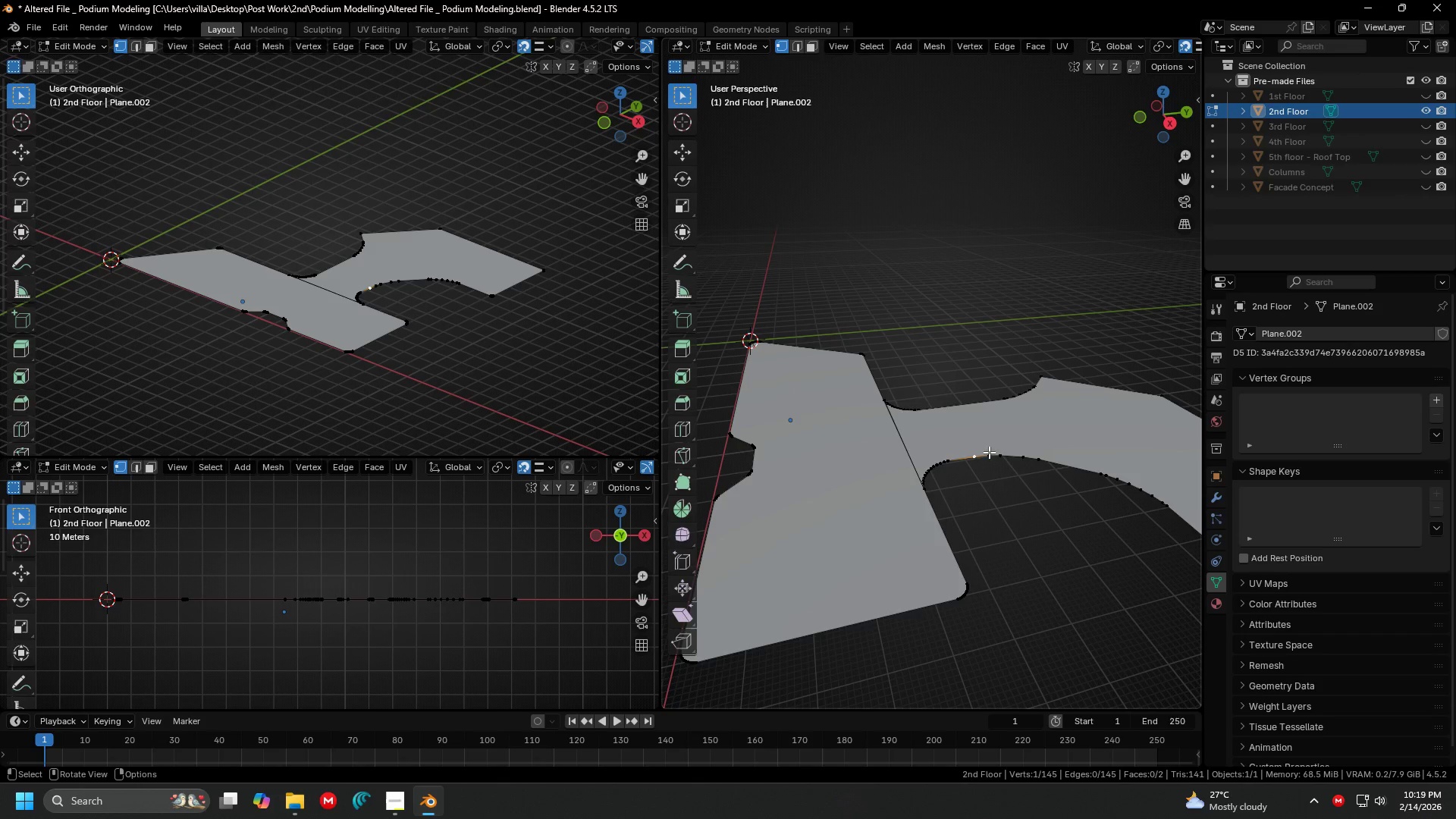 
type(lg)
key(Escape)
type(ae.5)
 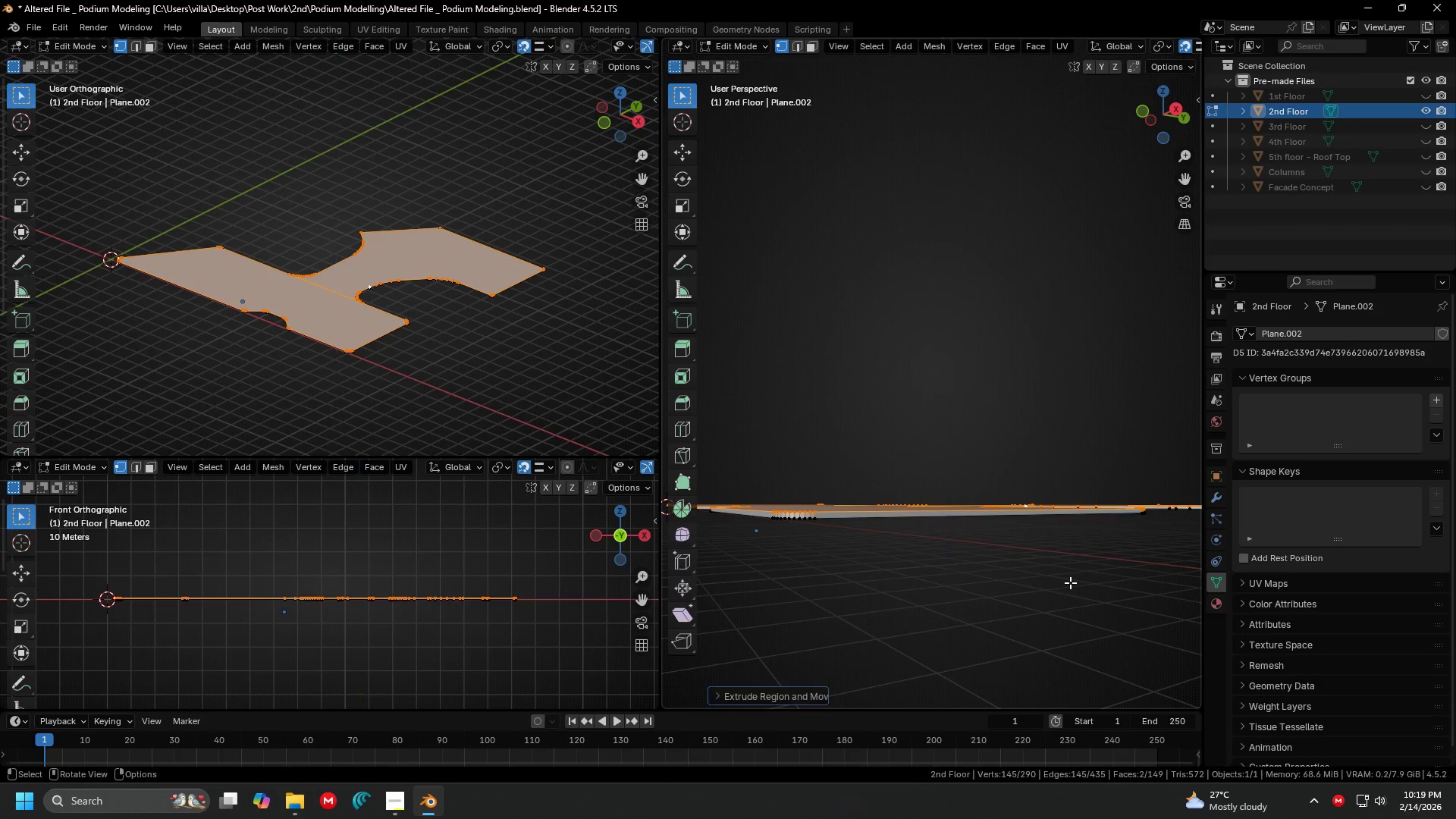 
 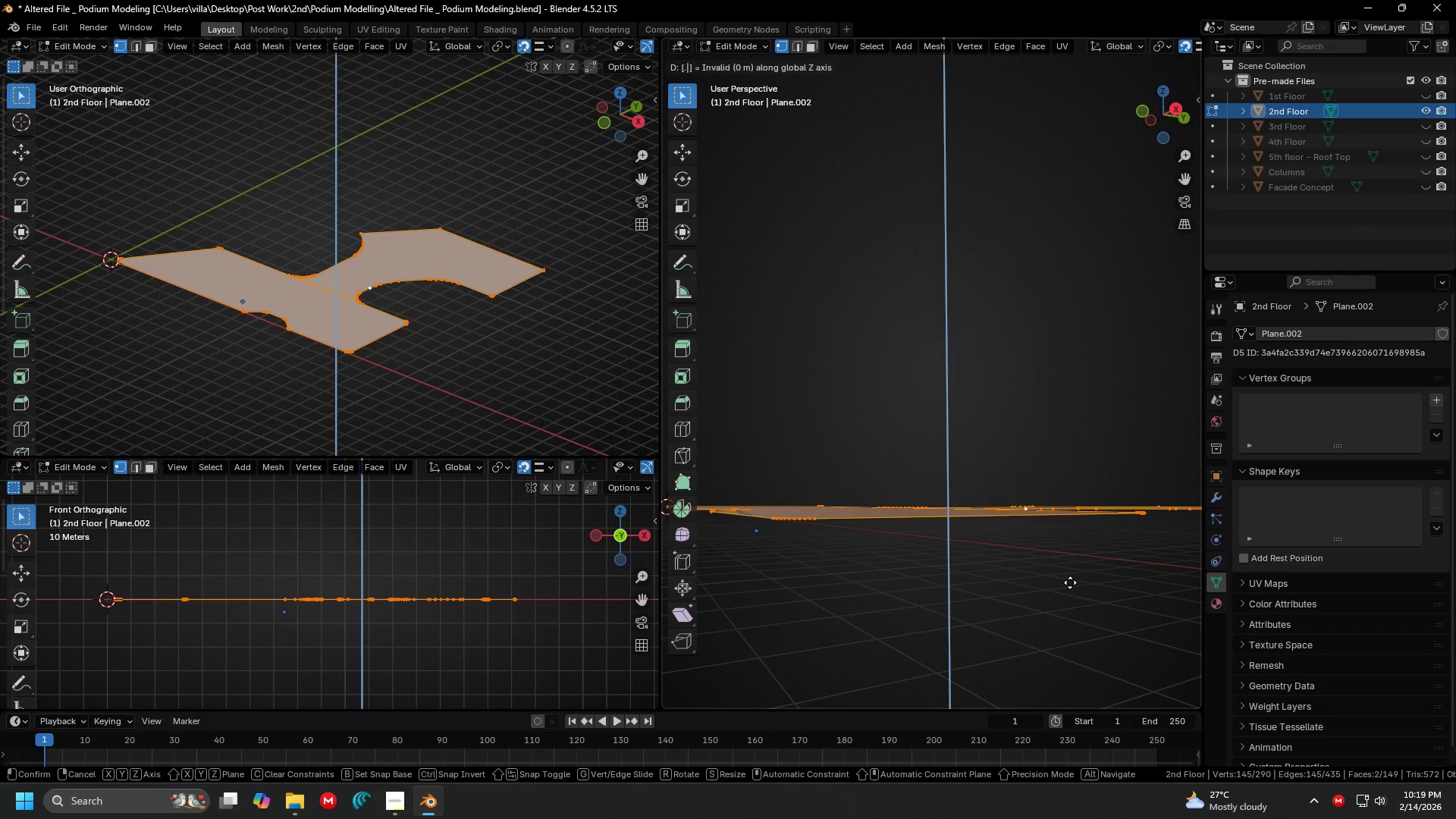 
key(Enter)
 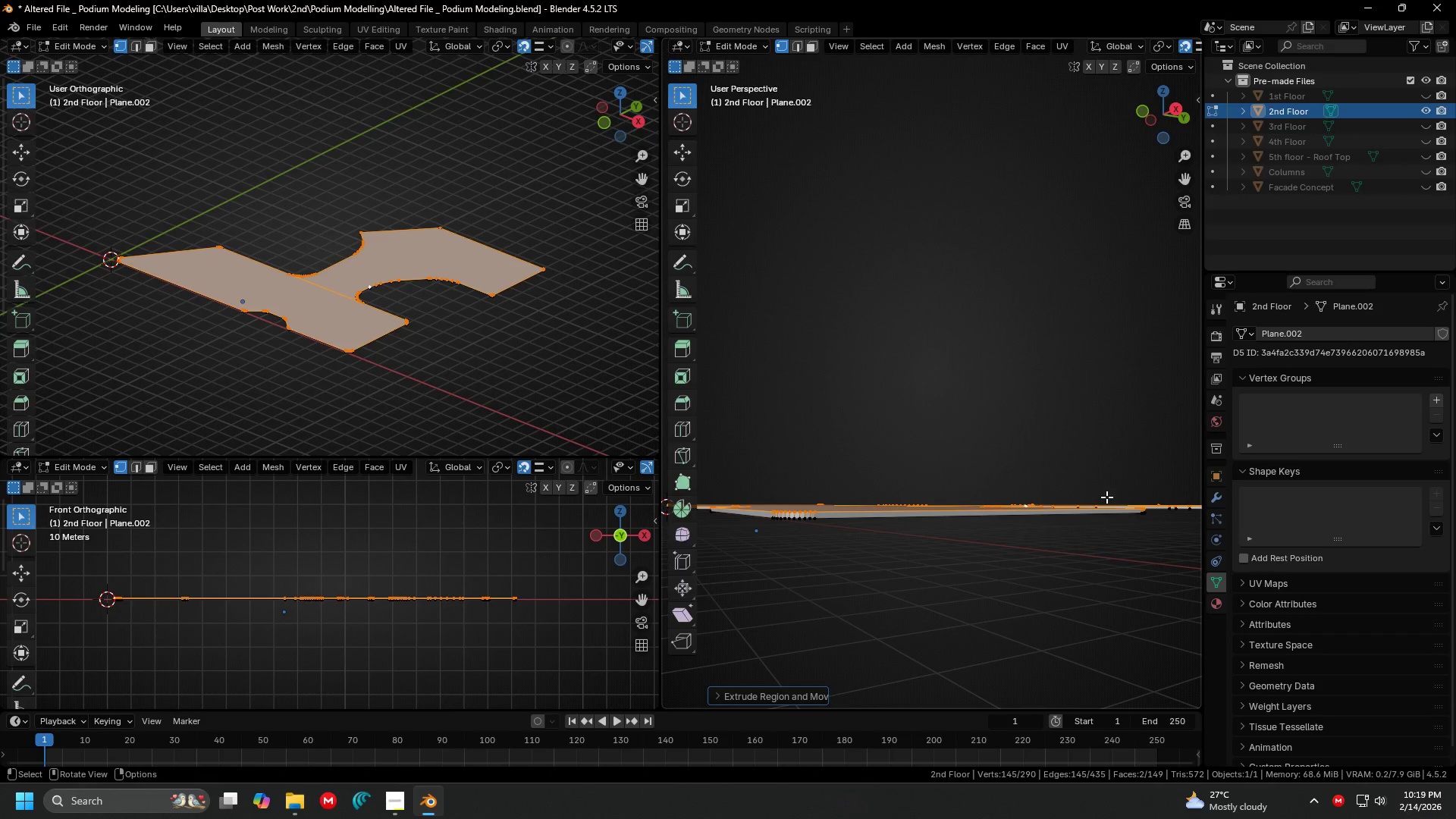 
scroll: coordinate [1073, 462], scroll_direction: down, amount: 2.0
 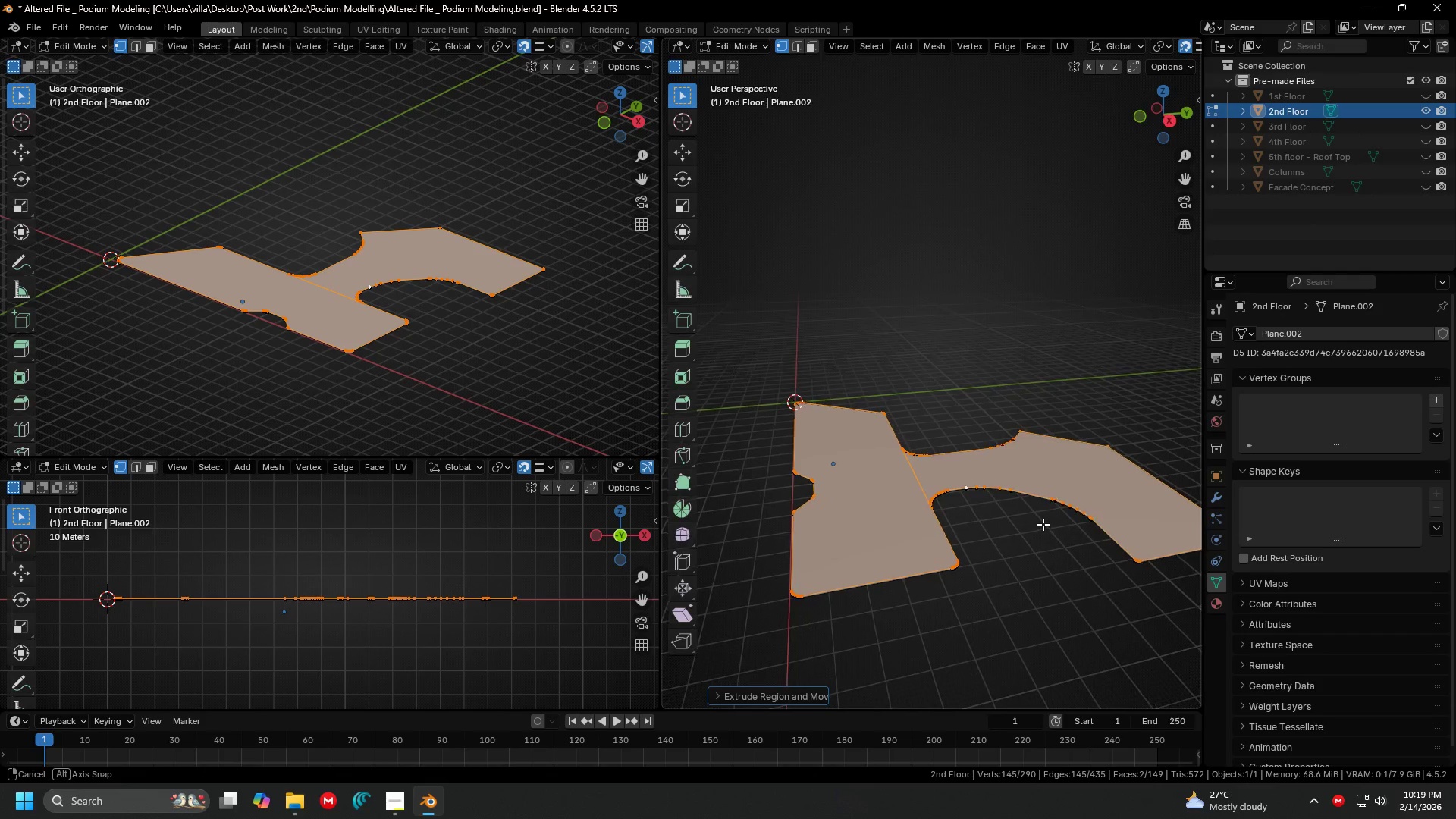 
key(Tab)
 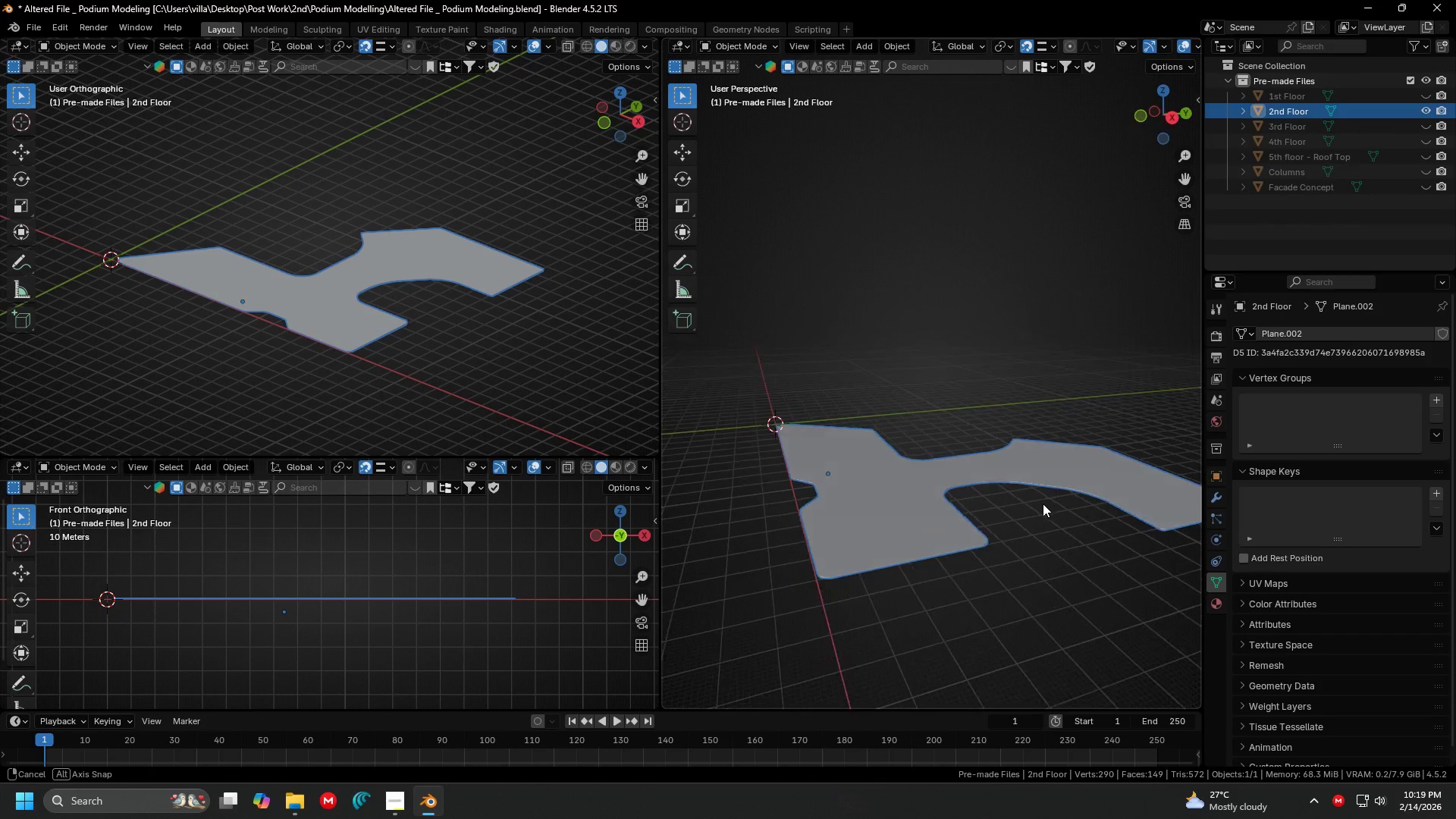 
scroll: coordinate [1044, 502], scroll_direction: up, amount: 2.0
 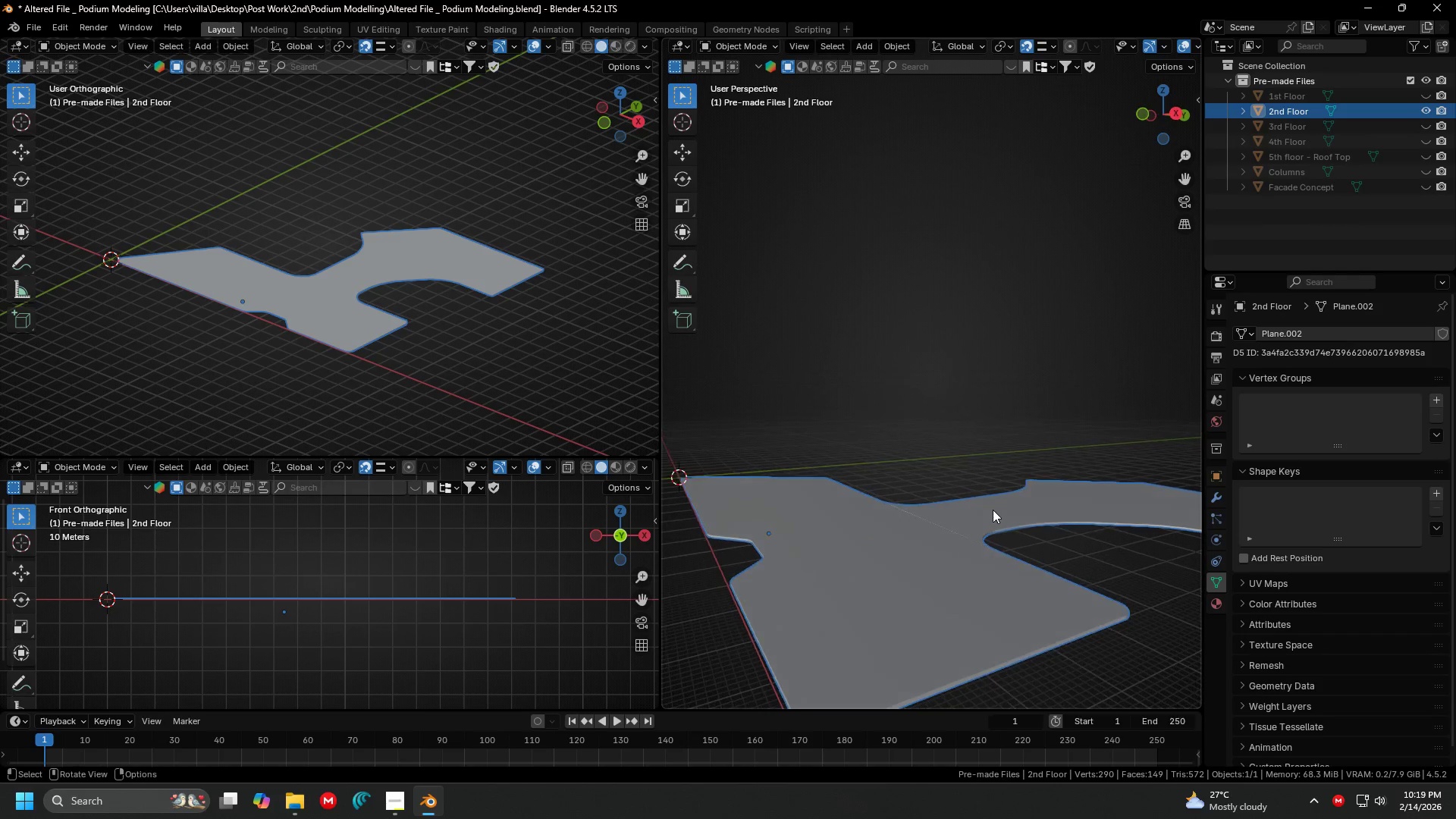 
hold_key(key=ShiftLeft, duration=0.31)
 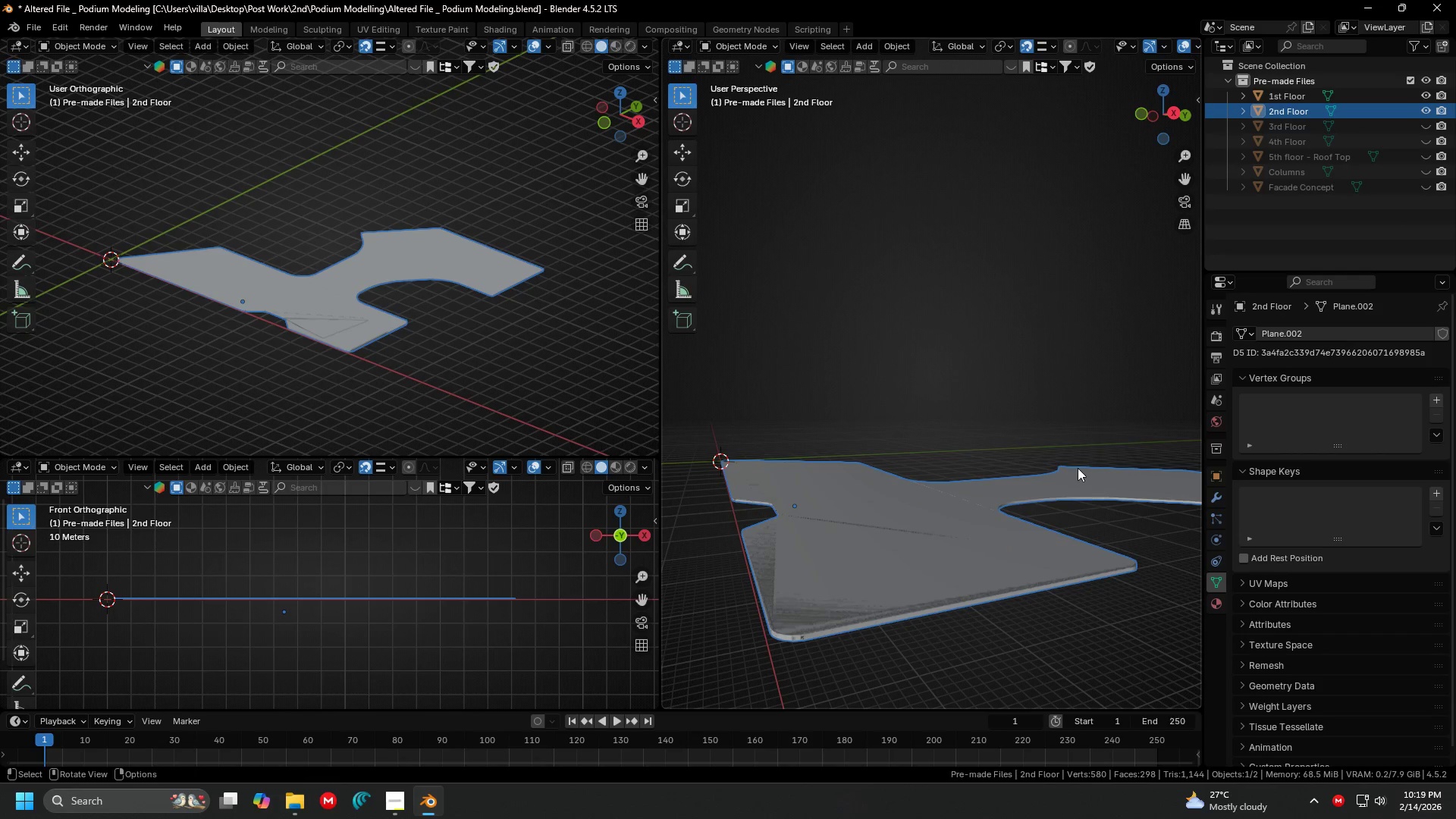 
left_click([1294, 105])
 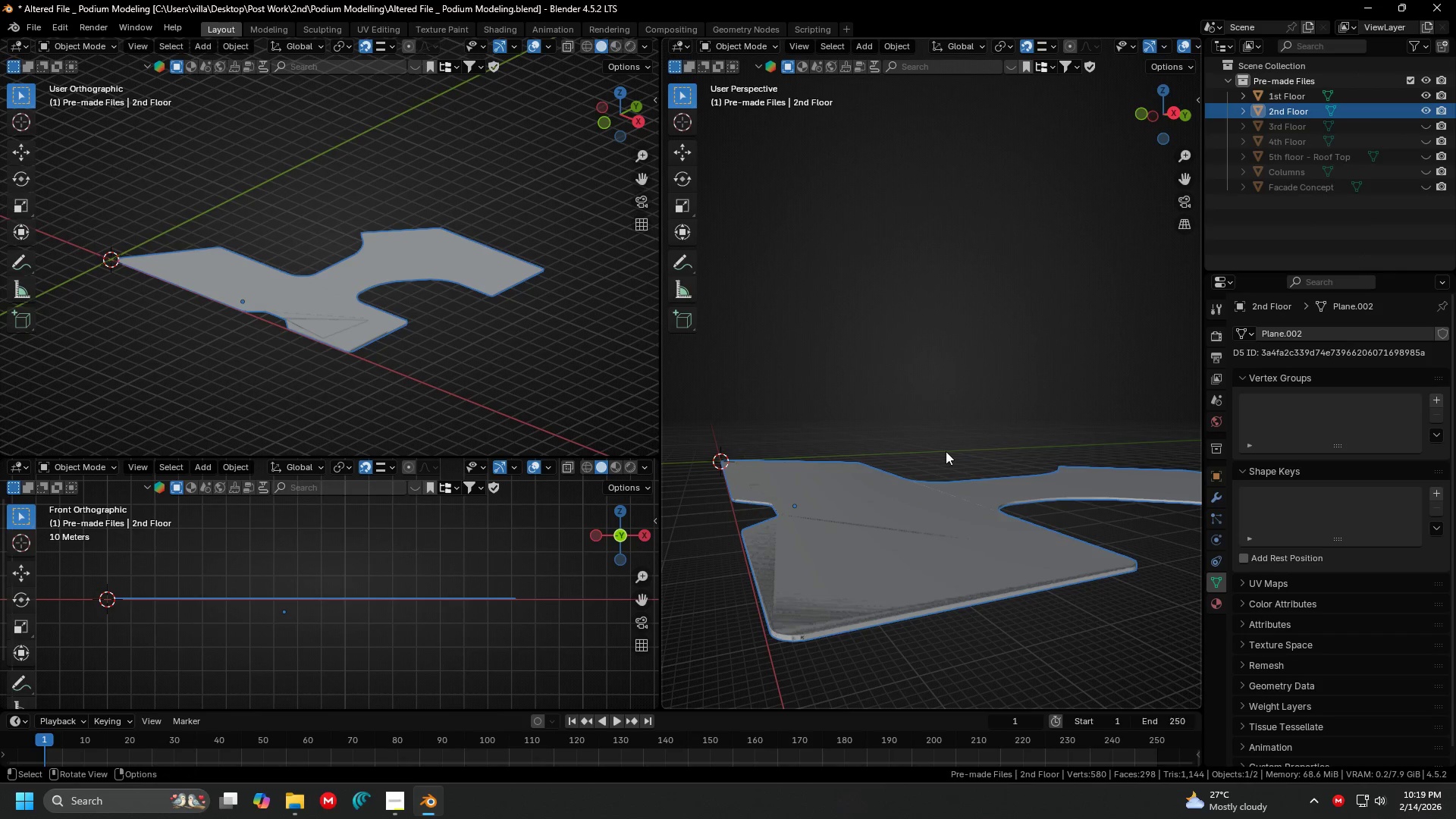 
key(G)
 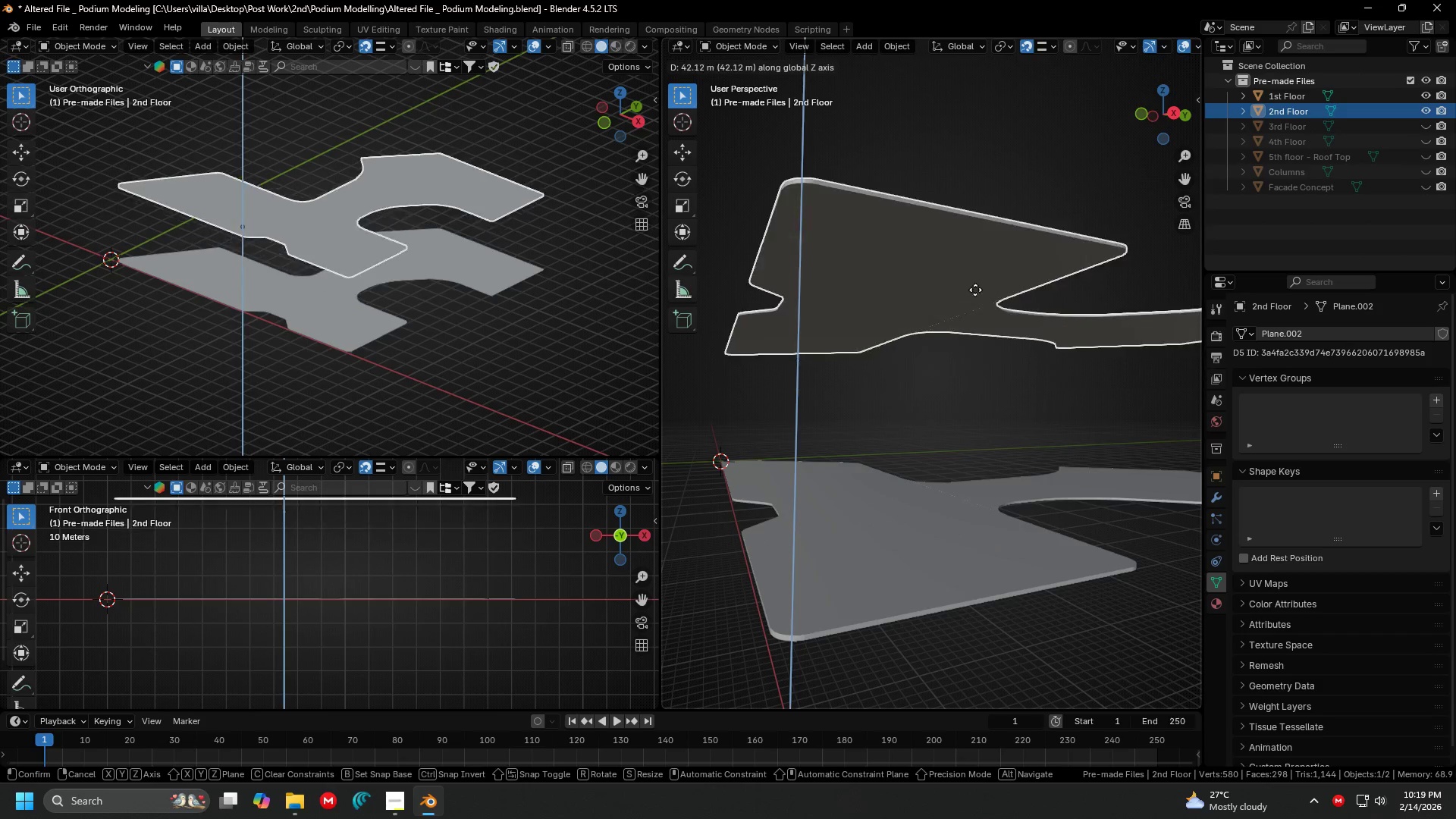 
left_click([977, 284])
 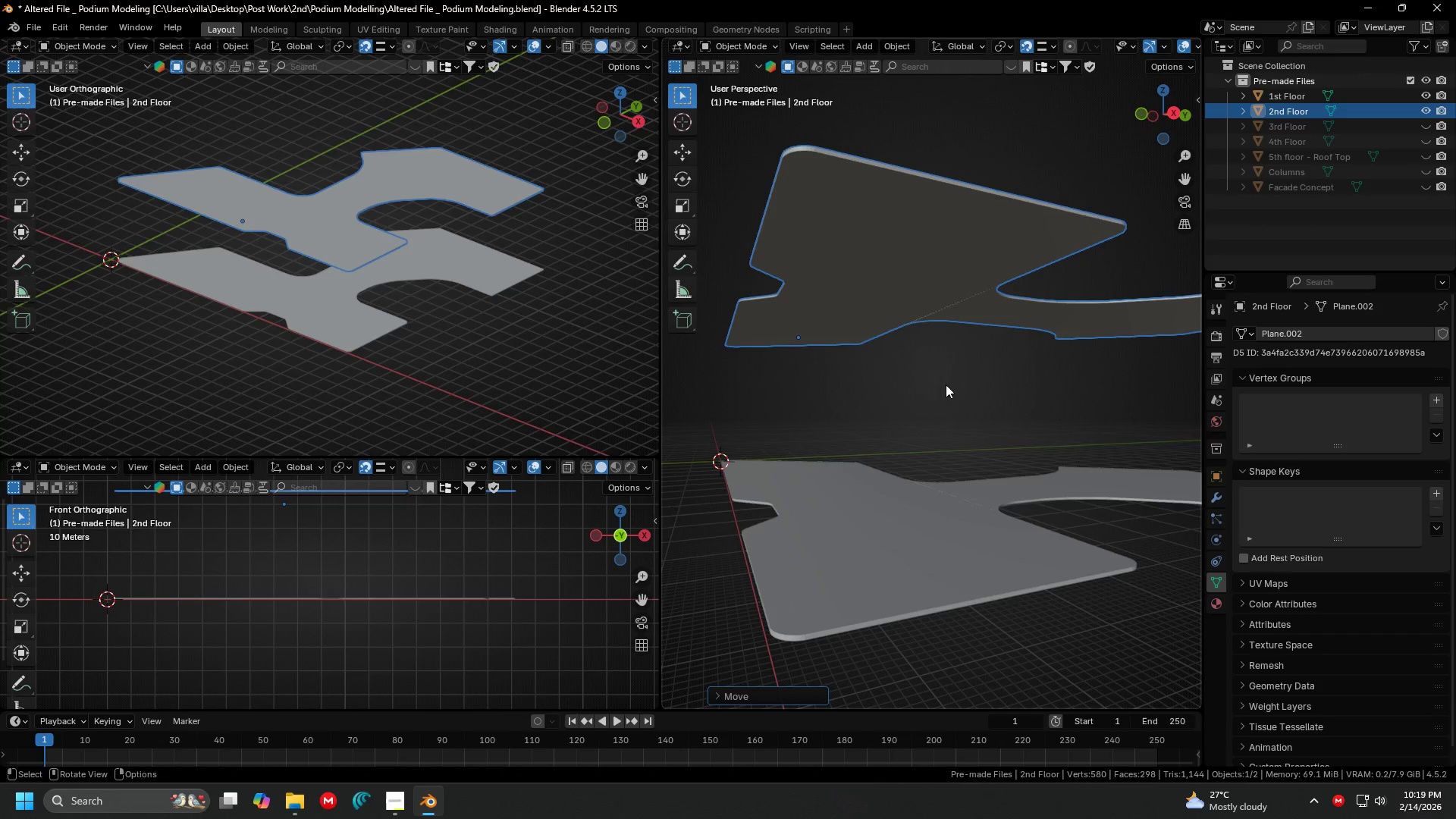 
key(Shift+ShiftLeft)
 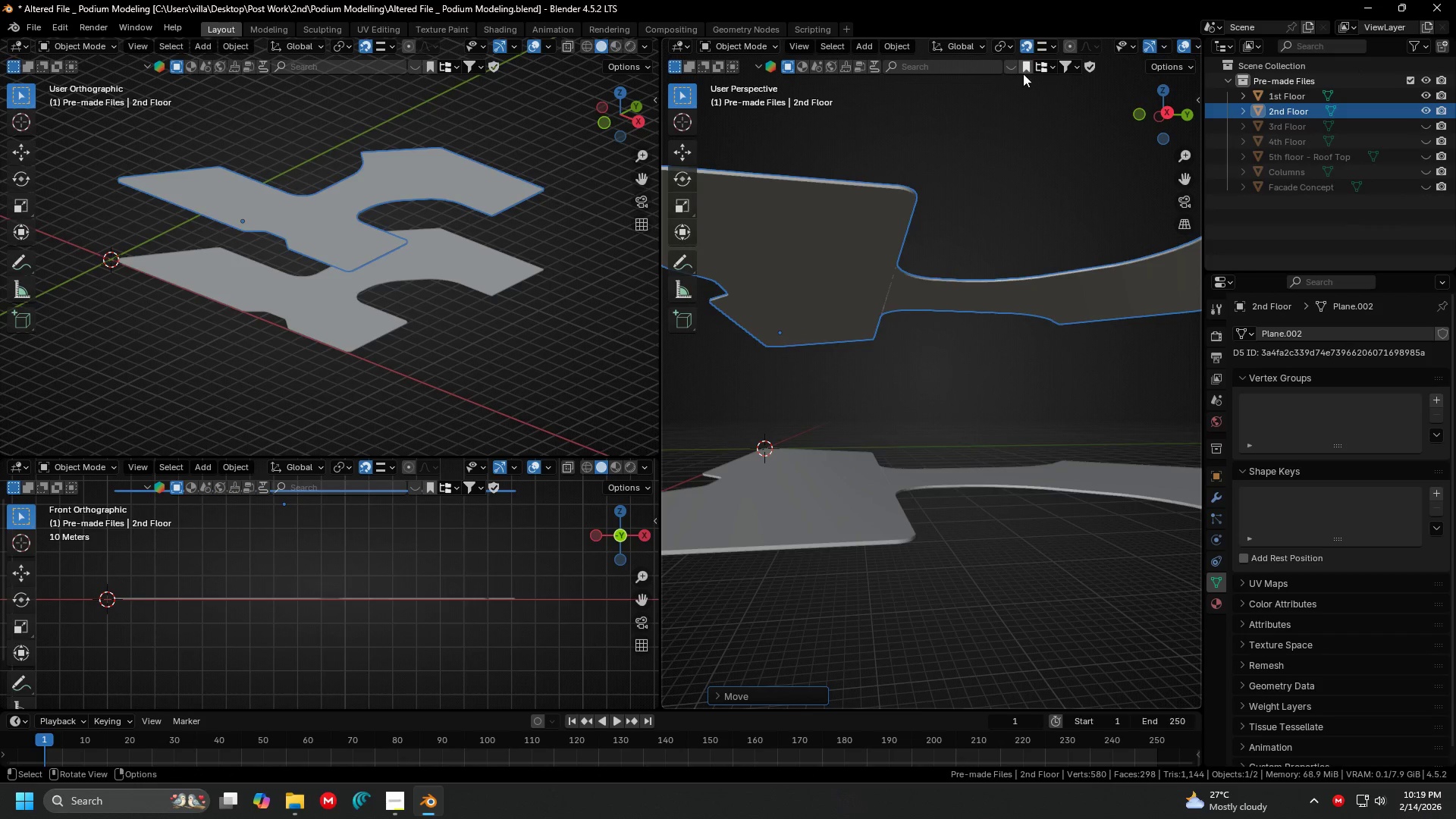 
key(G)
 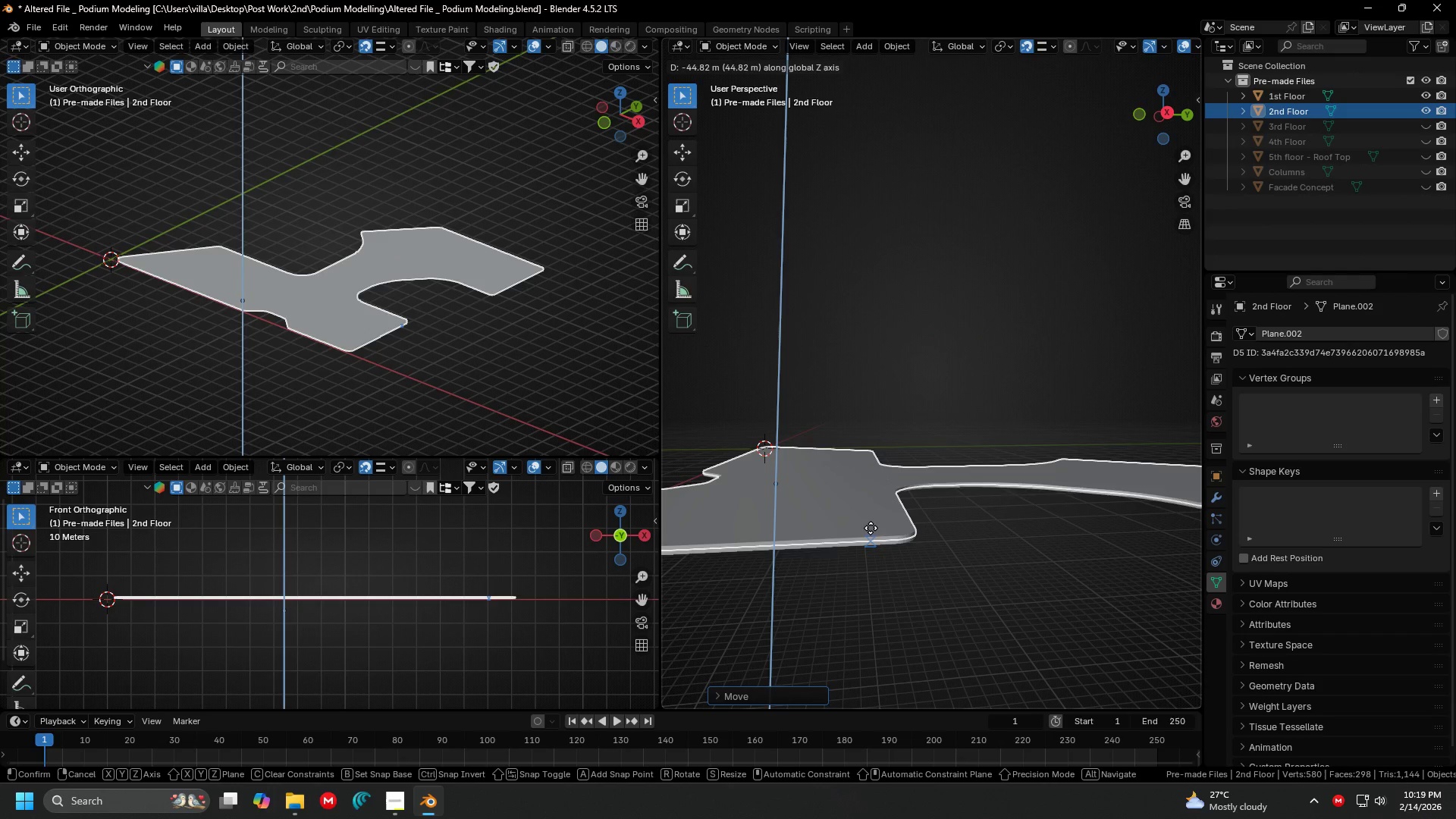 
left_click([871, 528])
 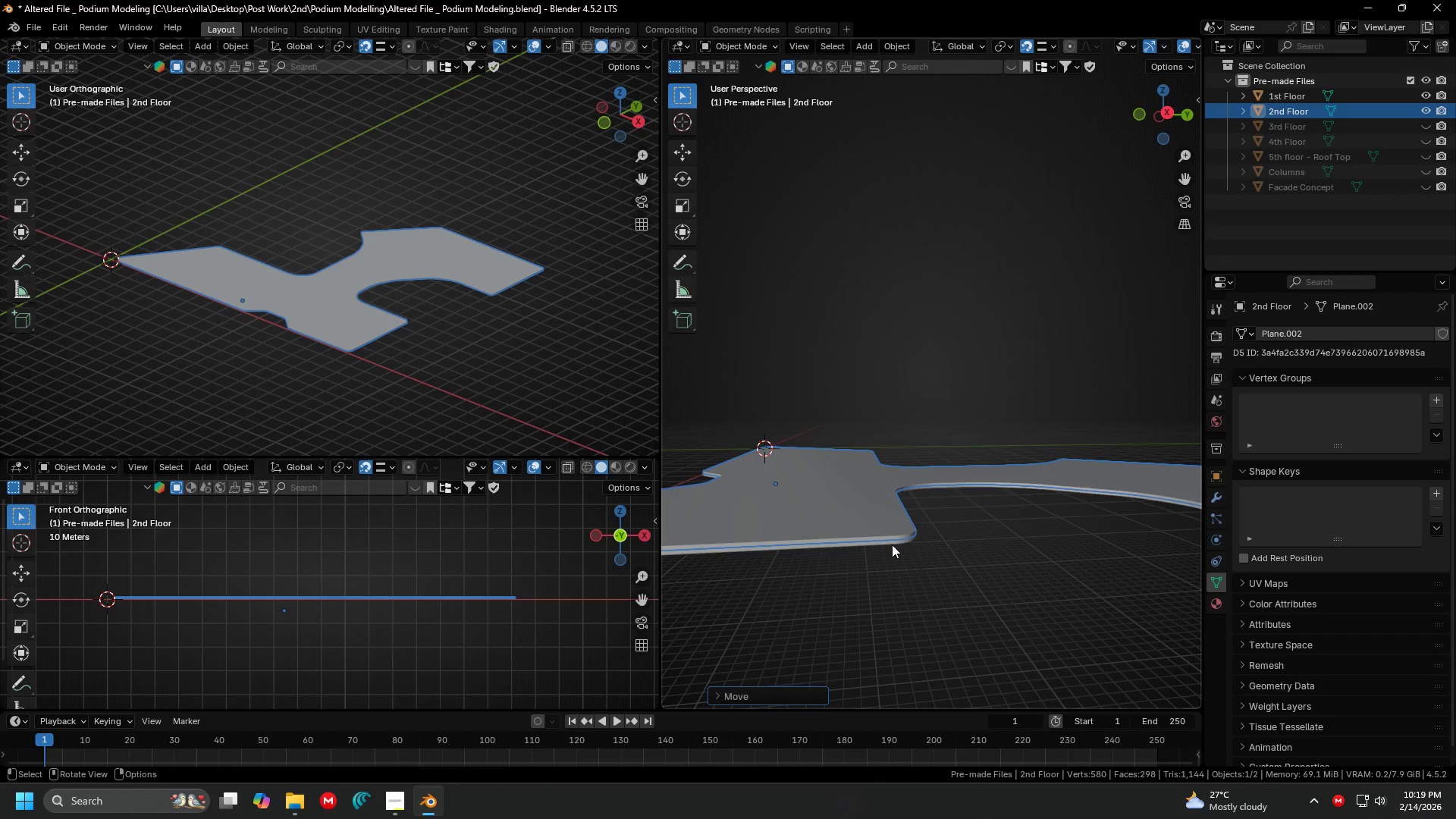 
key(Shift+ShiftLeft)
 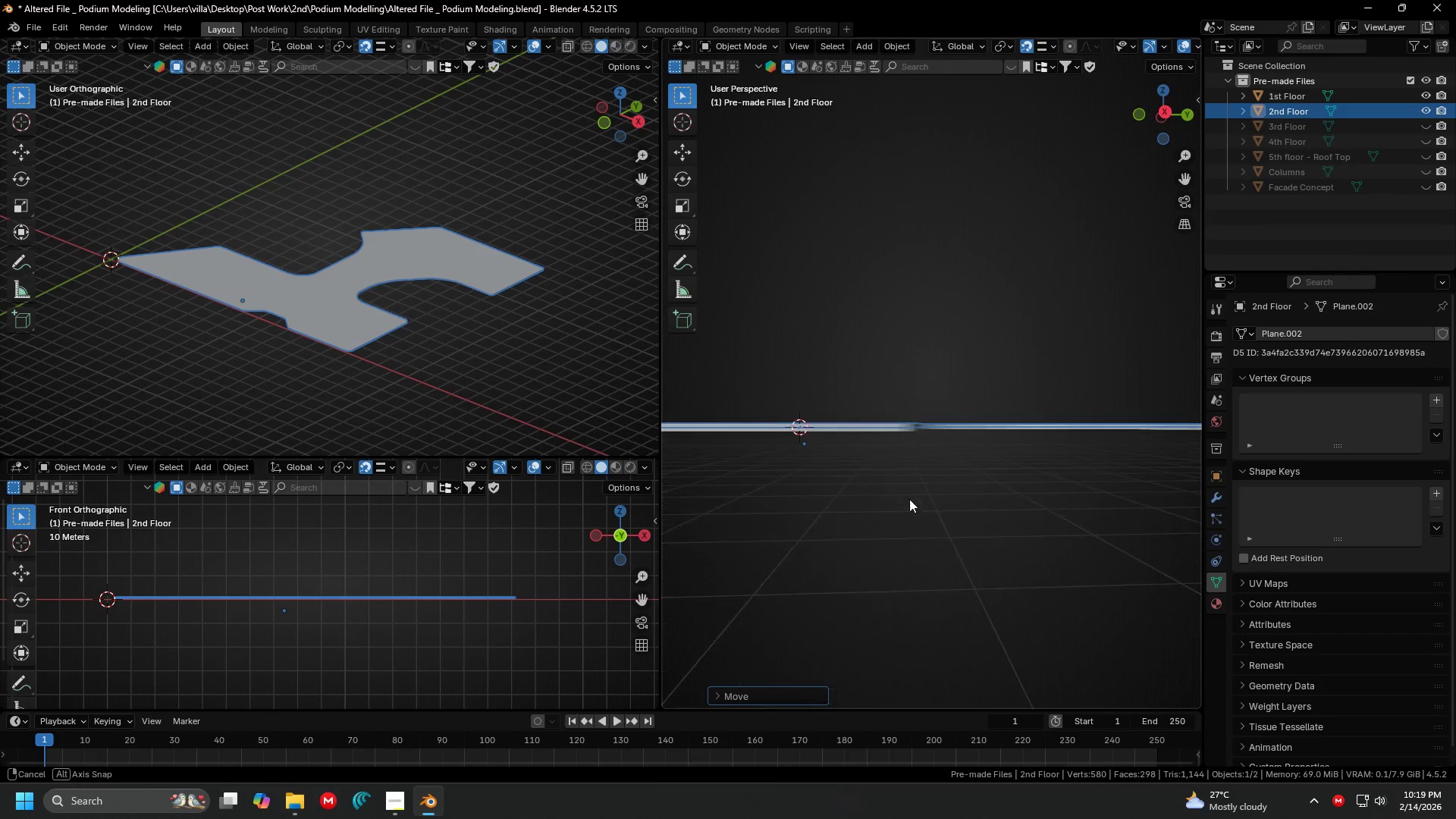 
key(Shift+ShiftLeft)
 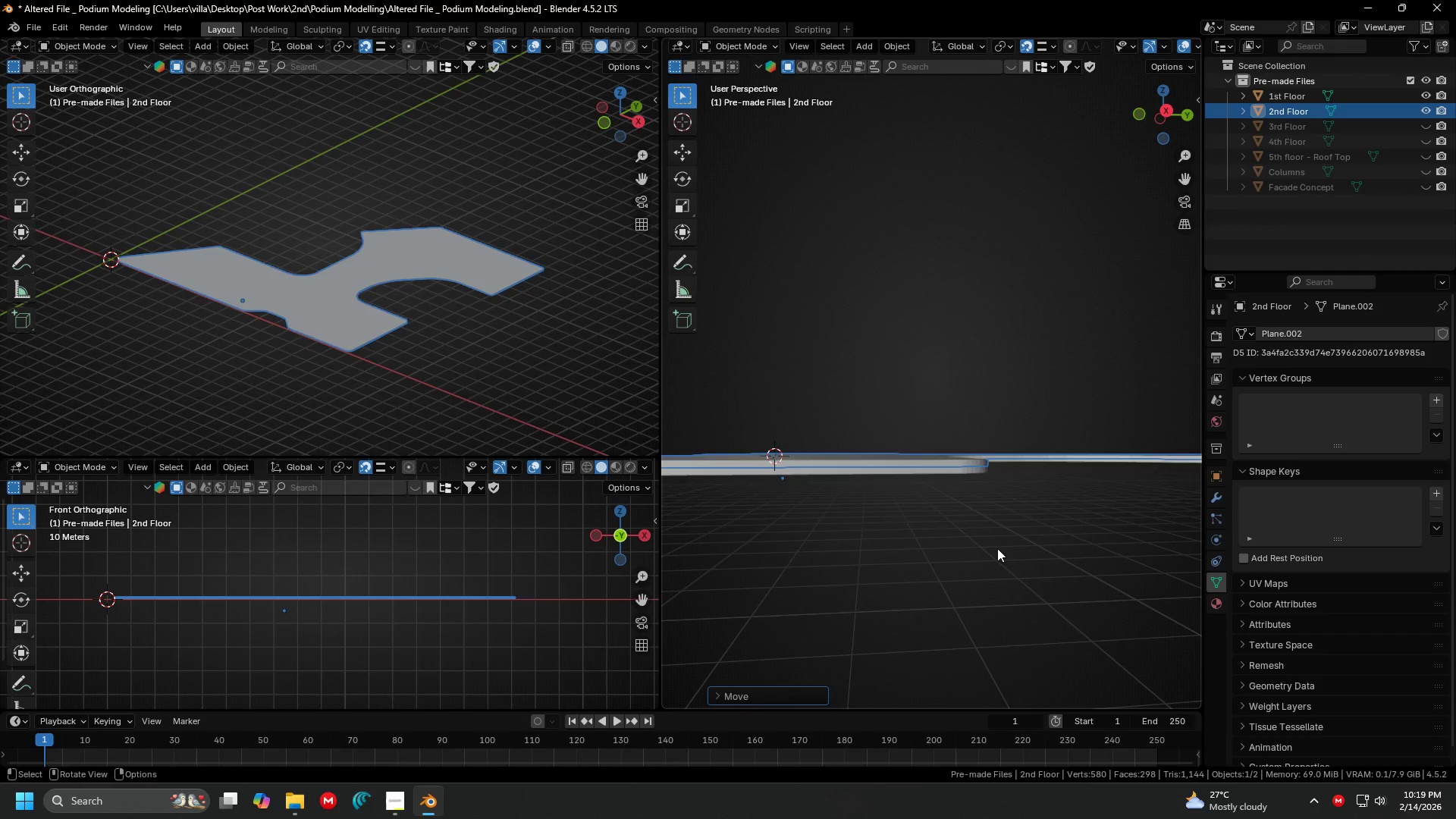 
scroll: coordinate [907, 499], scroll_direction: up, amount: 1.0
 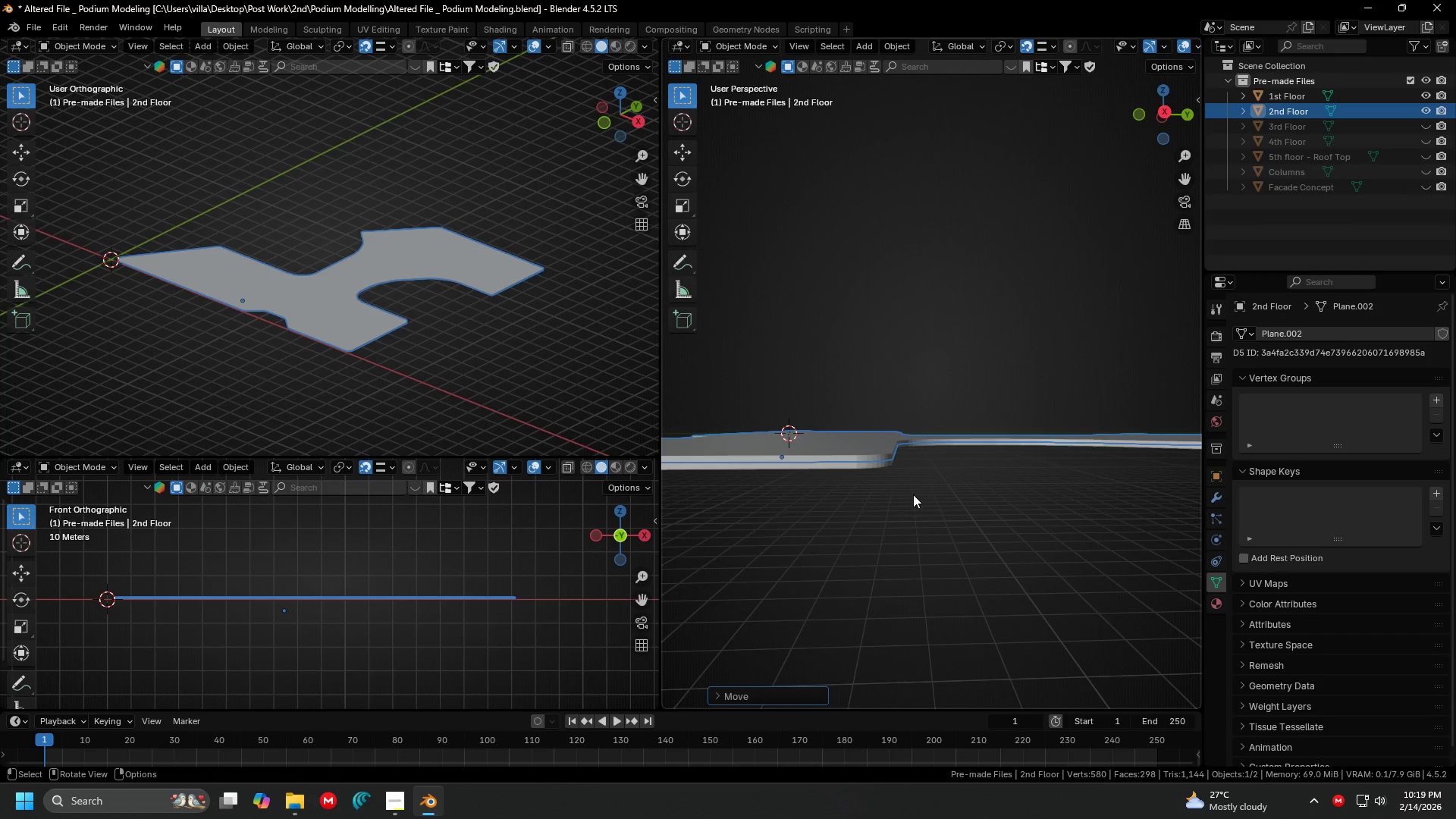 
type(g3.5)
 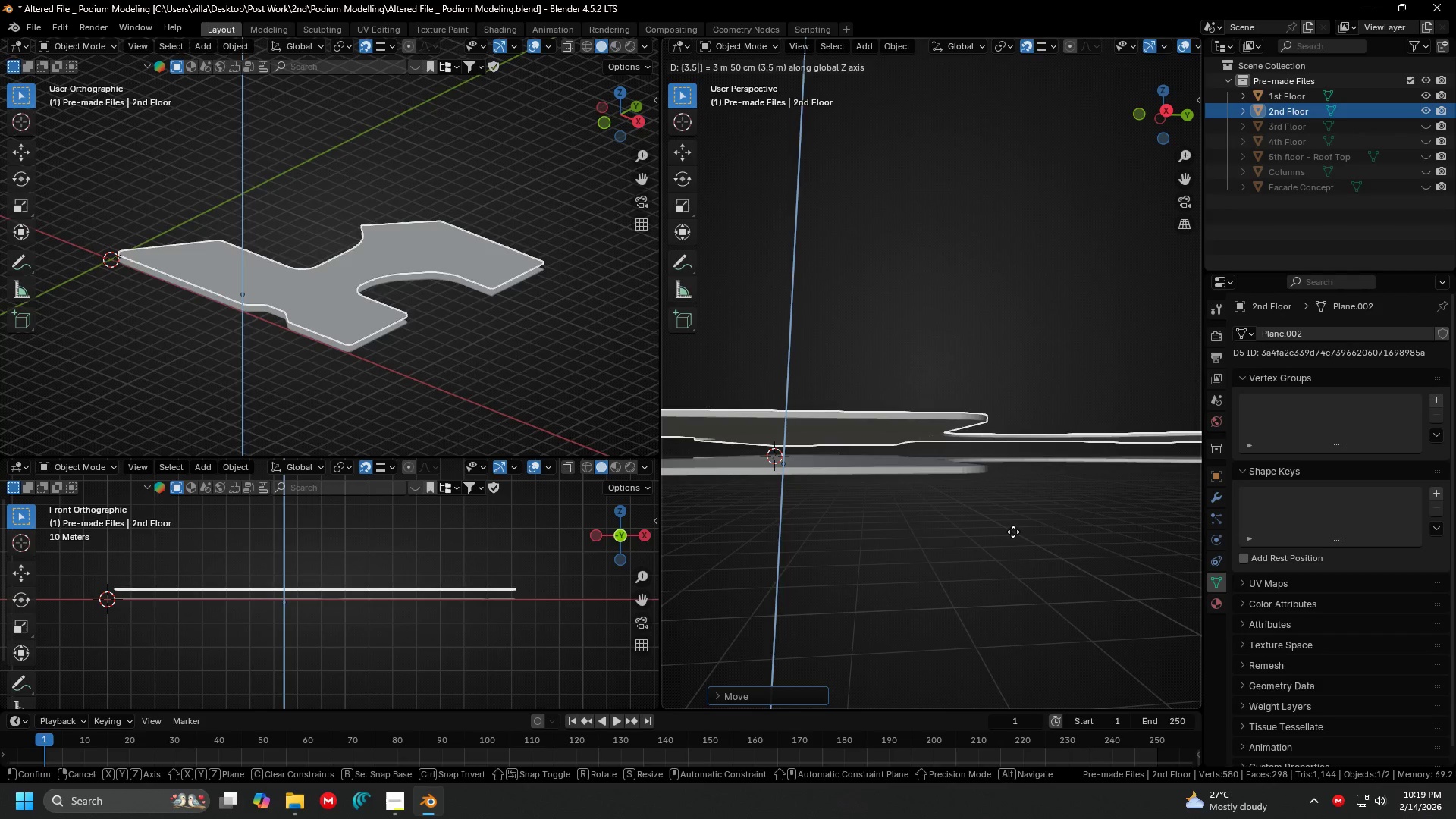 
key(Enter)
 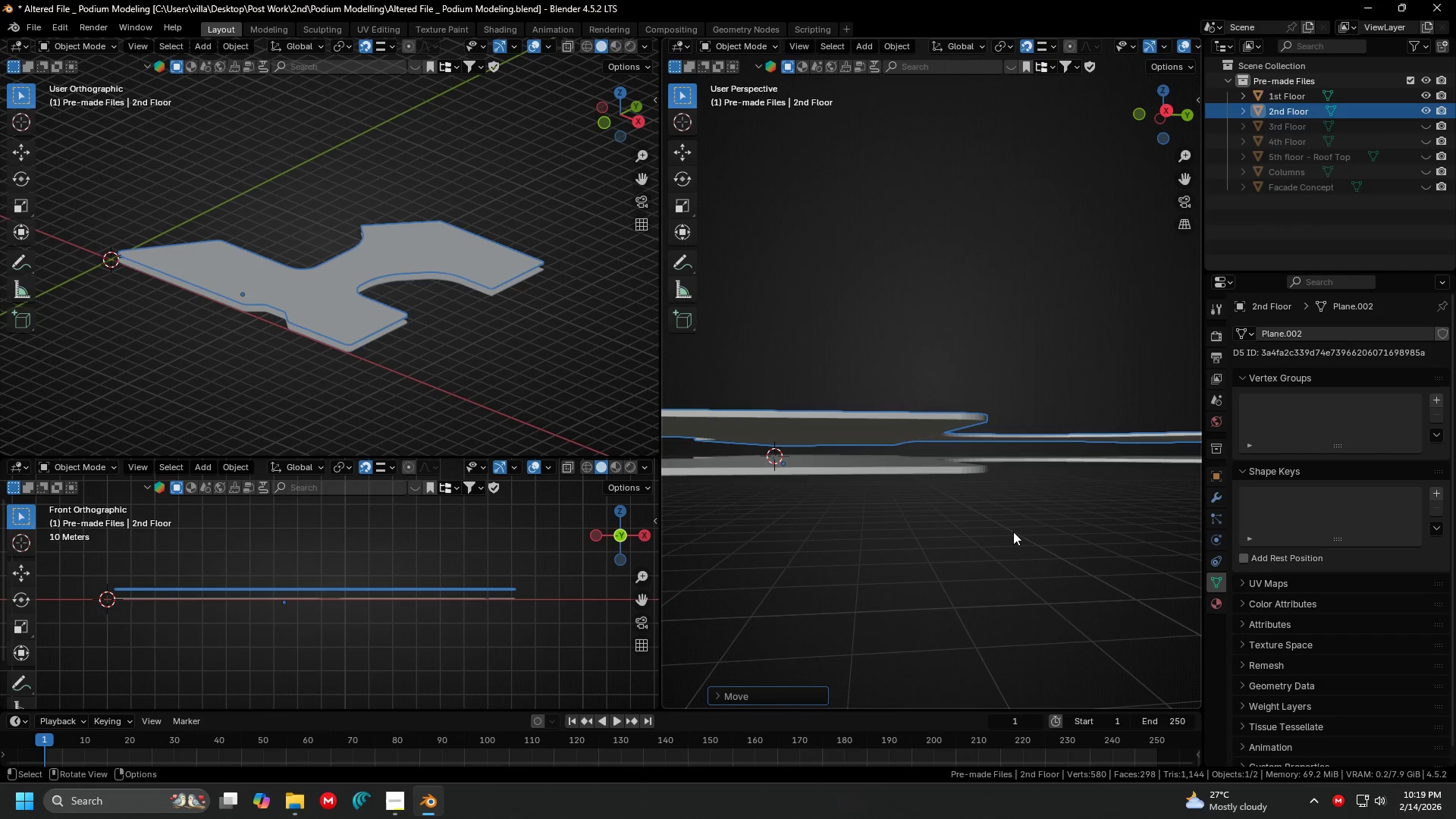 
hold_key(key=ShiftLeft, duration=0.45)
 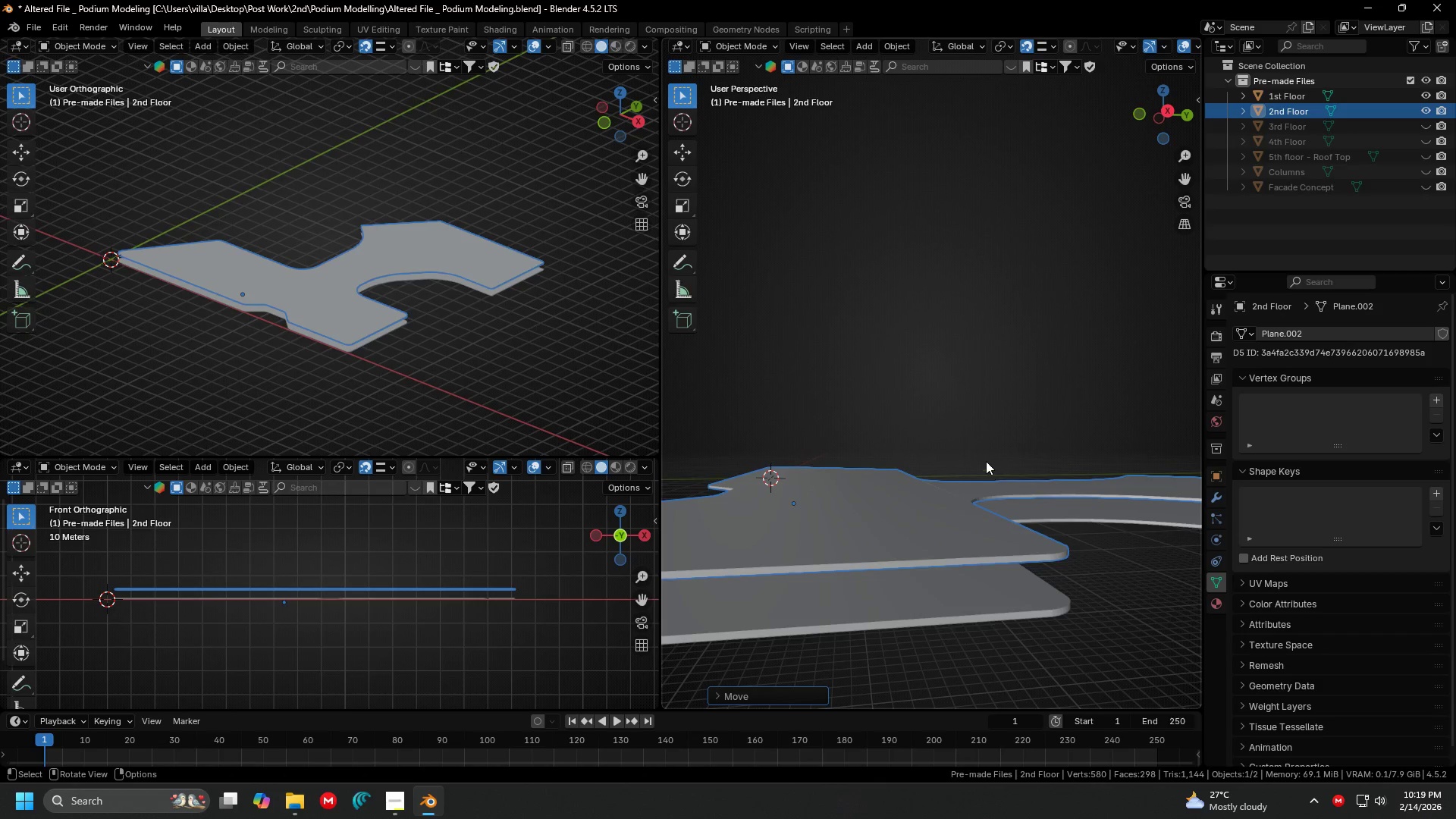 
key(Shift+ShiftLeft)
 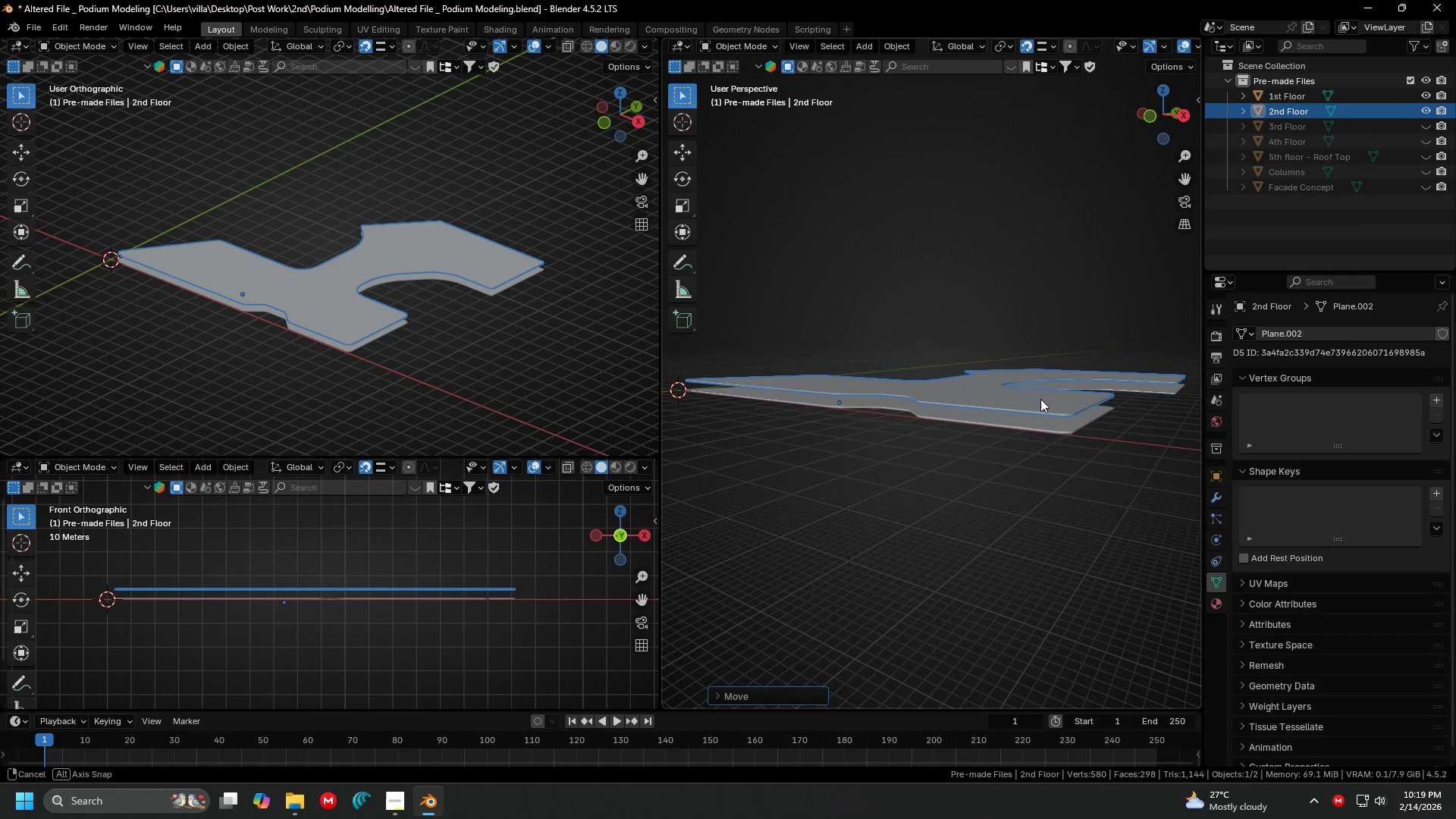 
scroll: coordinate [972, 436], scroll_direction: down, amount: 3.0
 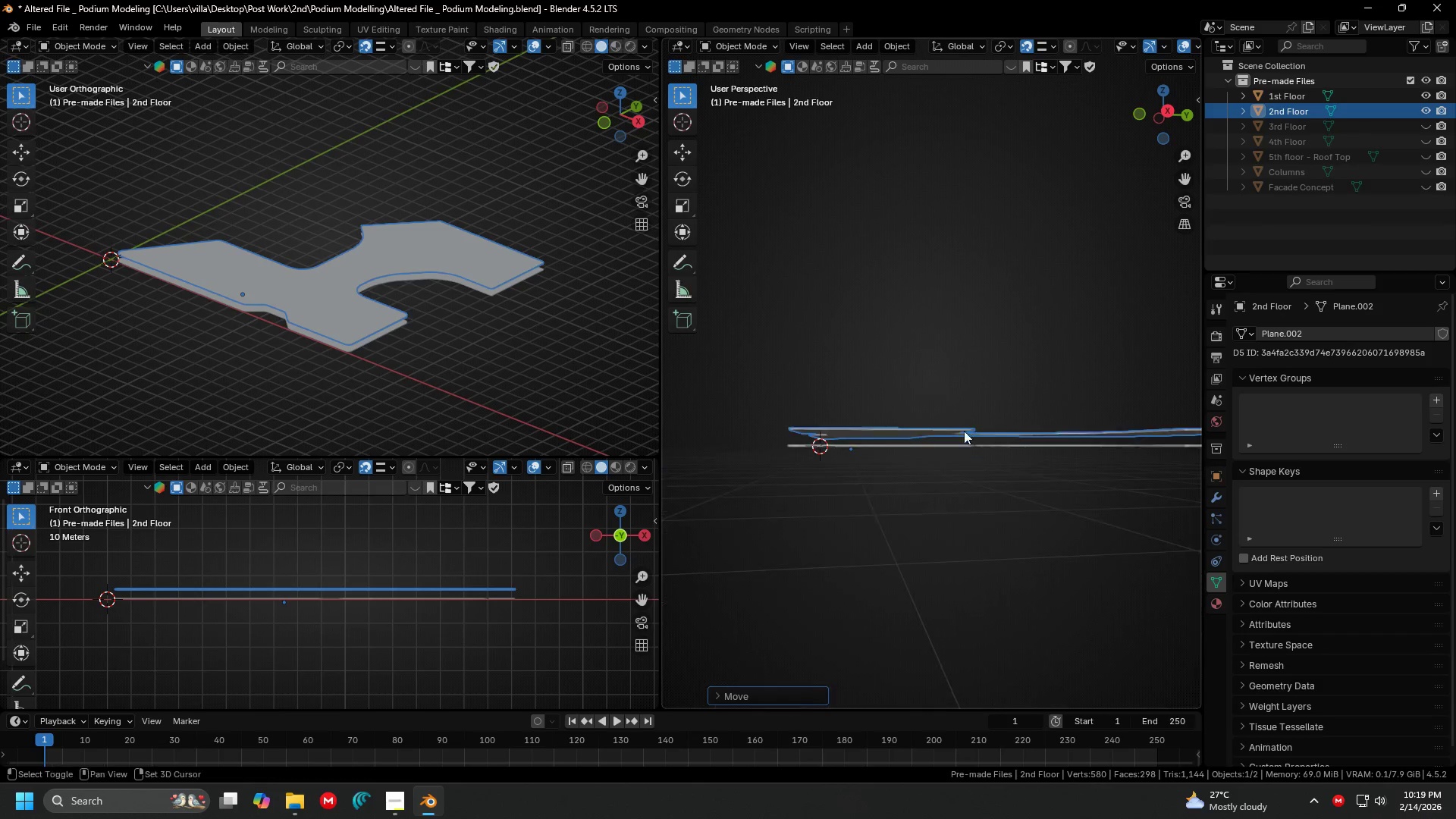 
left_click([1011, 494])
 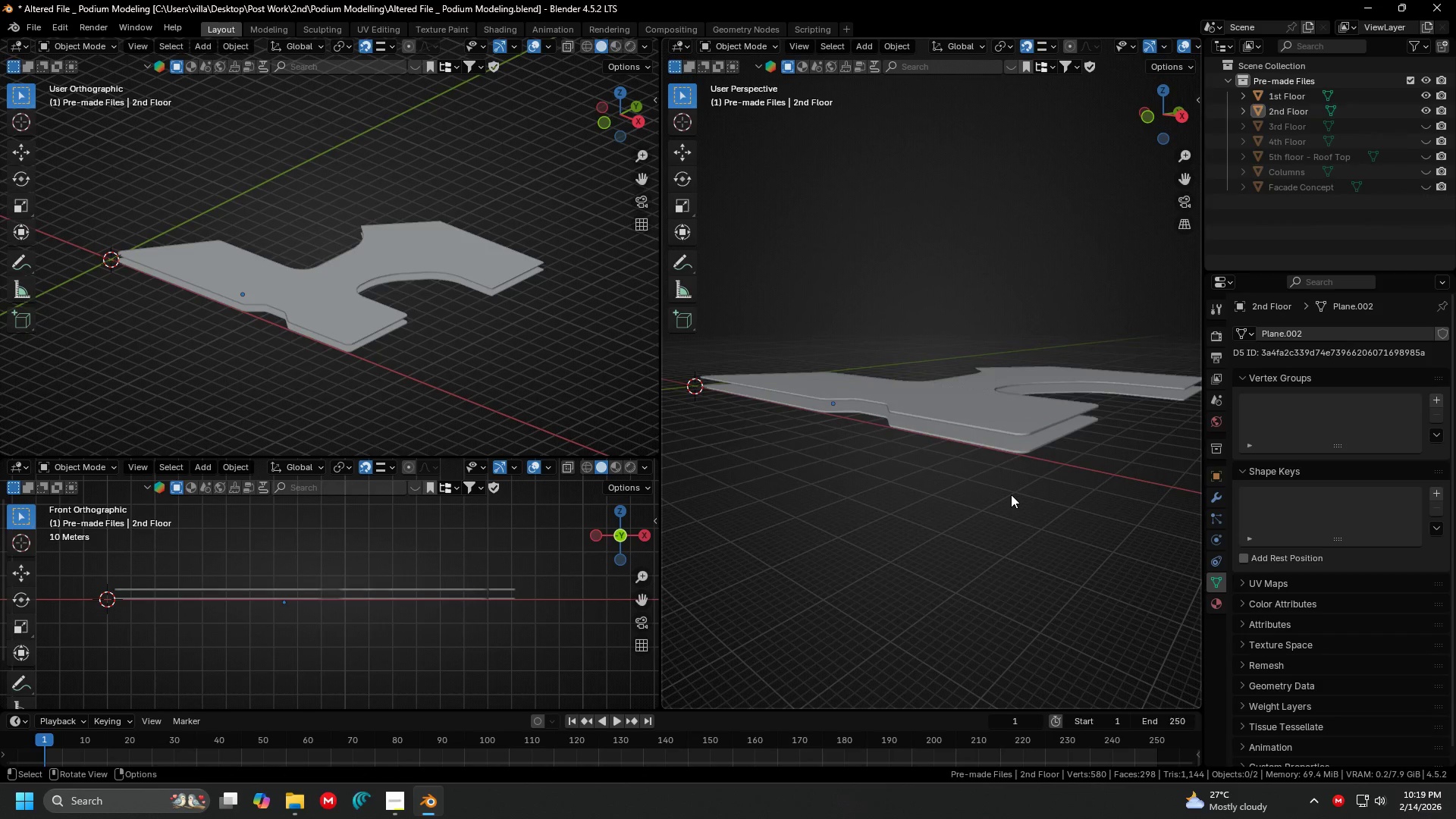 
type(ah)
 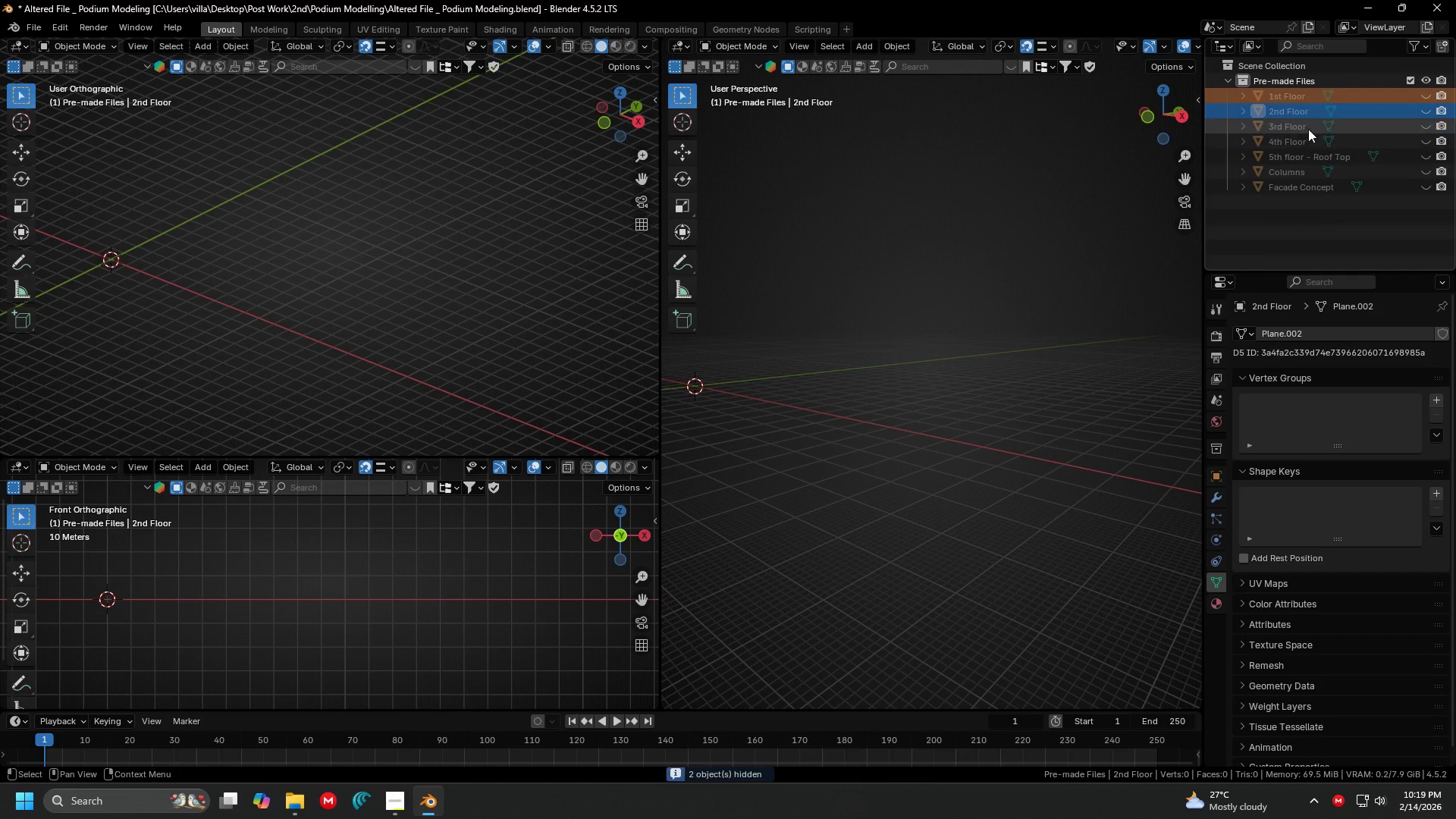 
left_click([1373, 129])
 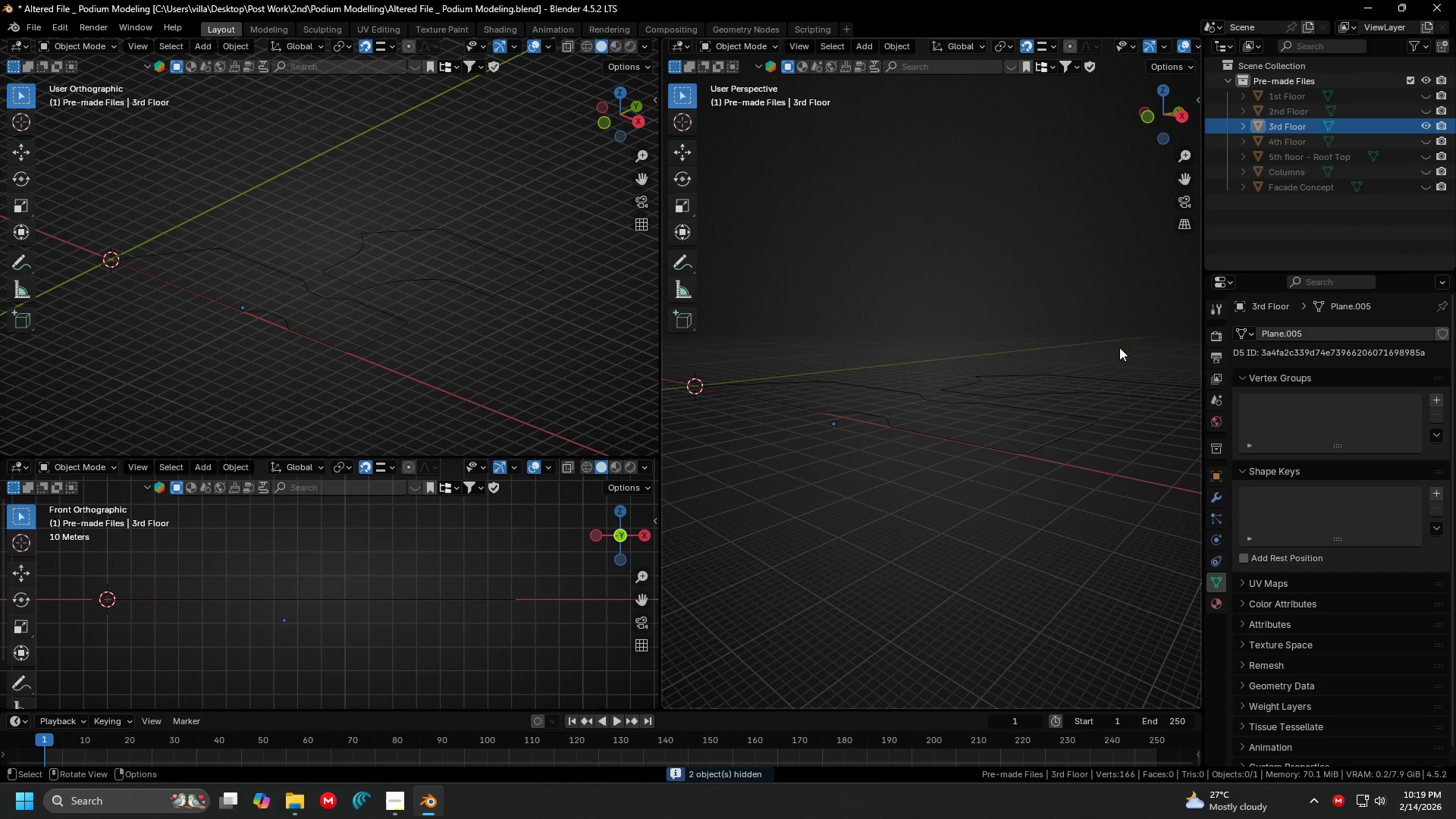 
left_click([980, 399])
 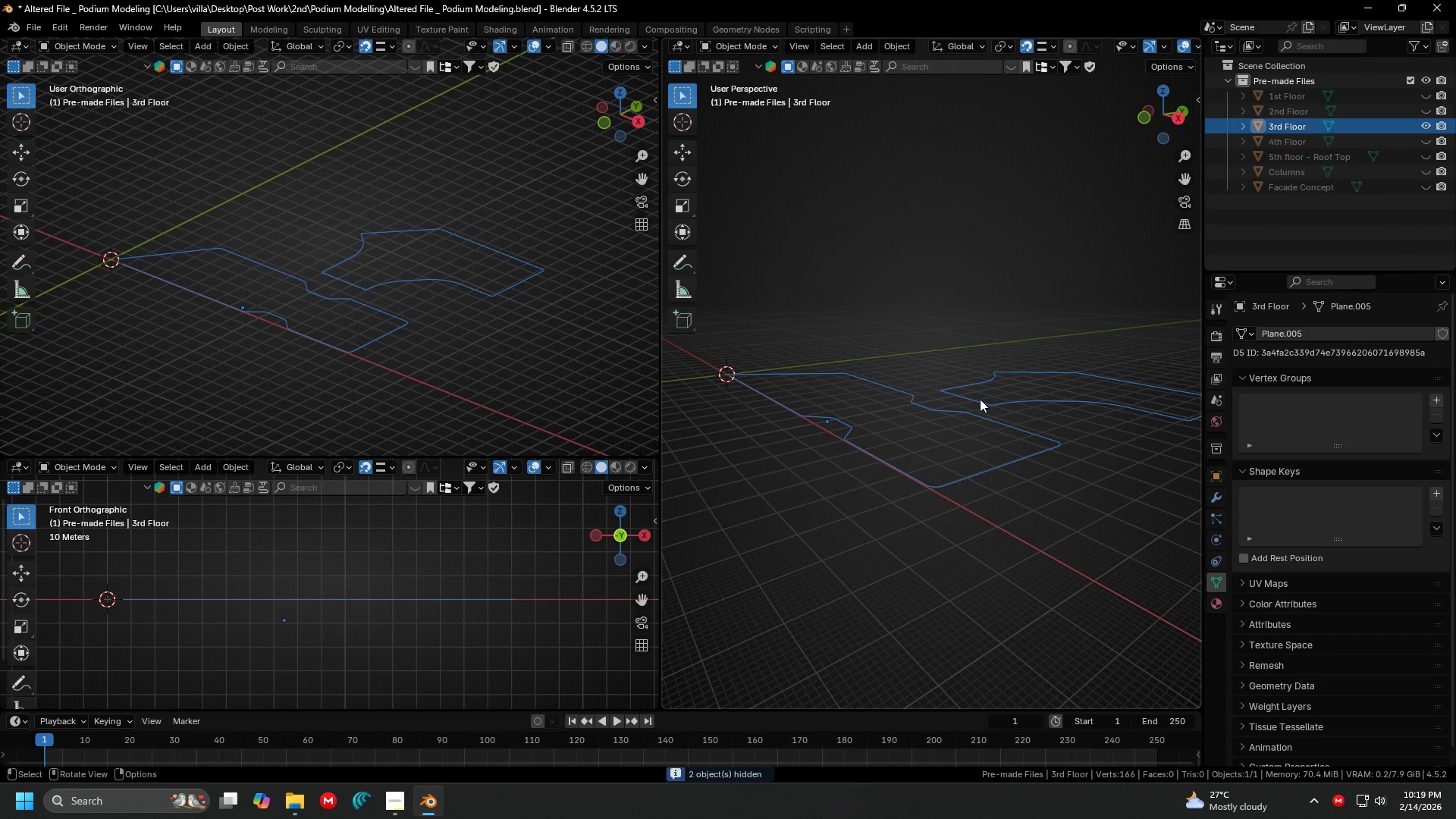 
key(Tab)
type(afe)
 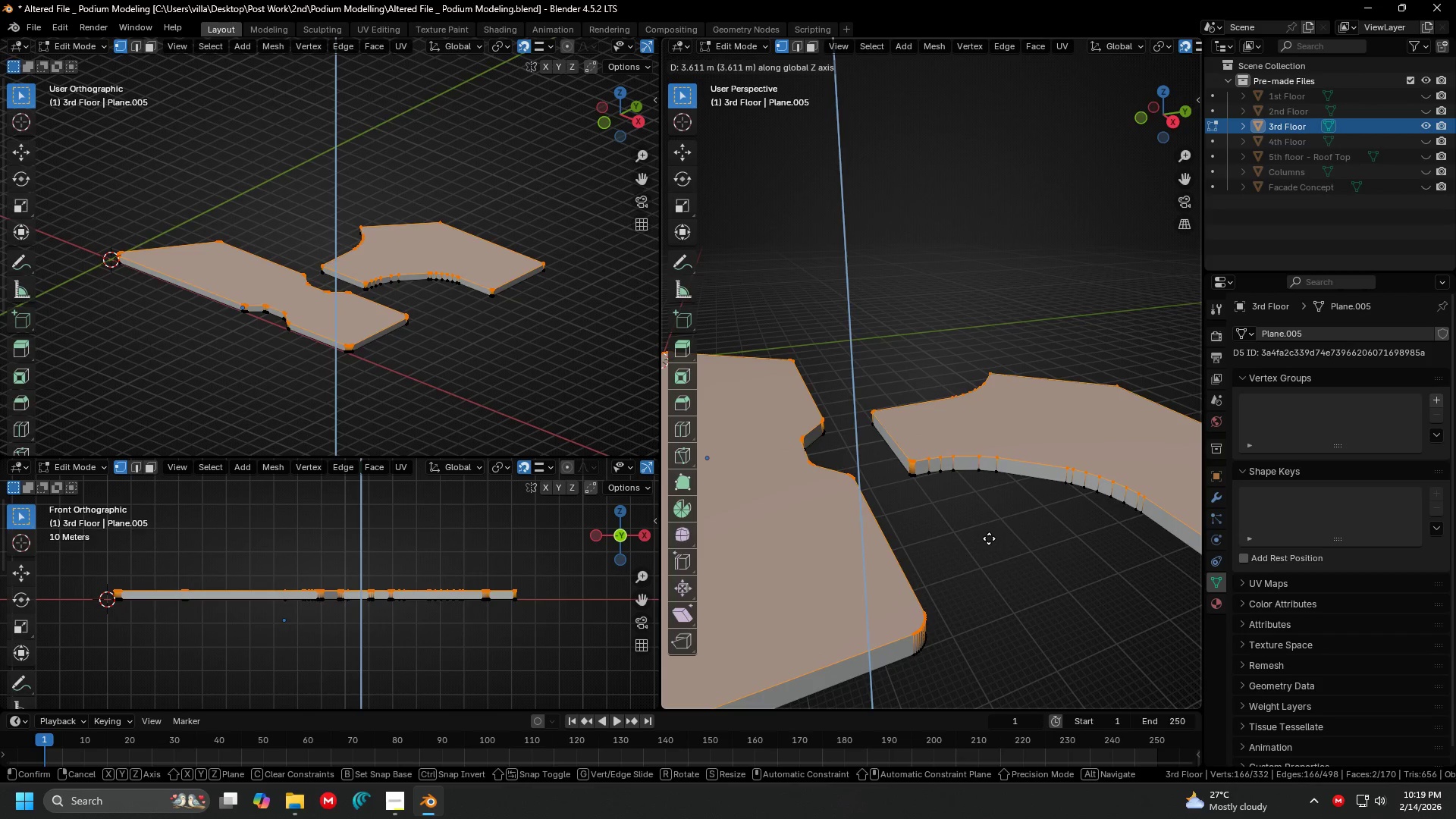 
scroll: coordinate [960, 461], scroll_direction: up, amount: 2.0
 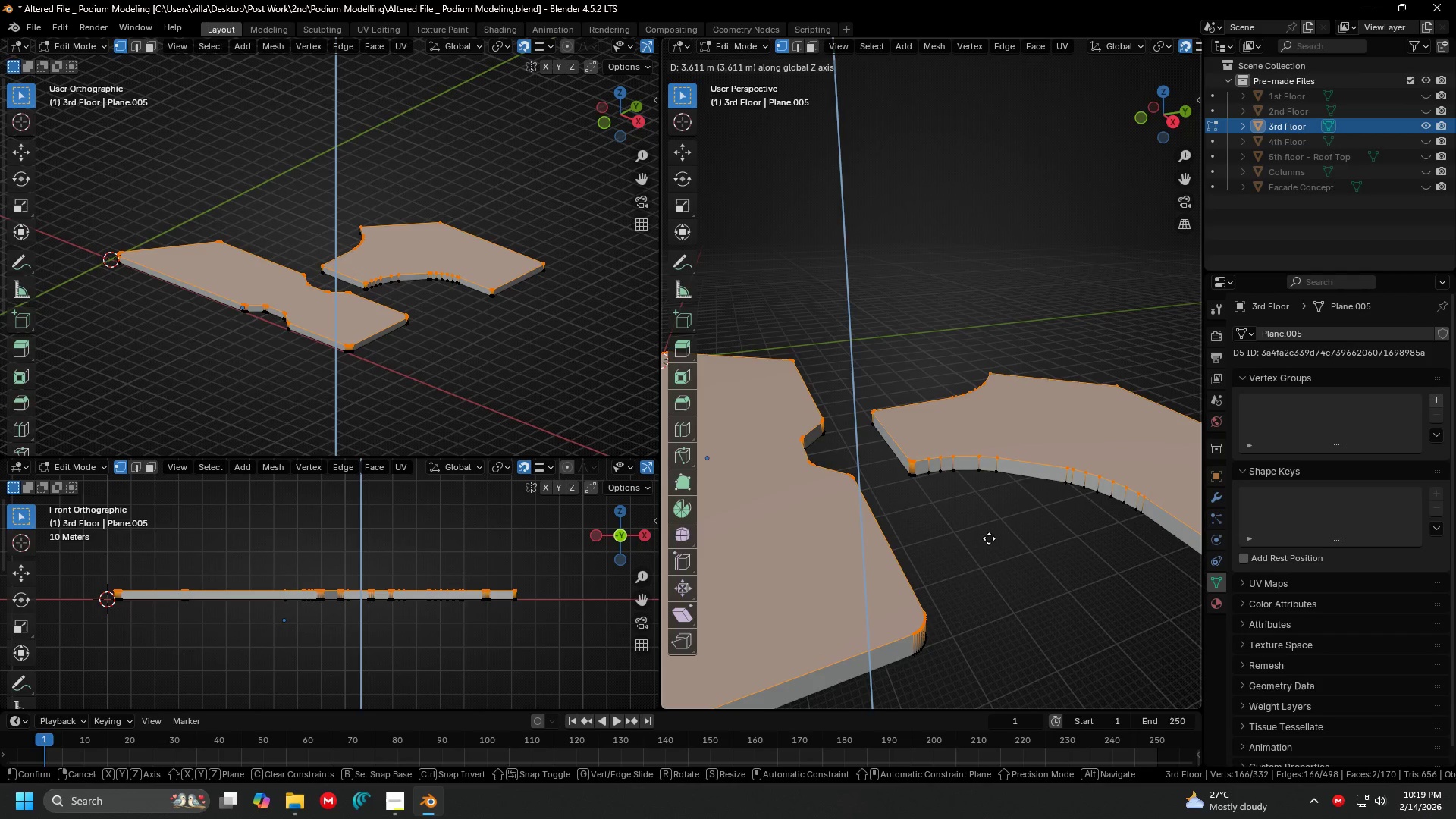 
key(Period)
 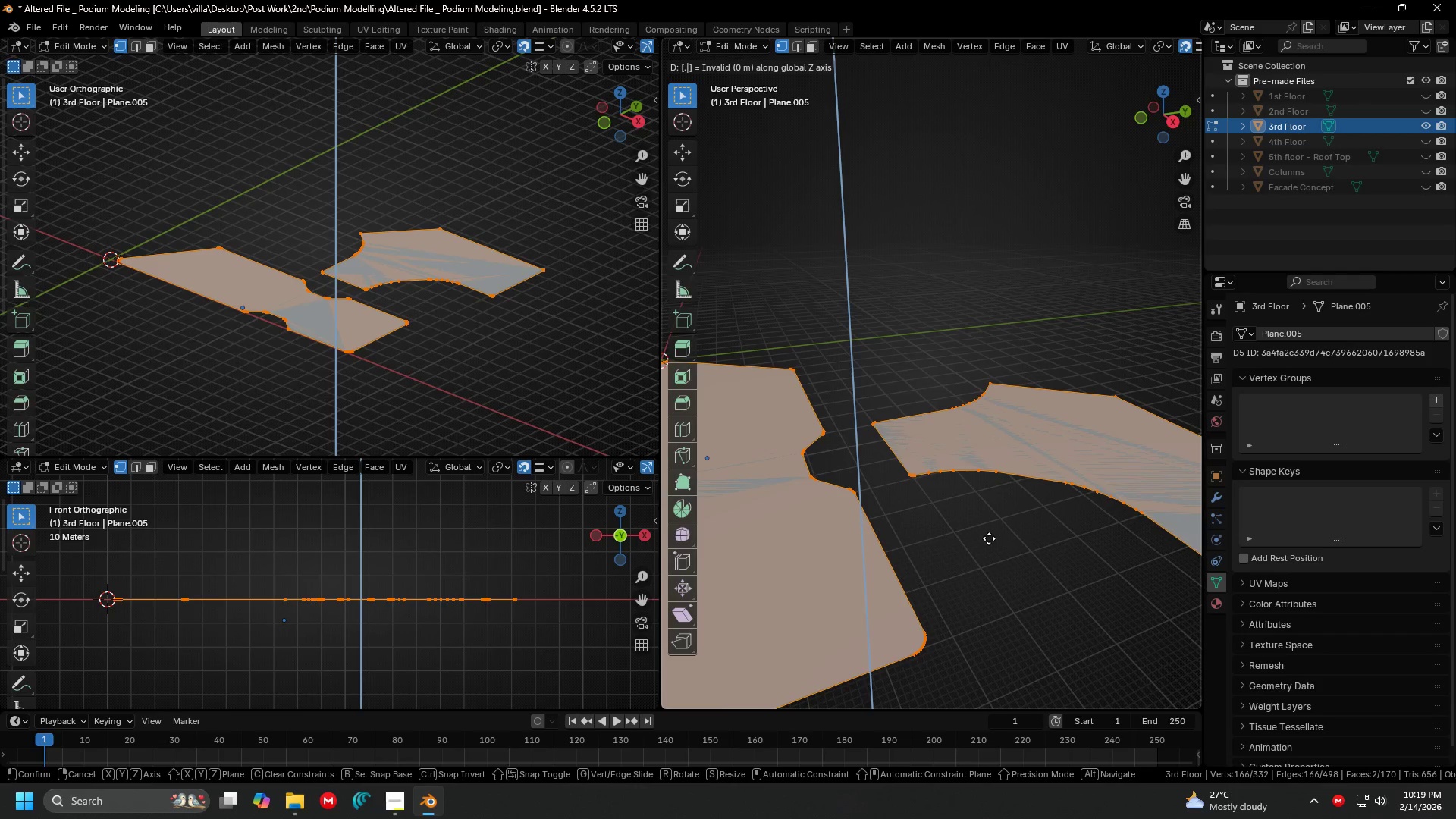 
key(5)
 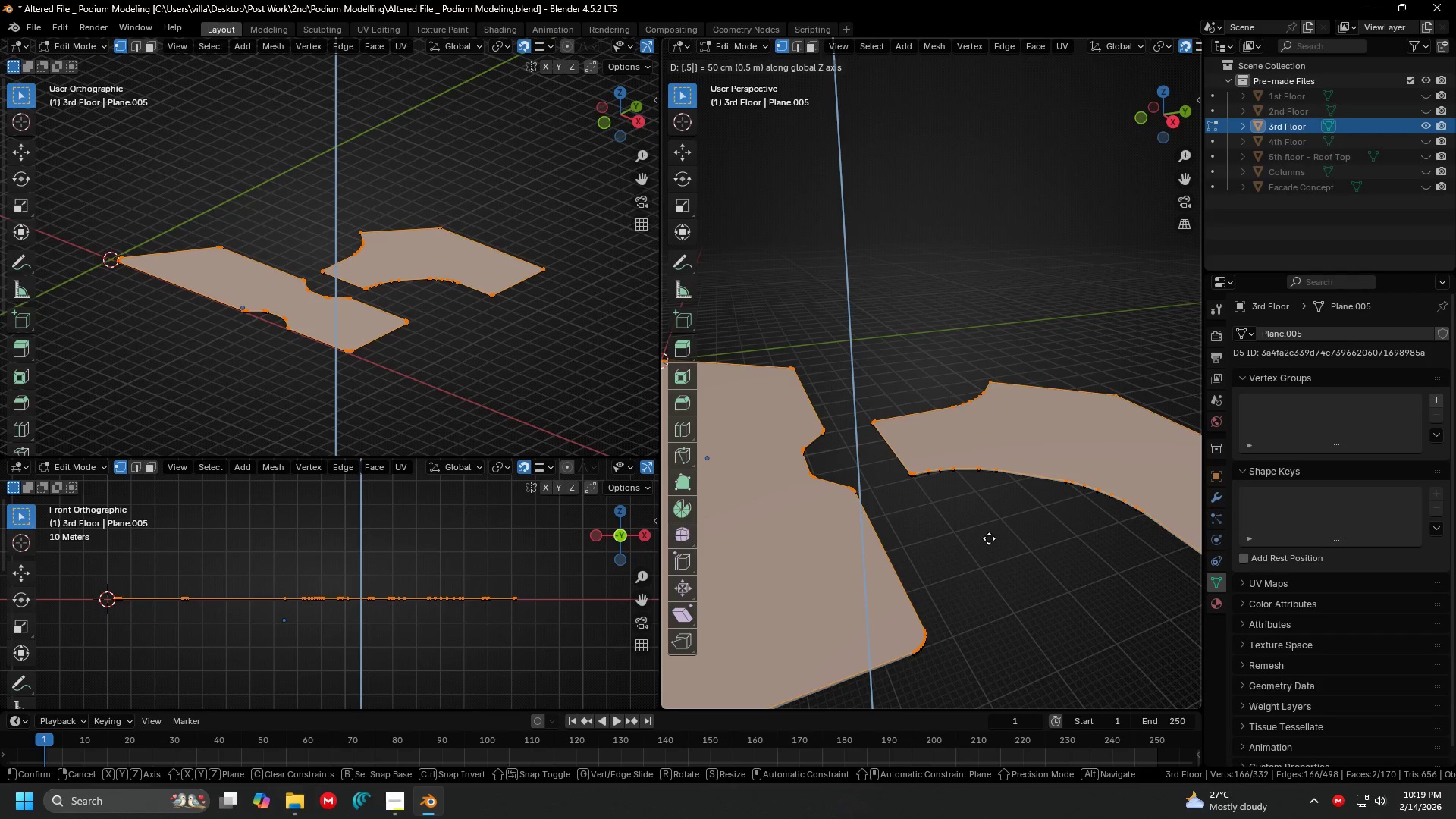 
key(Enter)
 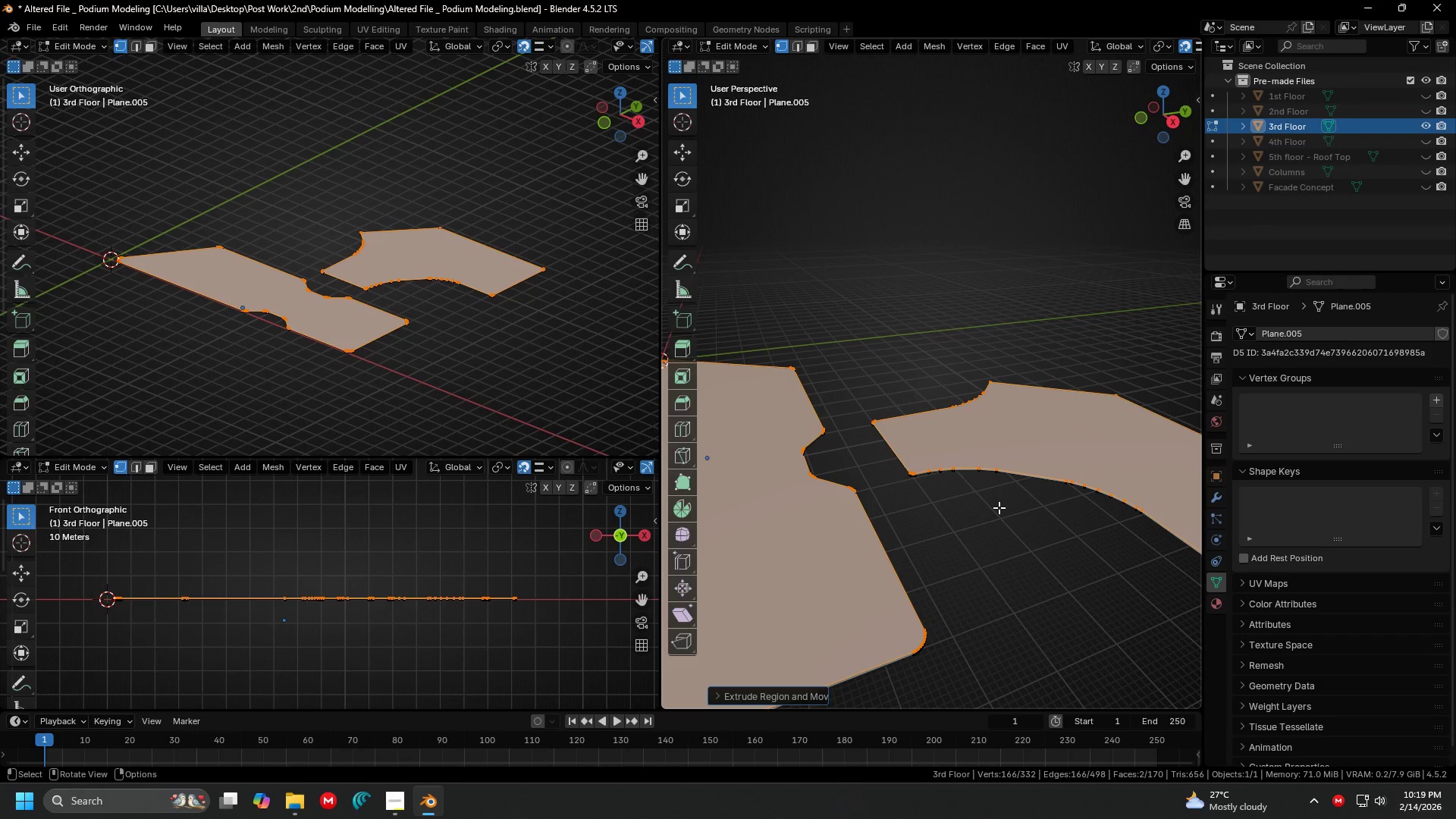 
key(A)
 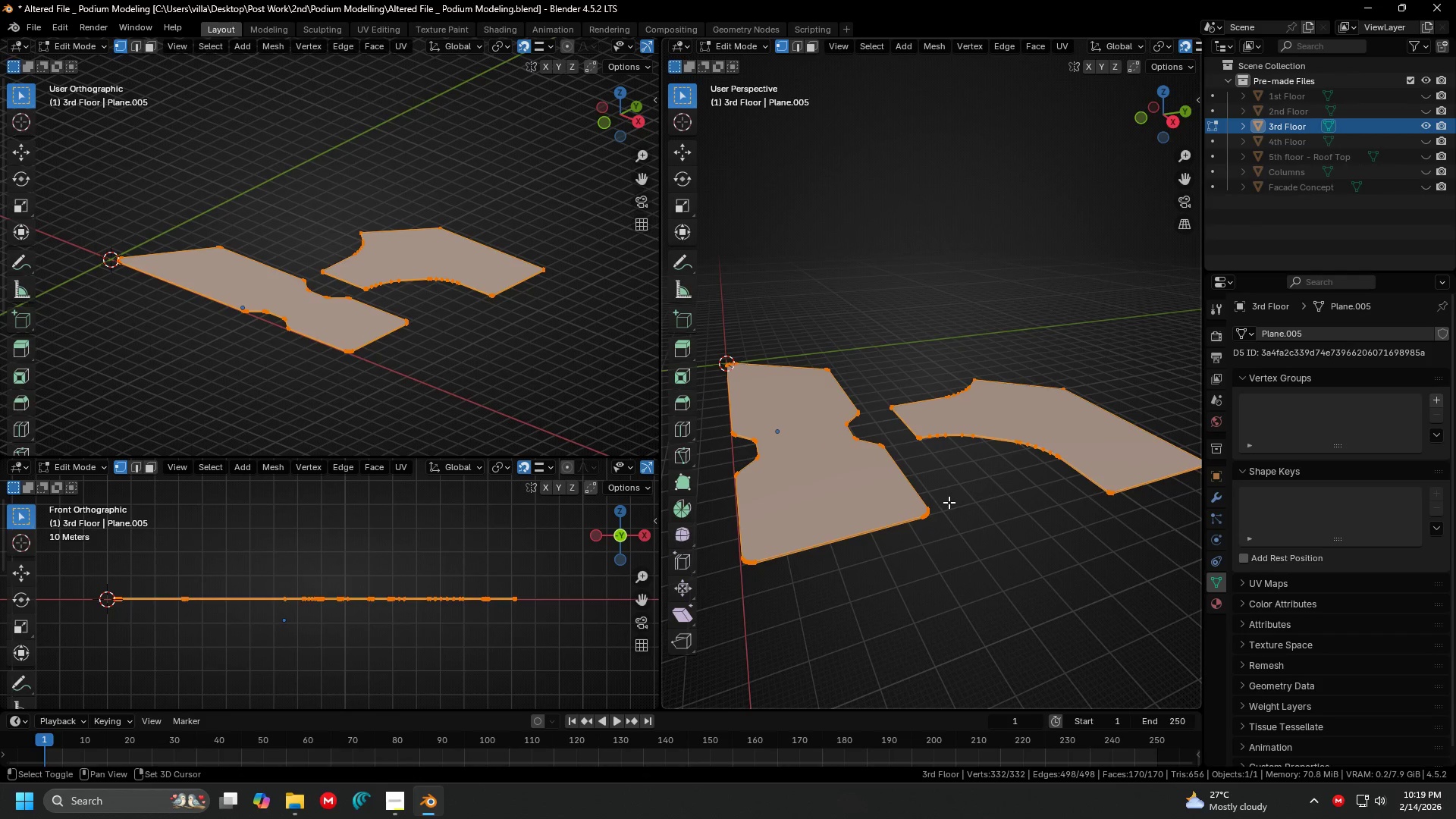 
scroll: coordinate [916, 549], scroll_direction: down, amount: 2.0
 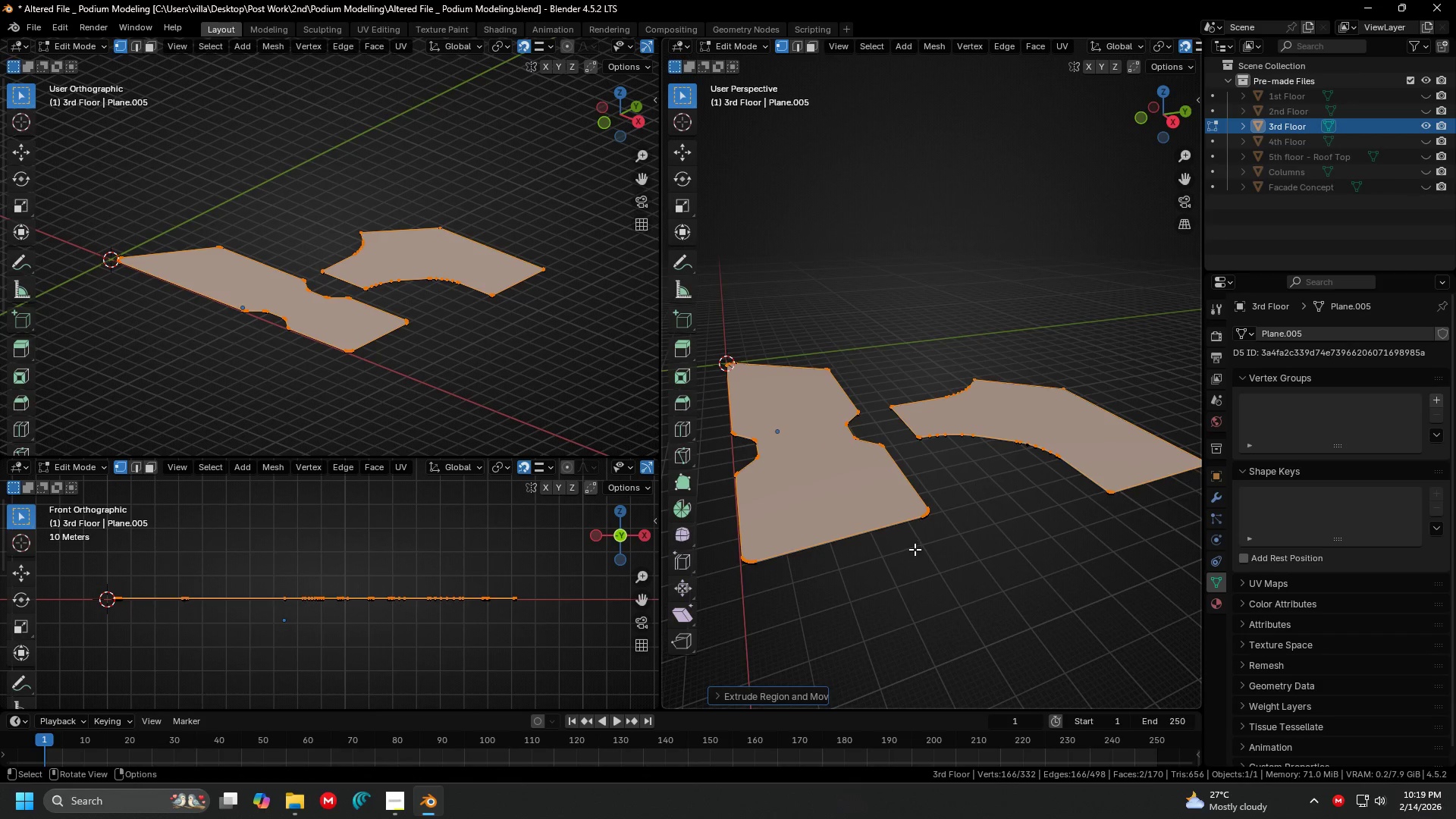 
key(Shift+ShiftLeft)
 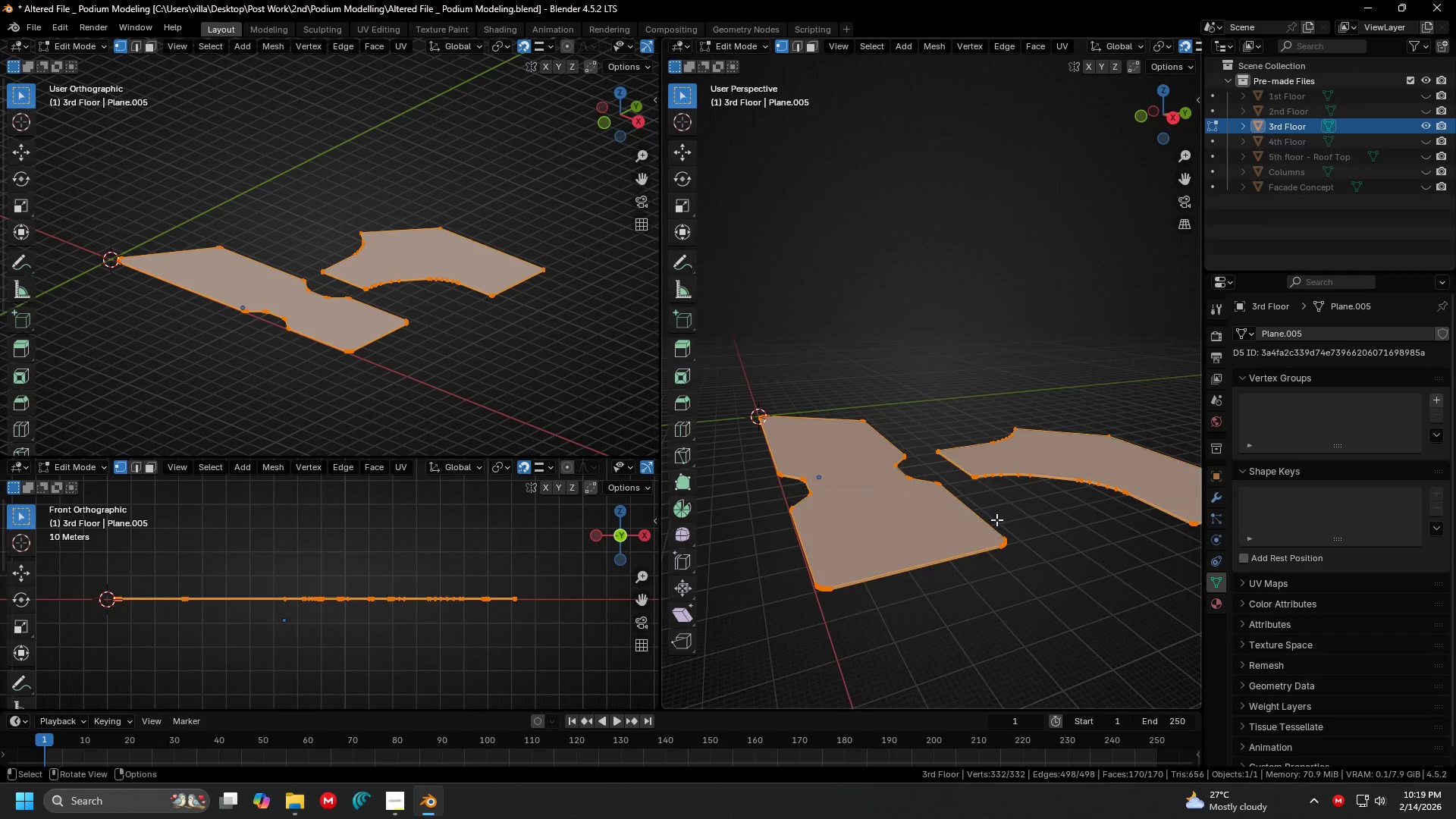 
key(Tab)
 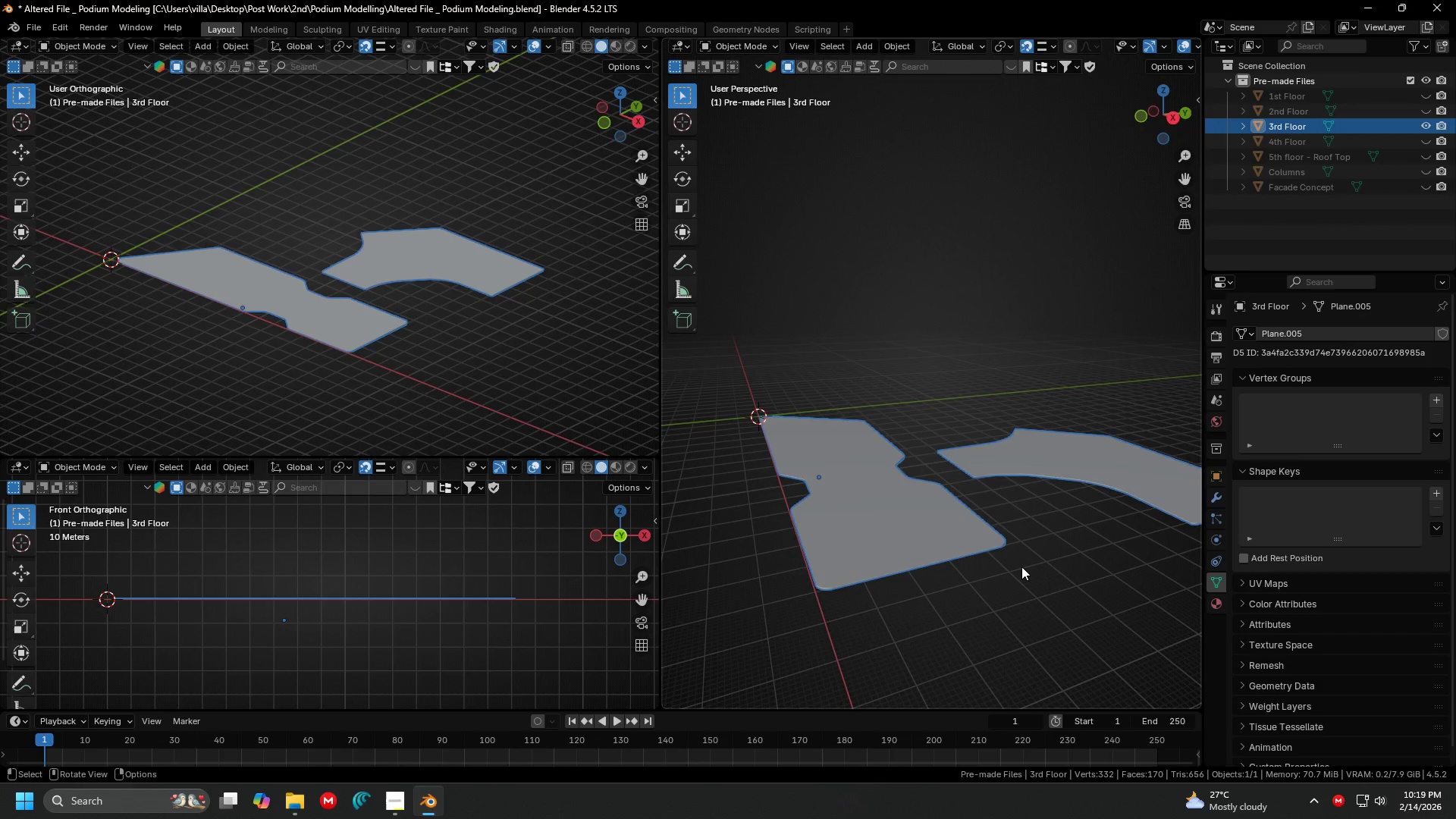 
key(G)
 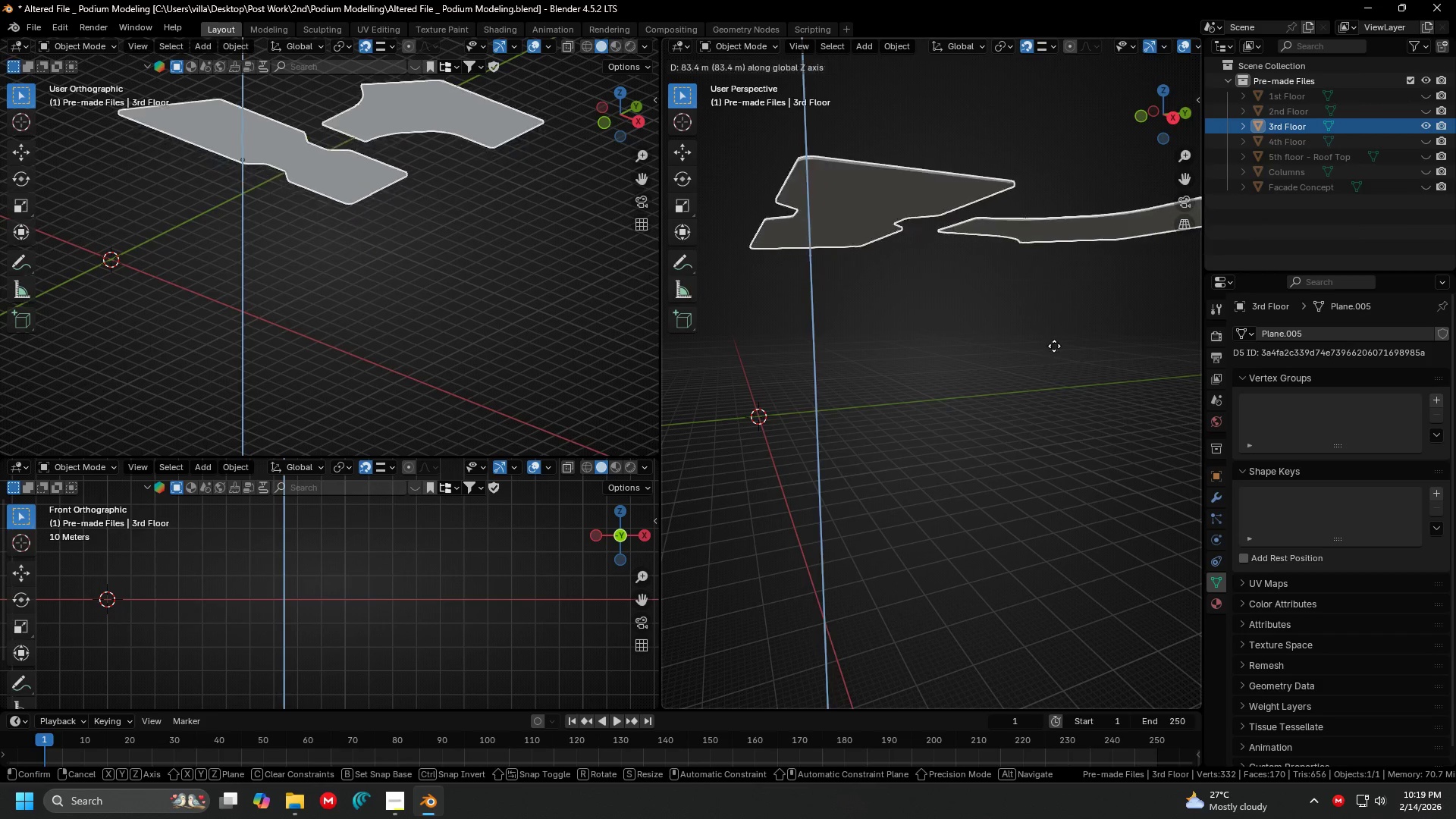 
left_click([1054, 346])
 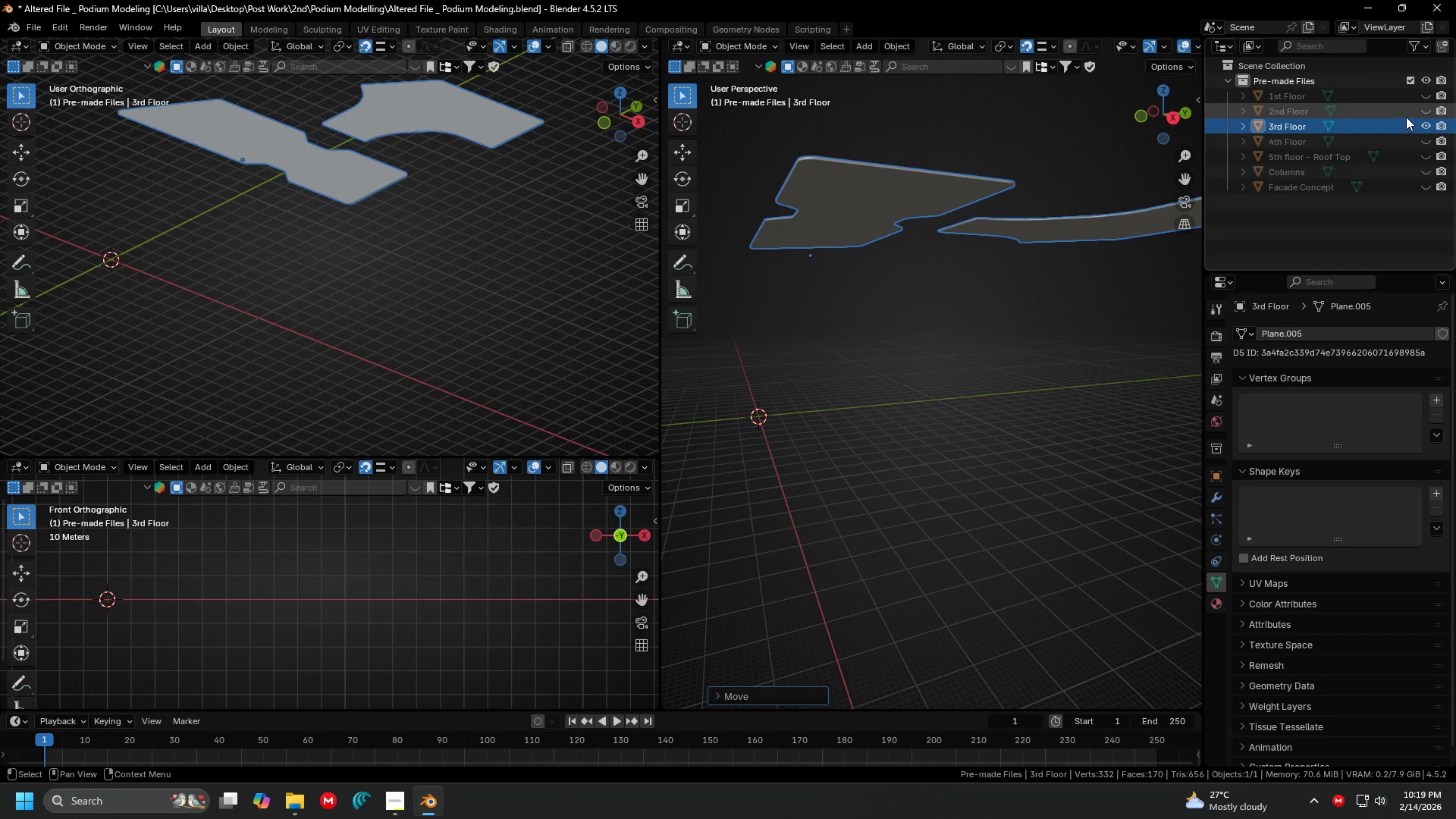 
left_click([1427, 109])
 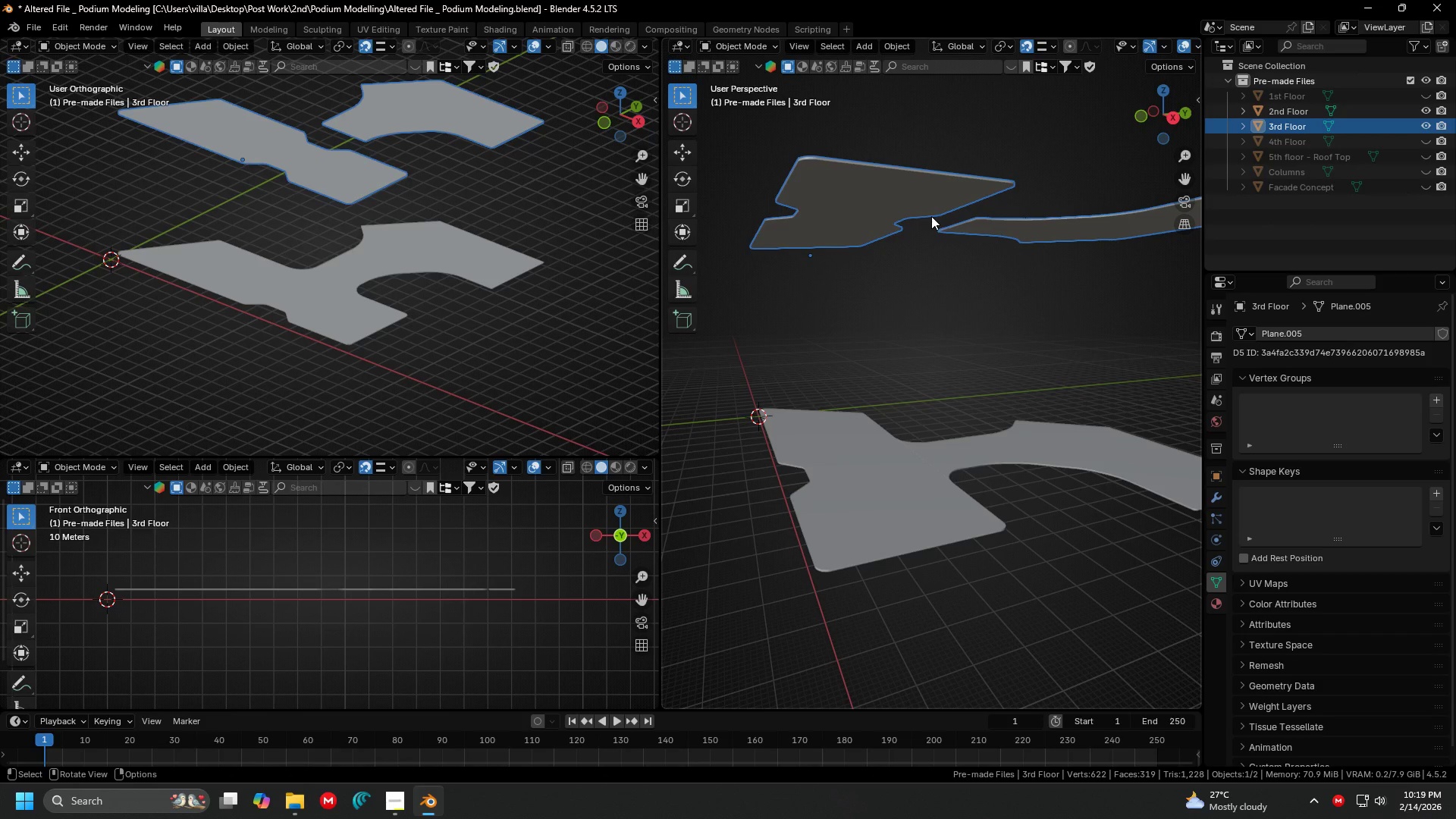 
left_click([931, 216])
 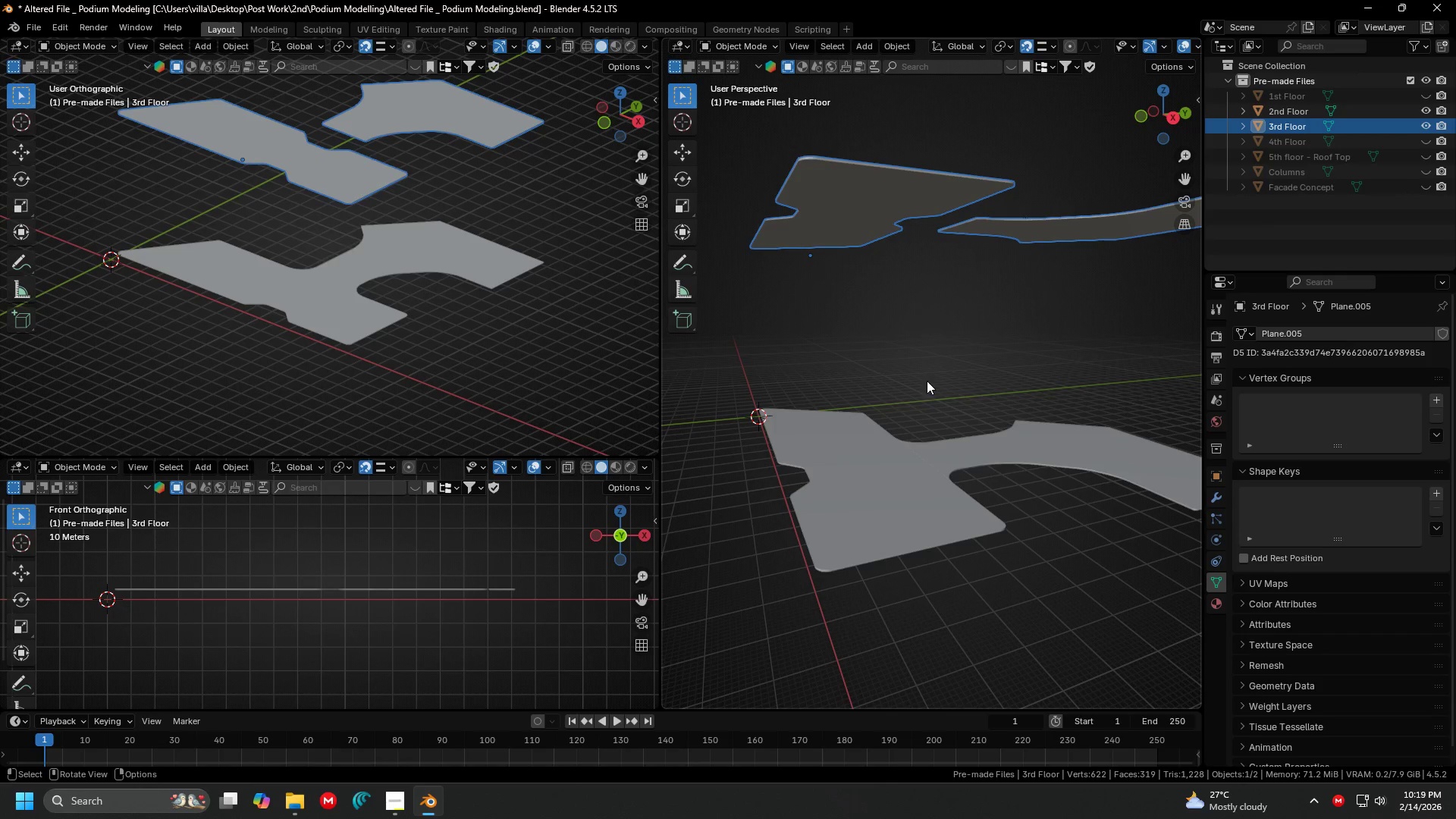 
type(gz)
 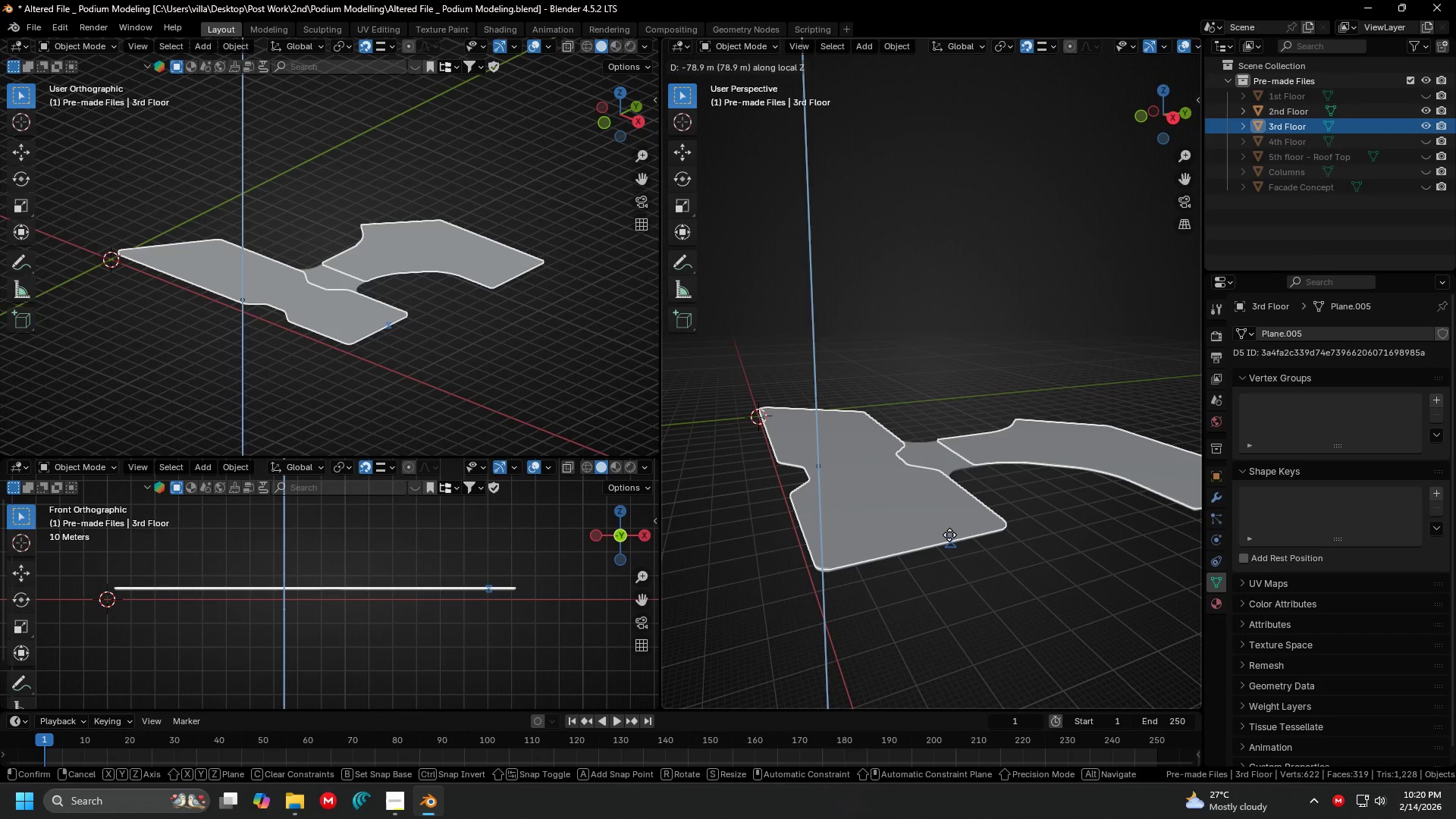 
left_click([952, 531])
 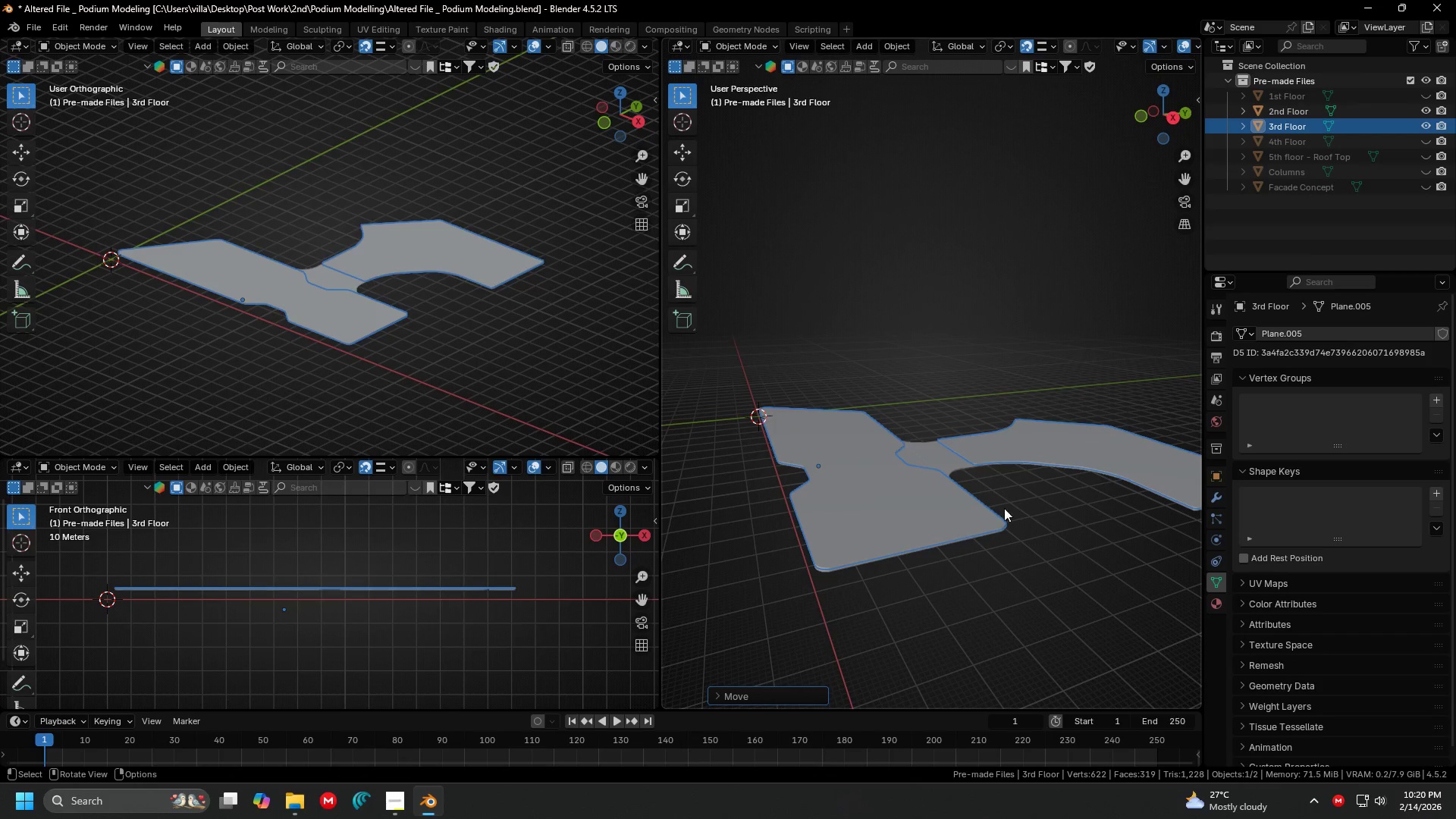 
type(g3)
 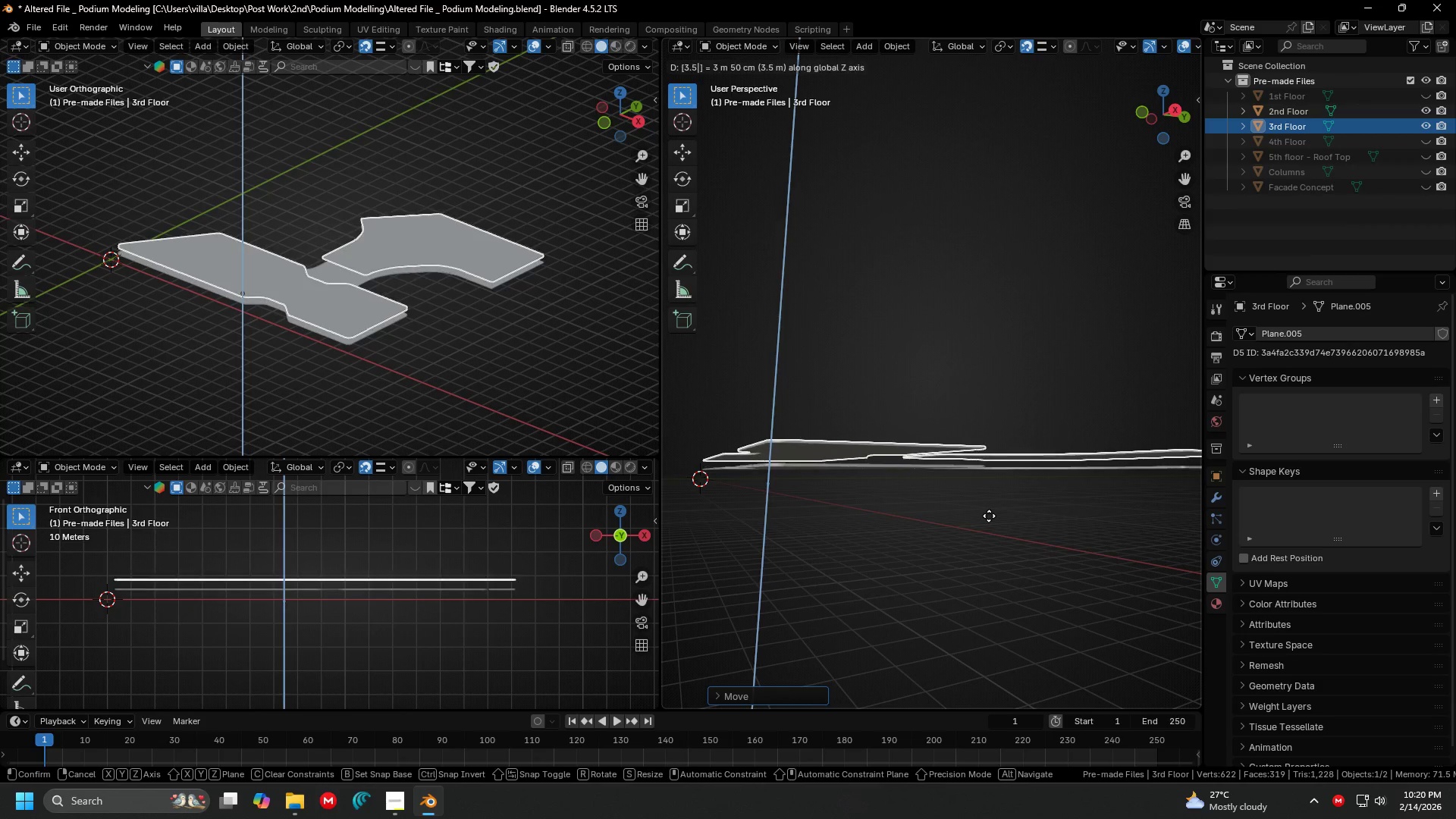 
scroll: coordinate [989, 516], scroll_direction: up, amount: 1.0
 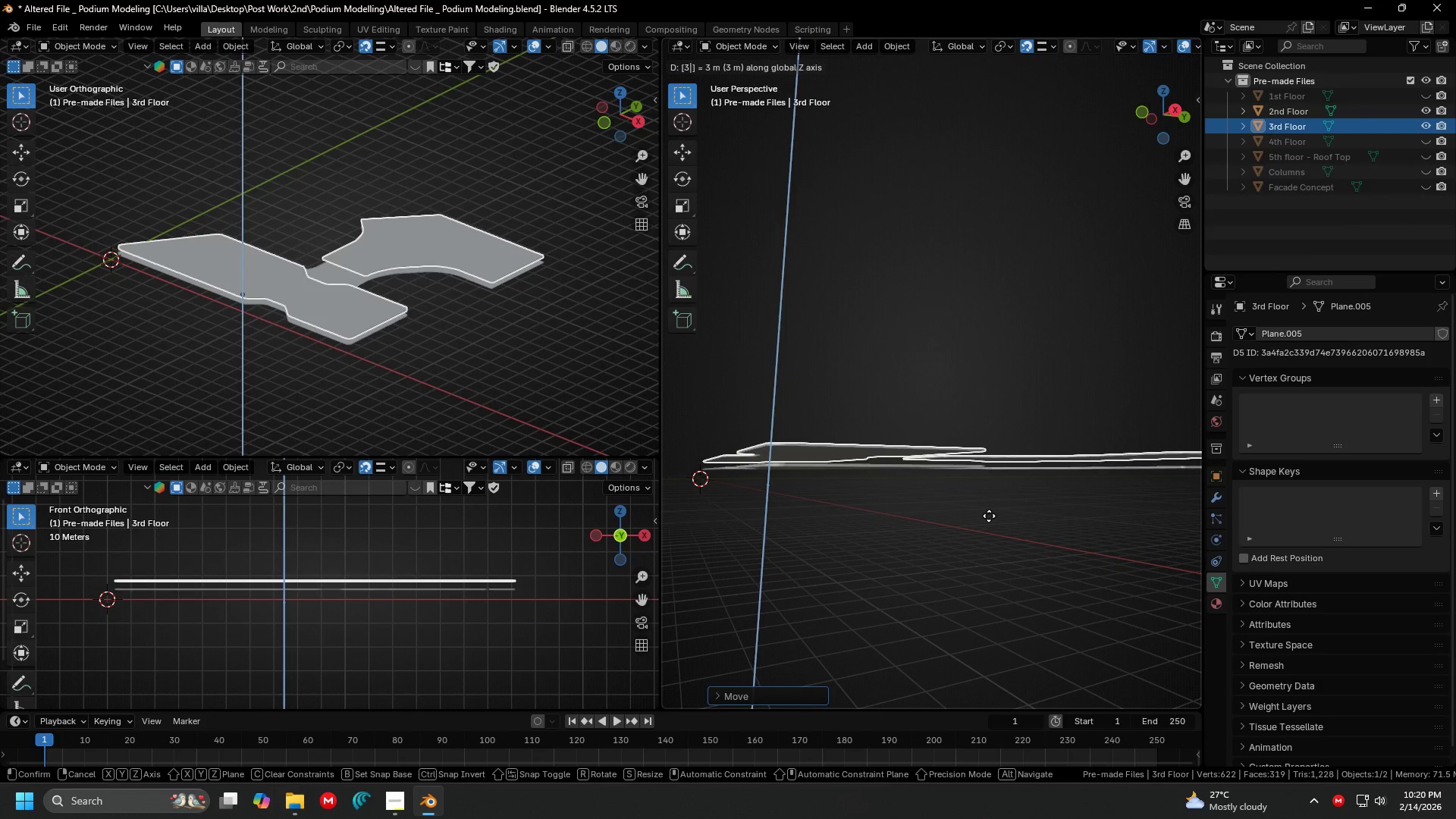 
key(Period)
 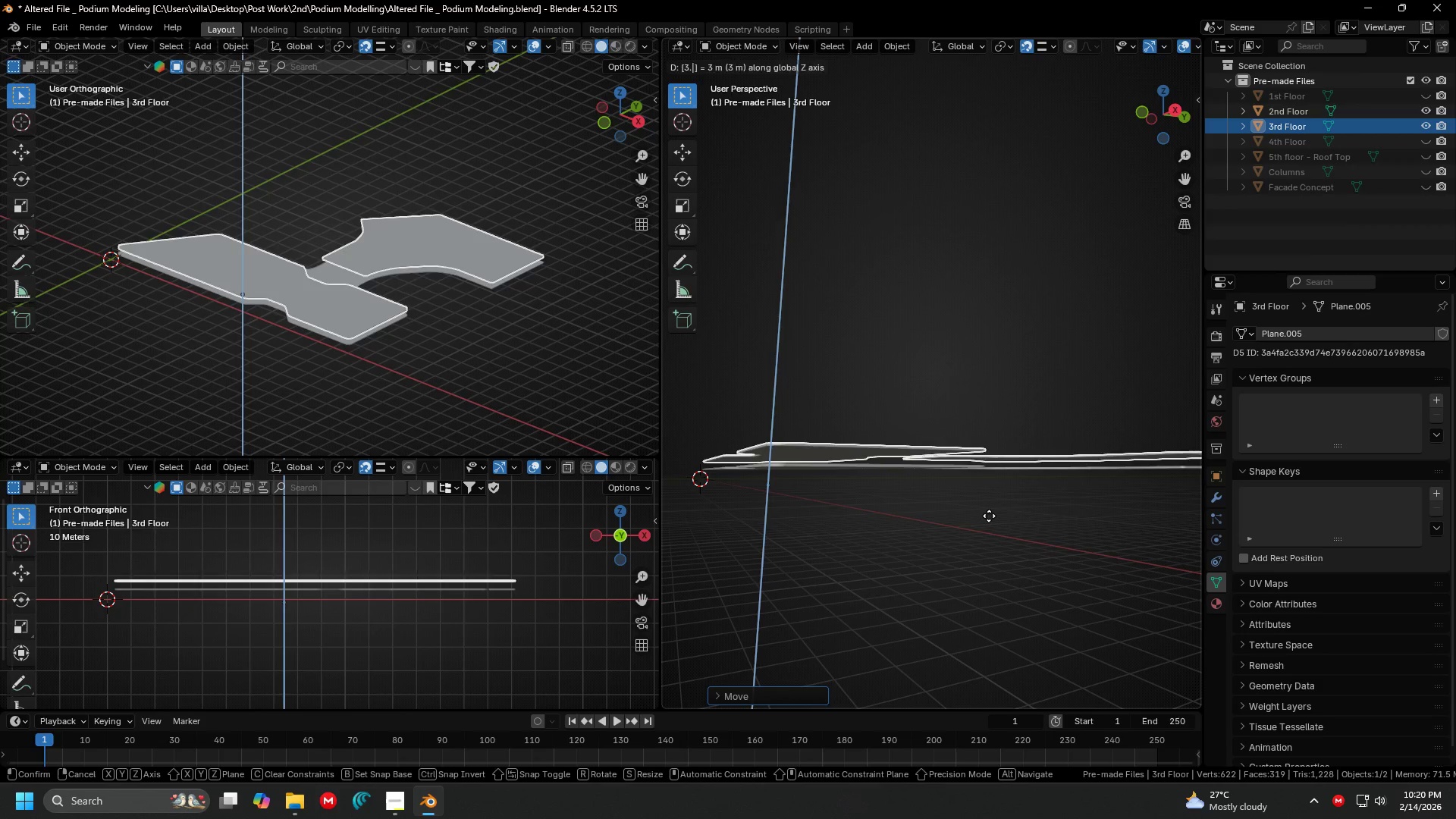 
key(5)
 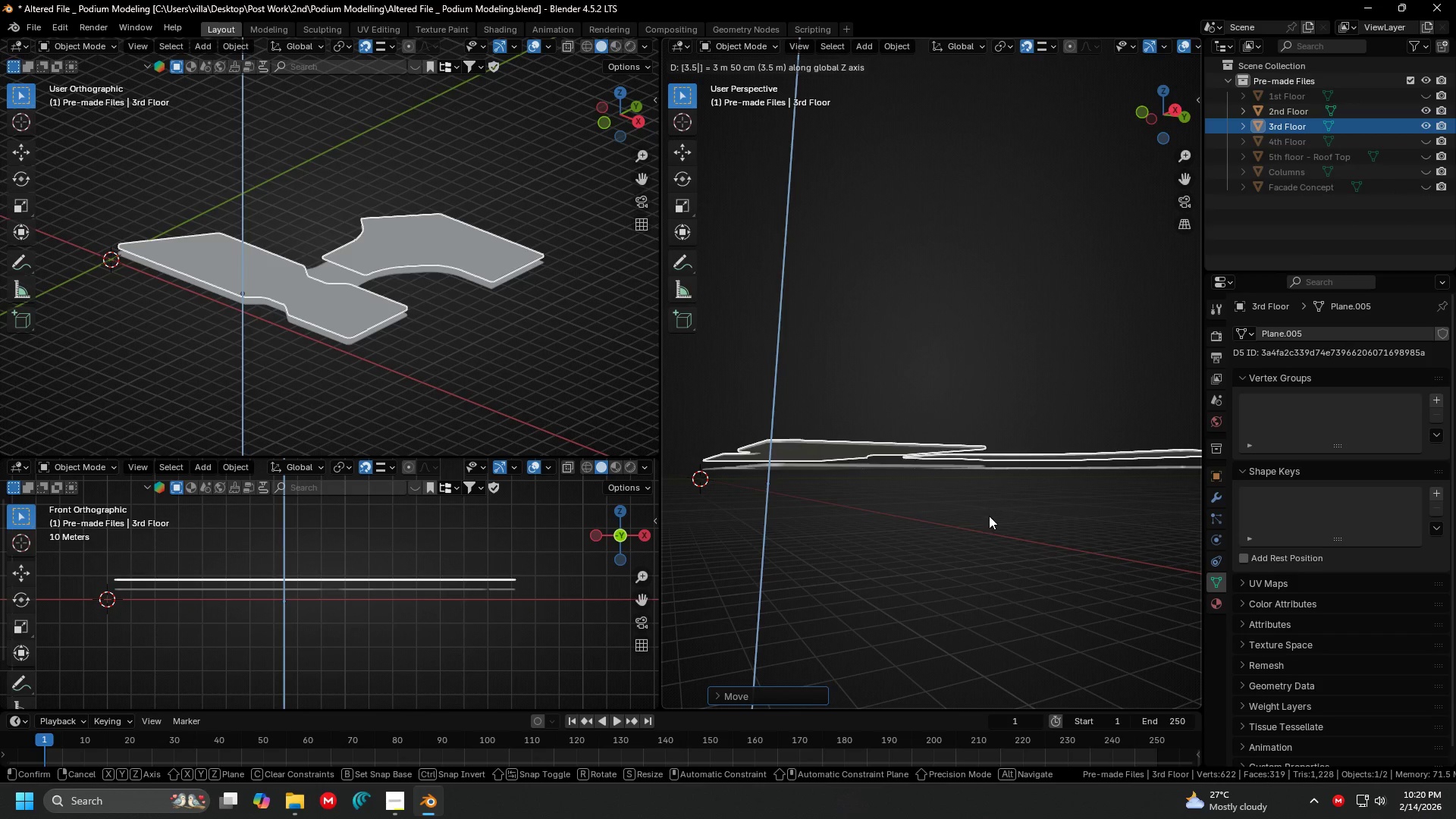 
key(Enter)
 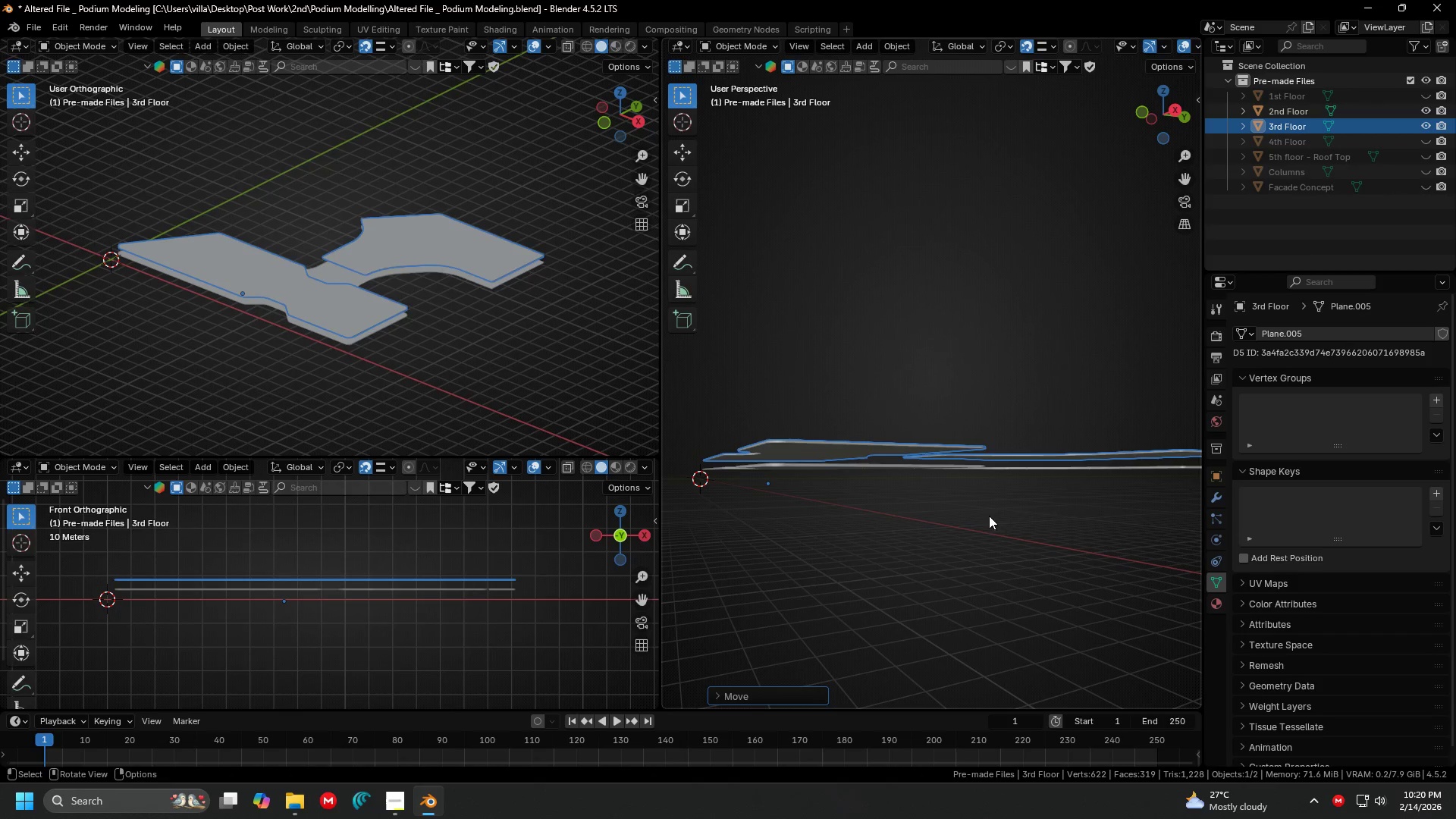 
hold_key(key=ShiftLeft, duration=0.41)
 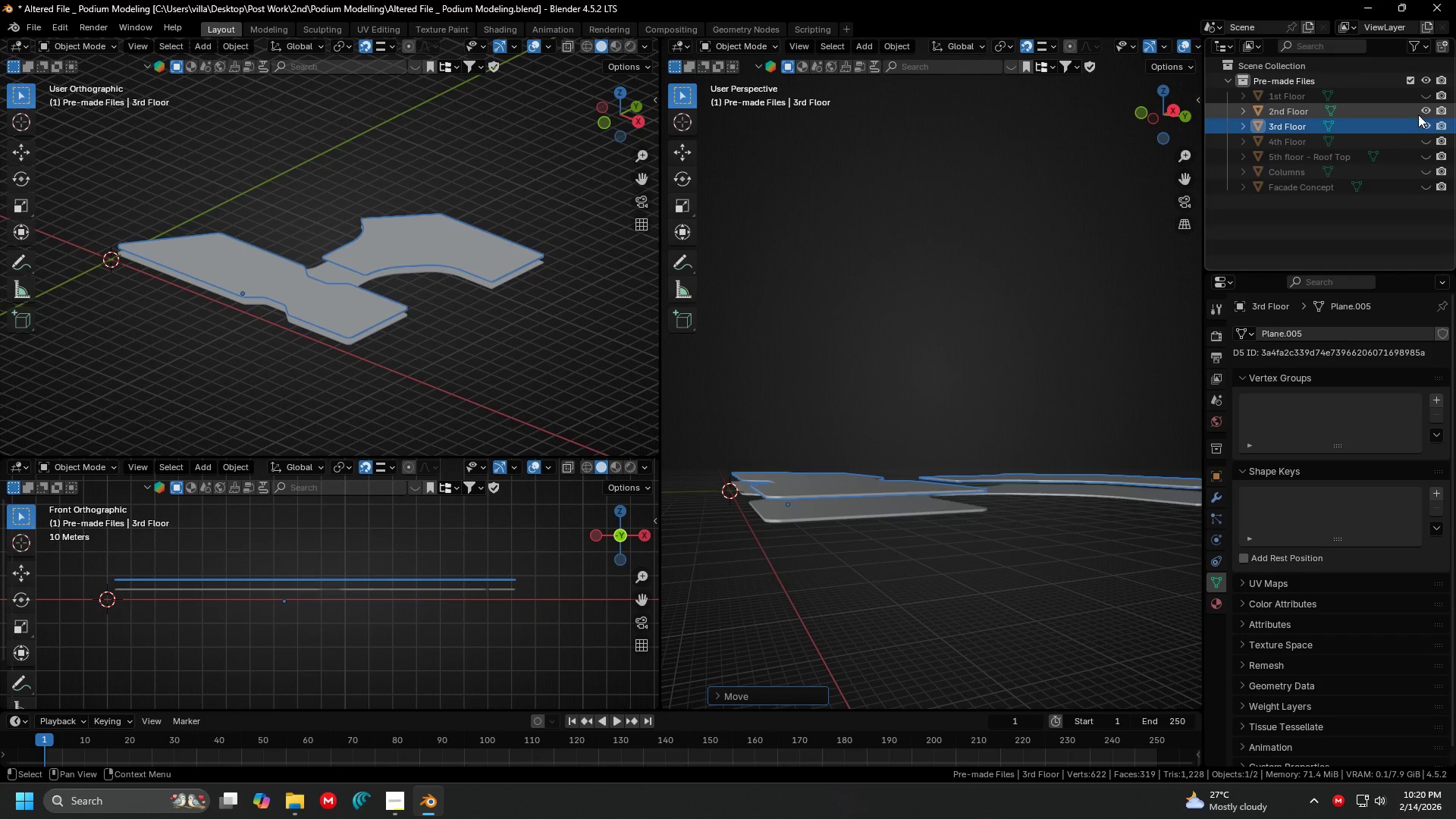 
double_click([1425, 121])
 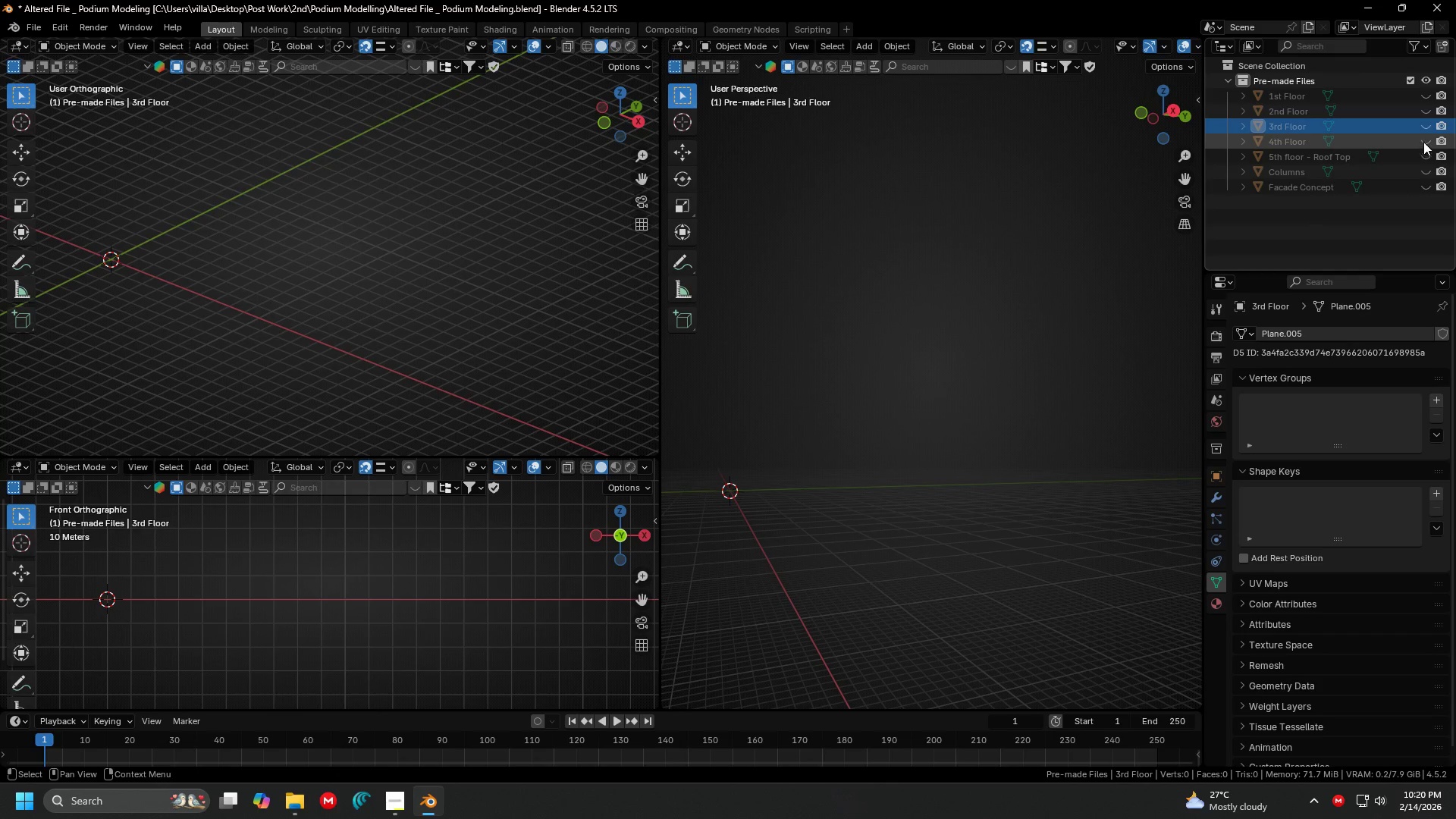 
left_click([1424, 140])
 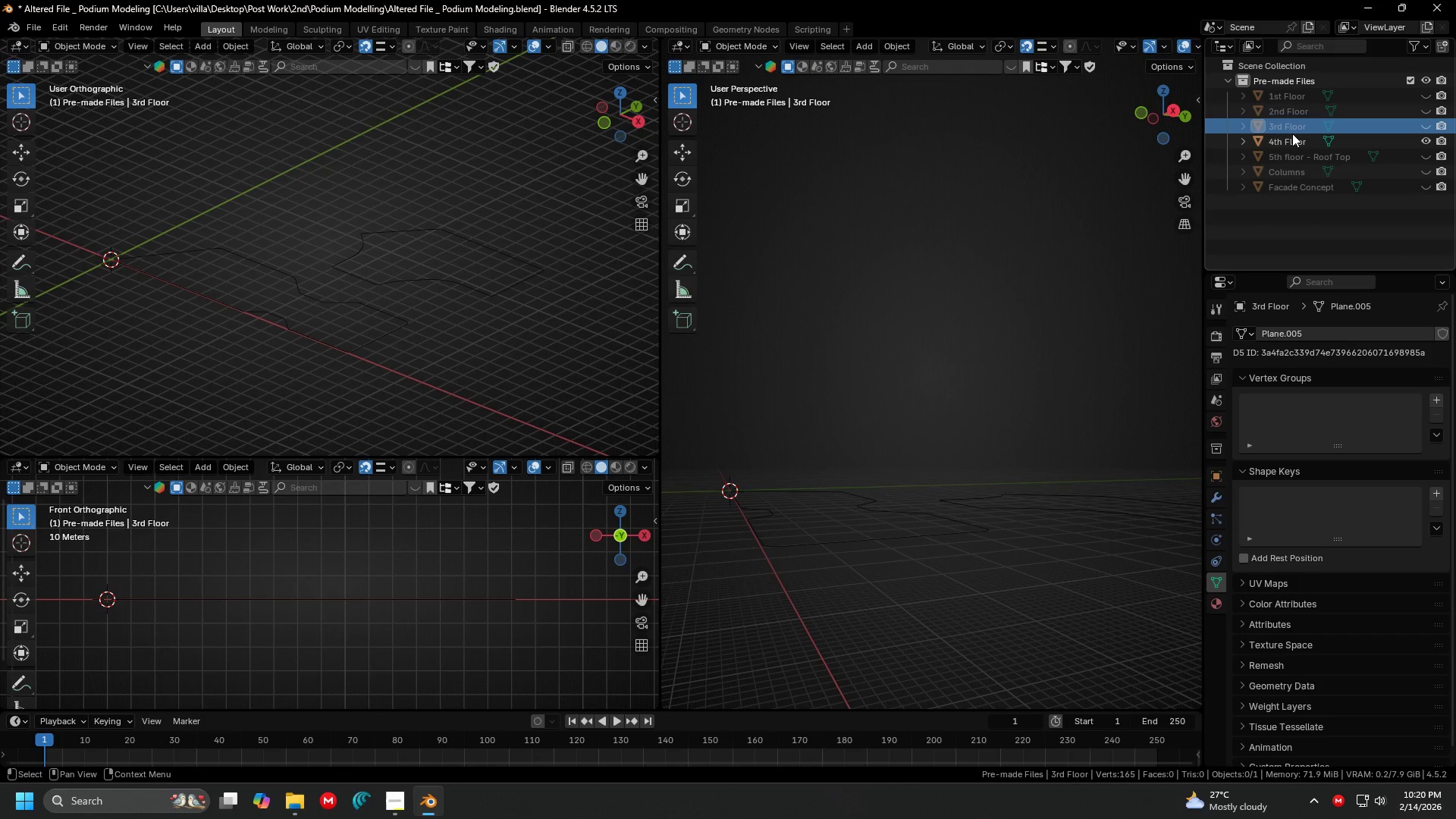 
left_click([1287, 139])
 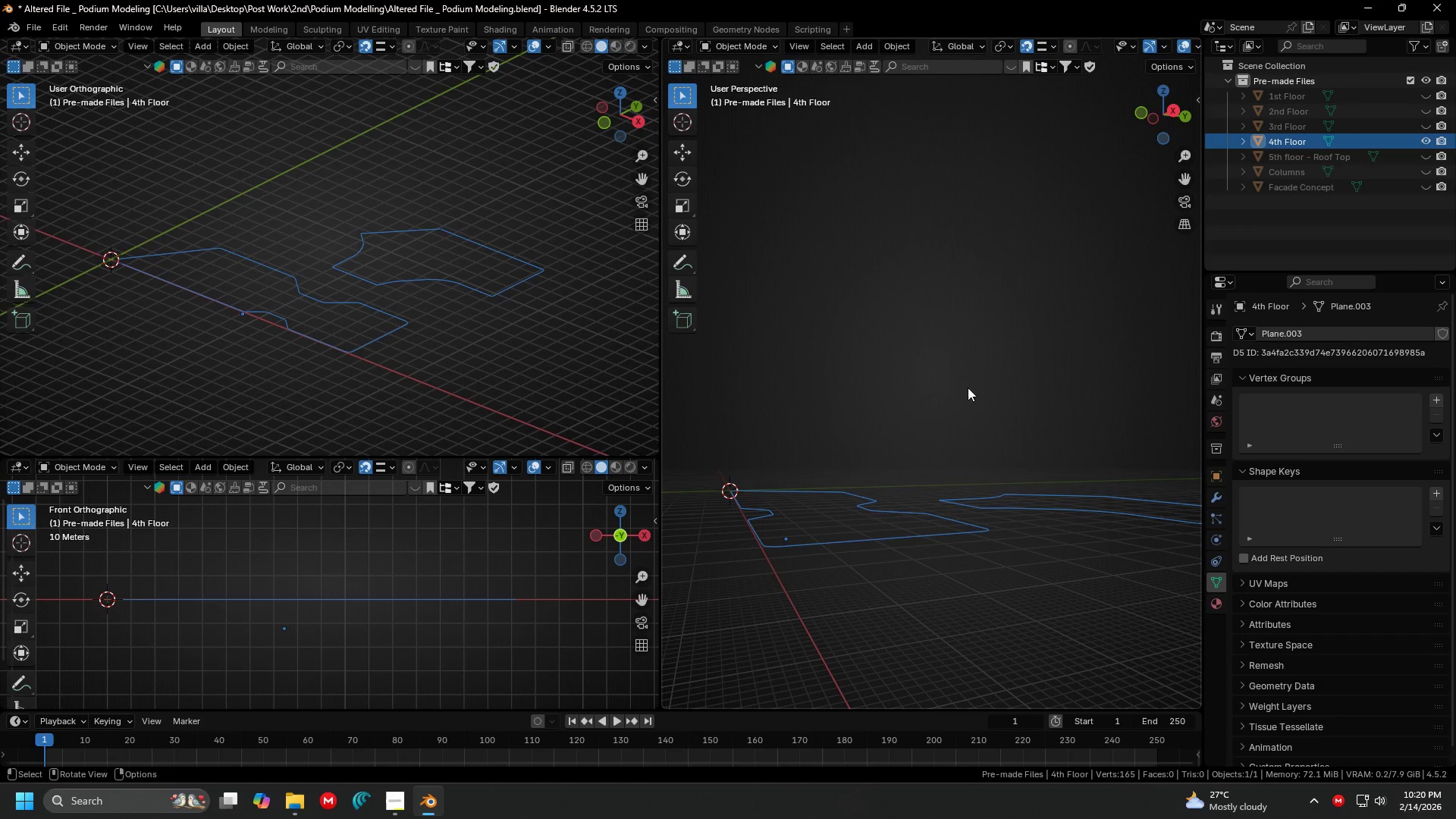 
key(Tab)
 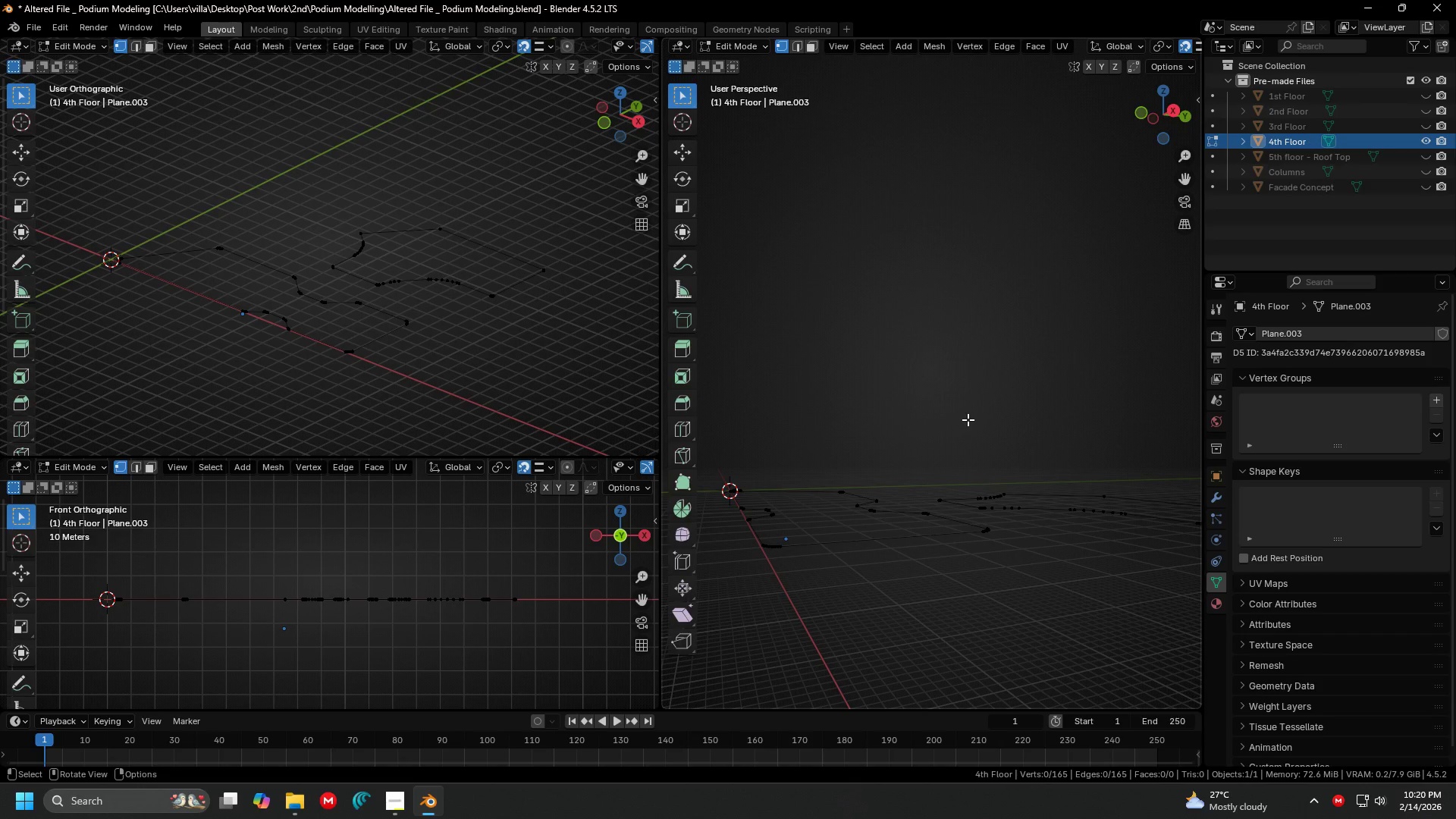 
type(af)
 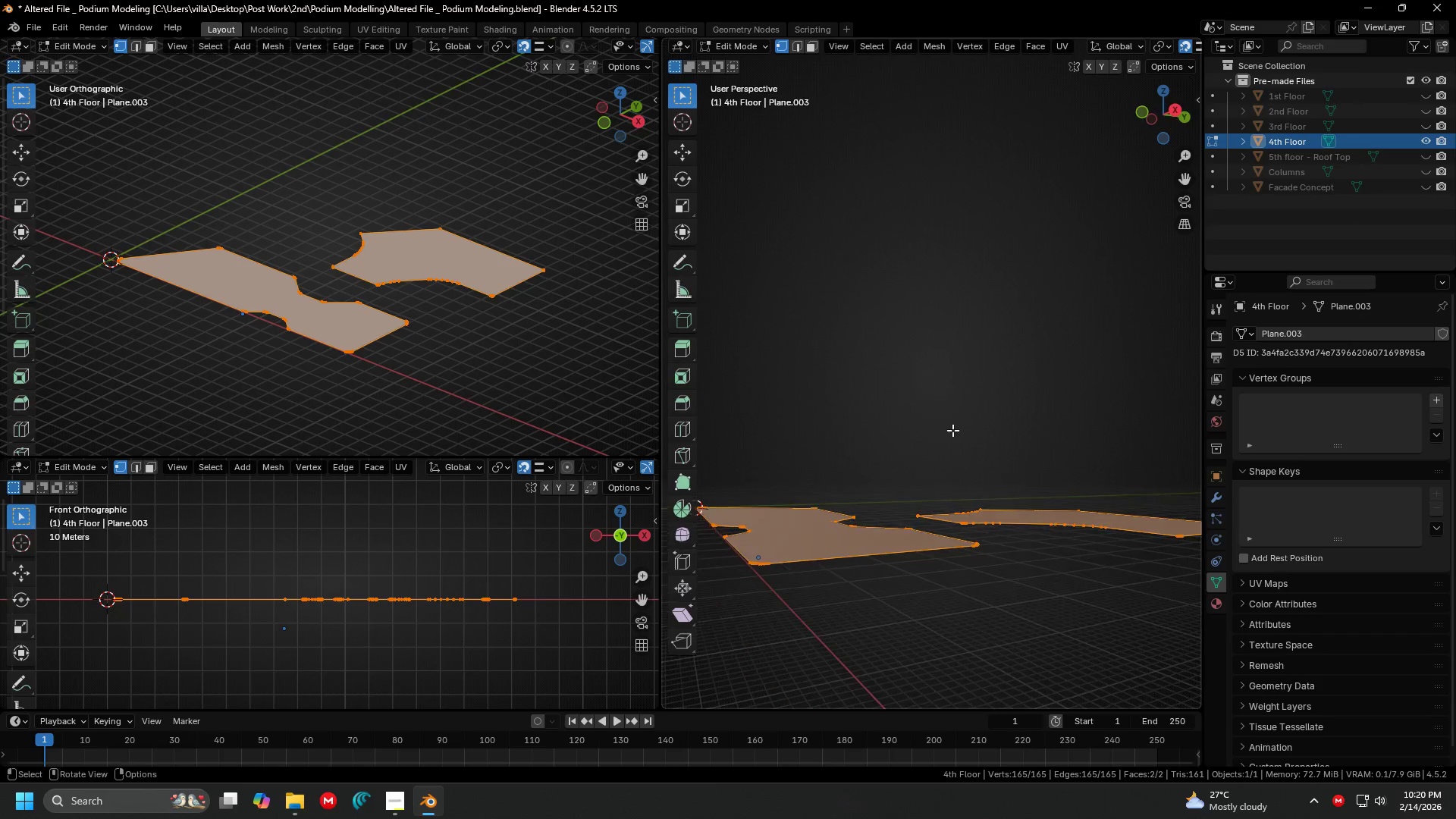 
type(e3.5)
 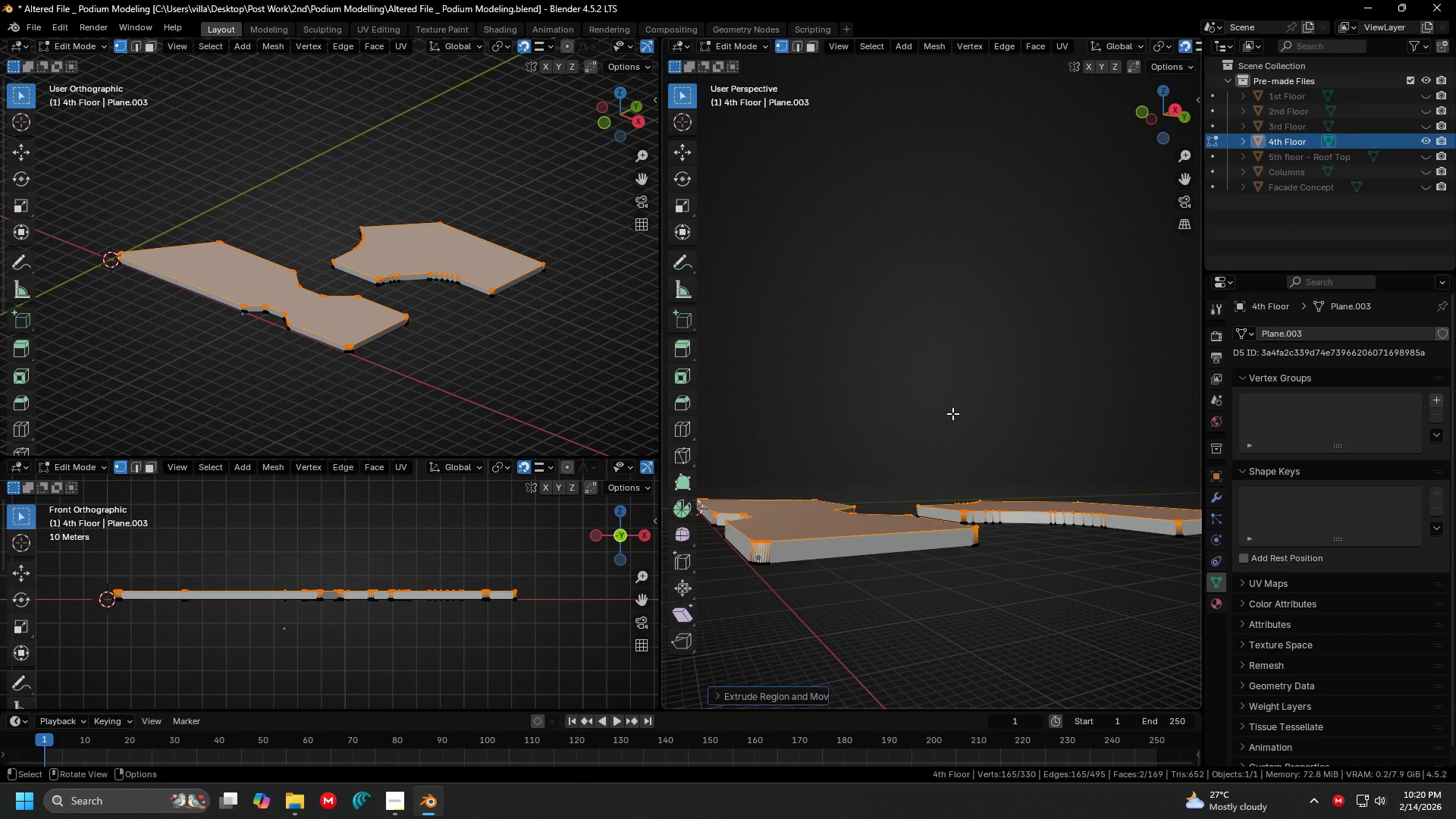 
key(Enter)
 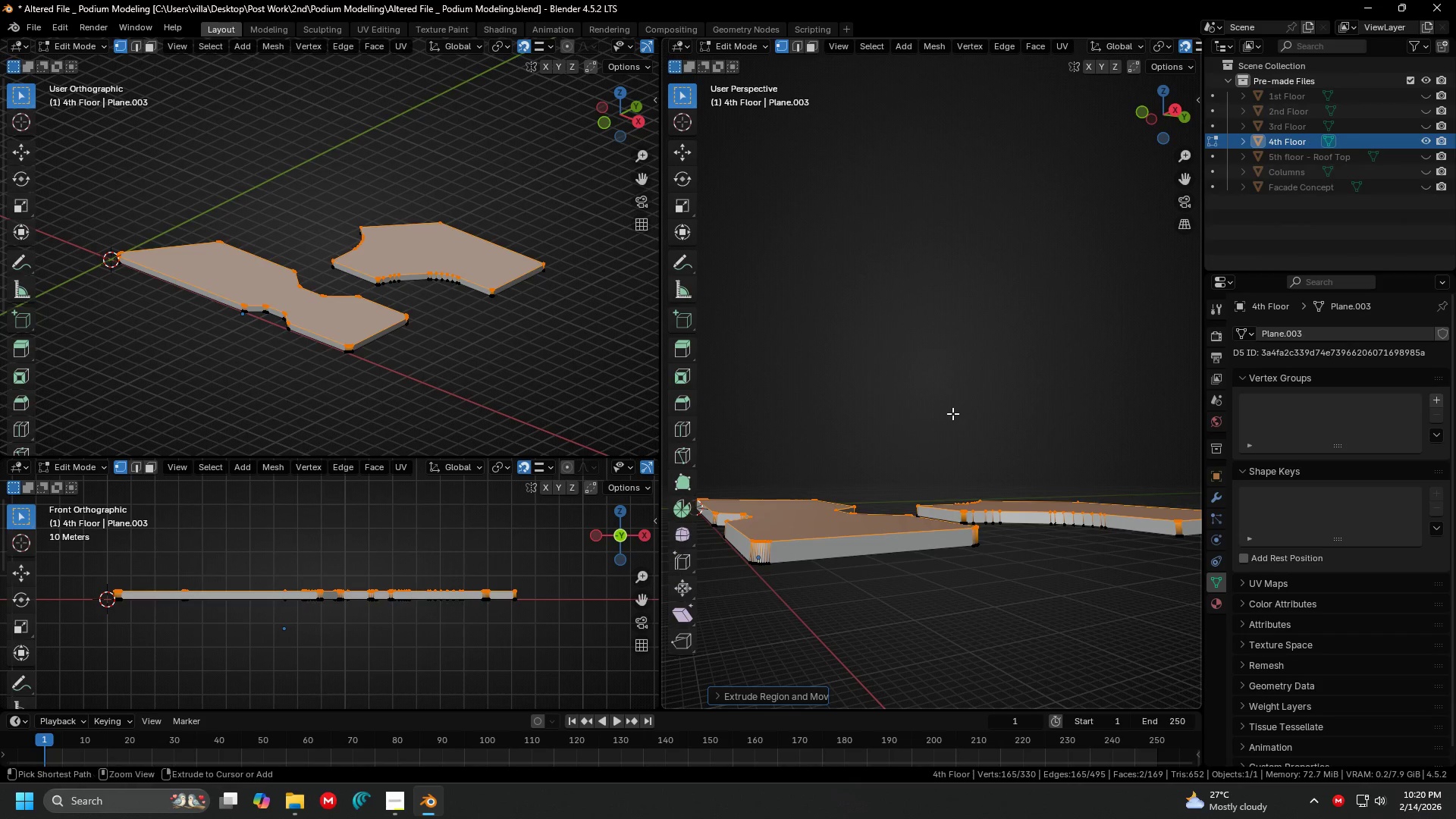 
key(Control+ControlLeft)
 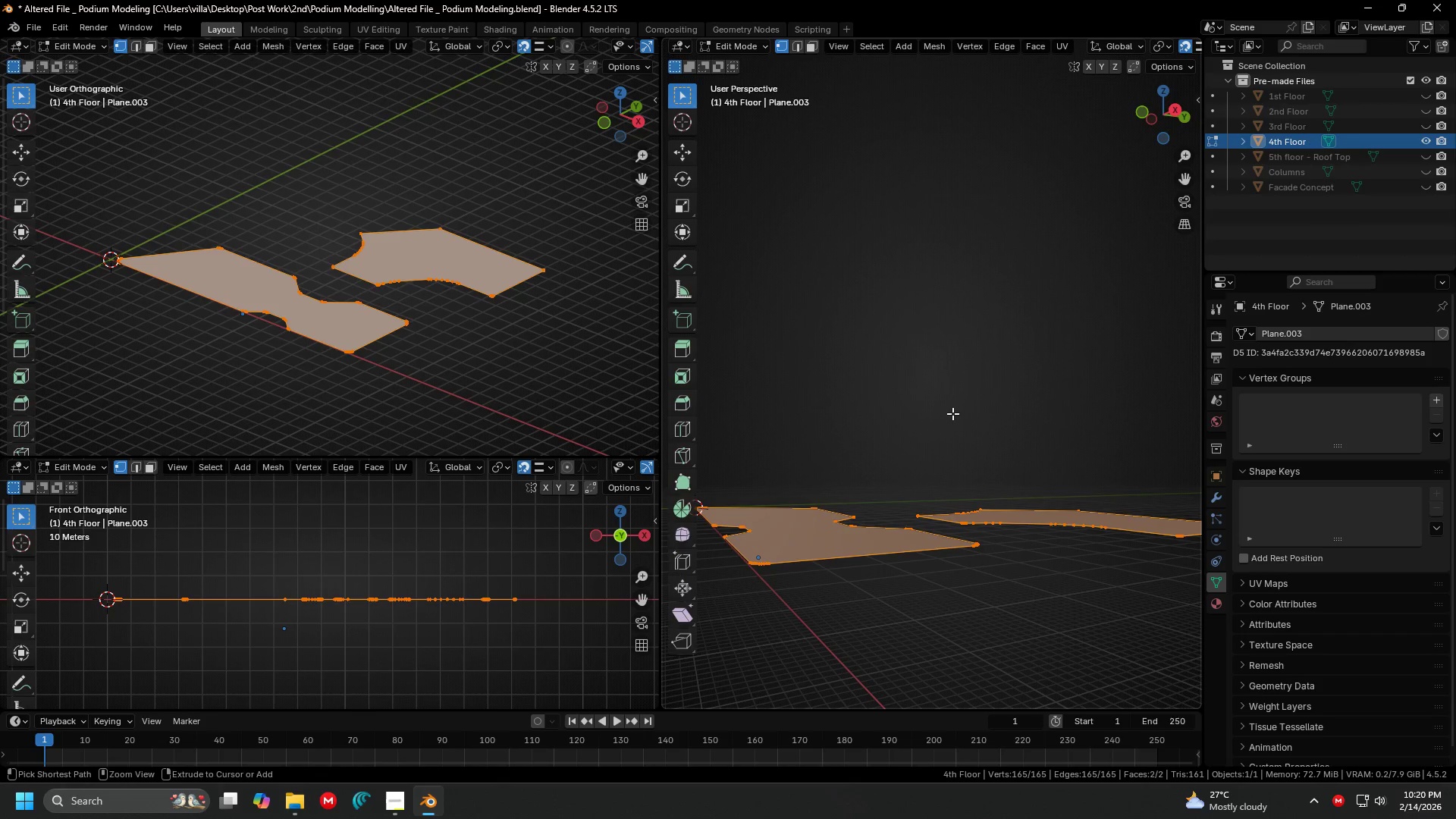 
key(Control+Z)
 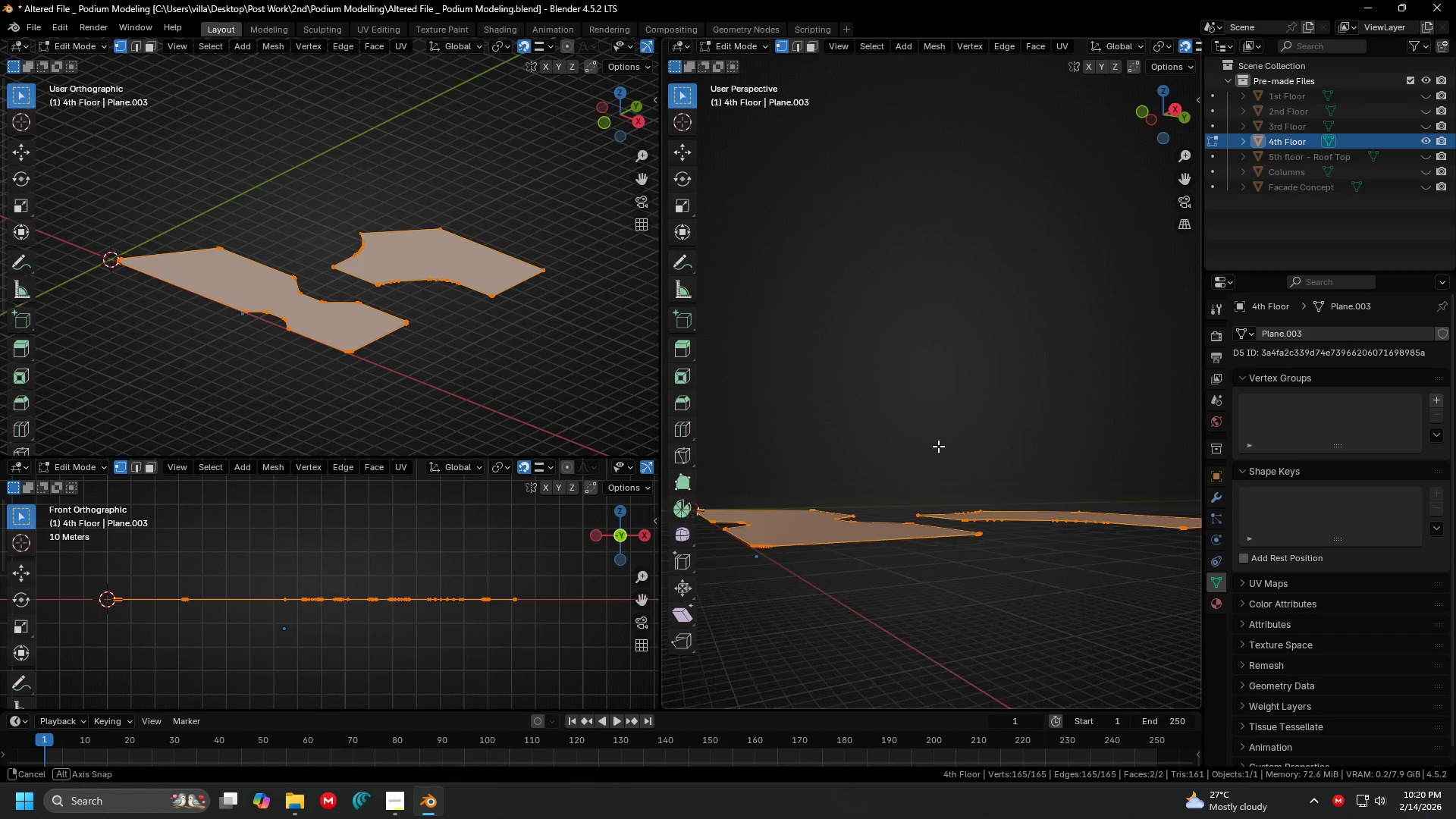 
key(Shift+ShiftLeft)
 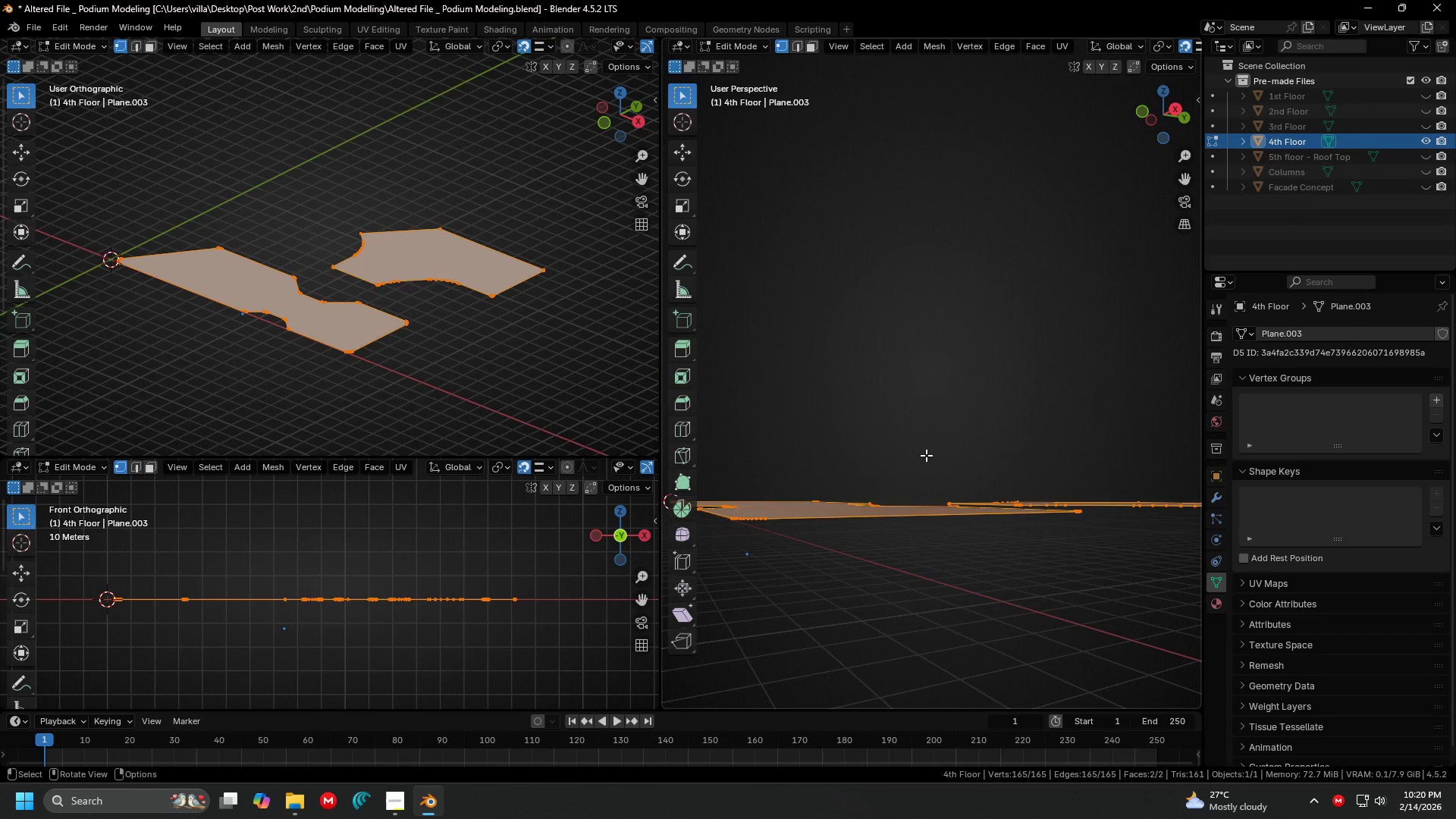 
scroll: coordinate [939, 444], scroll_direction: up, amount: 1.0
 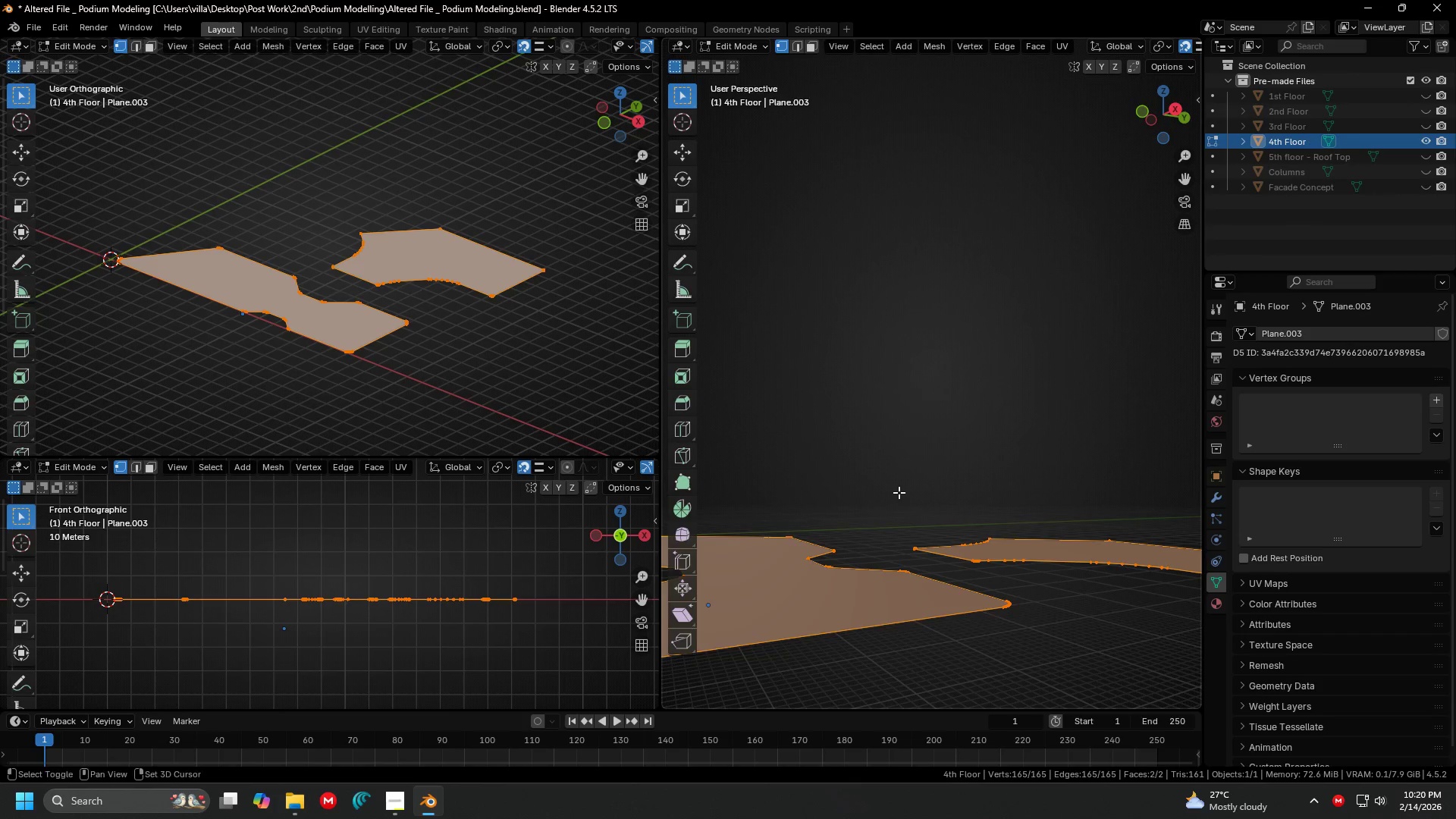 
key(G)
 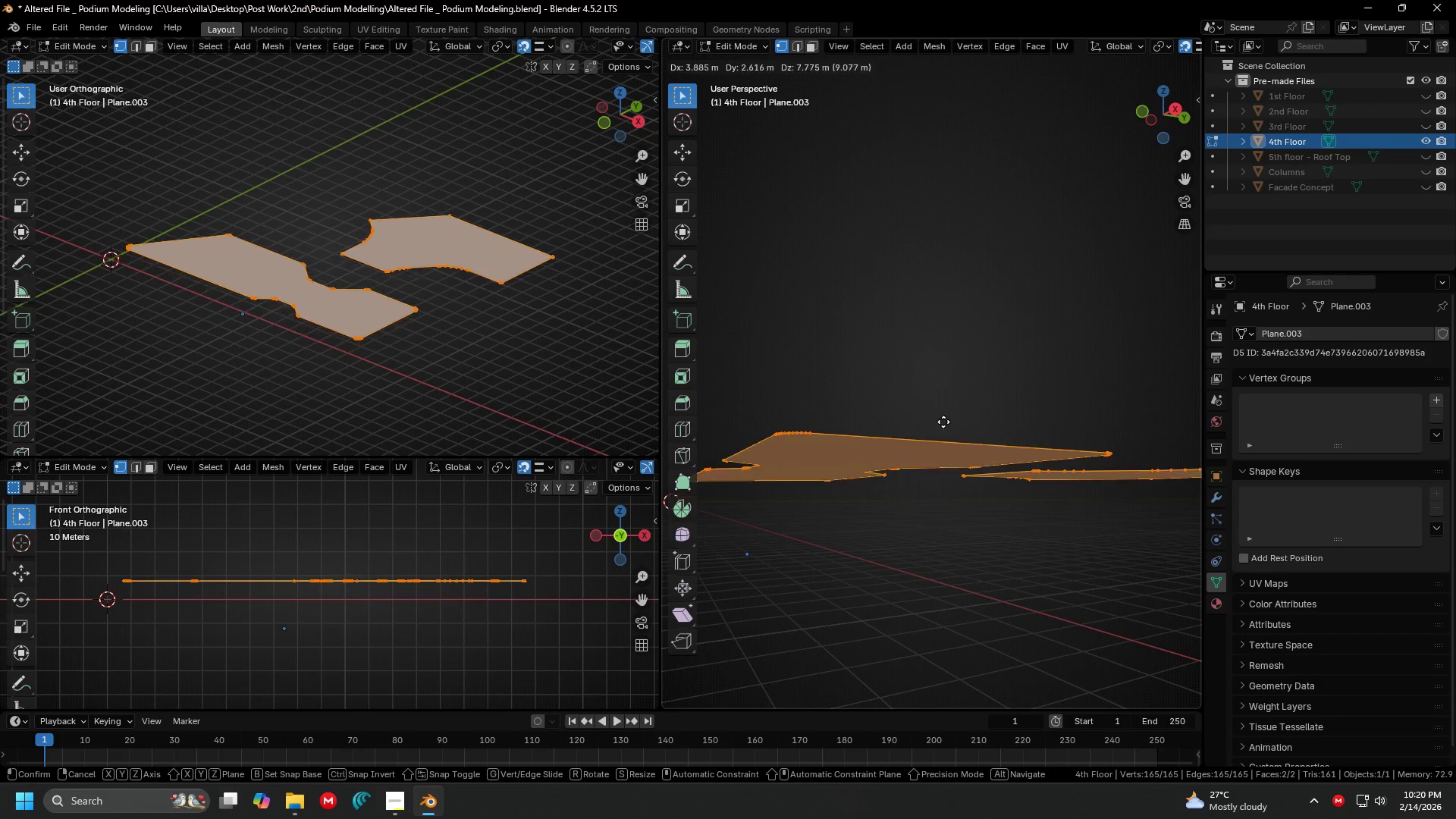 
key(Escape)
 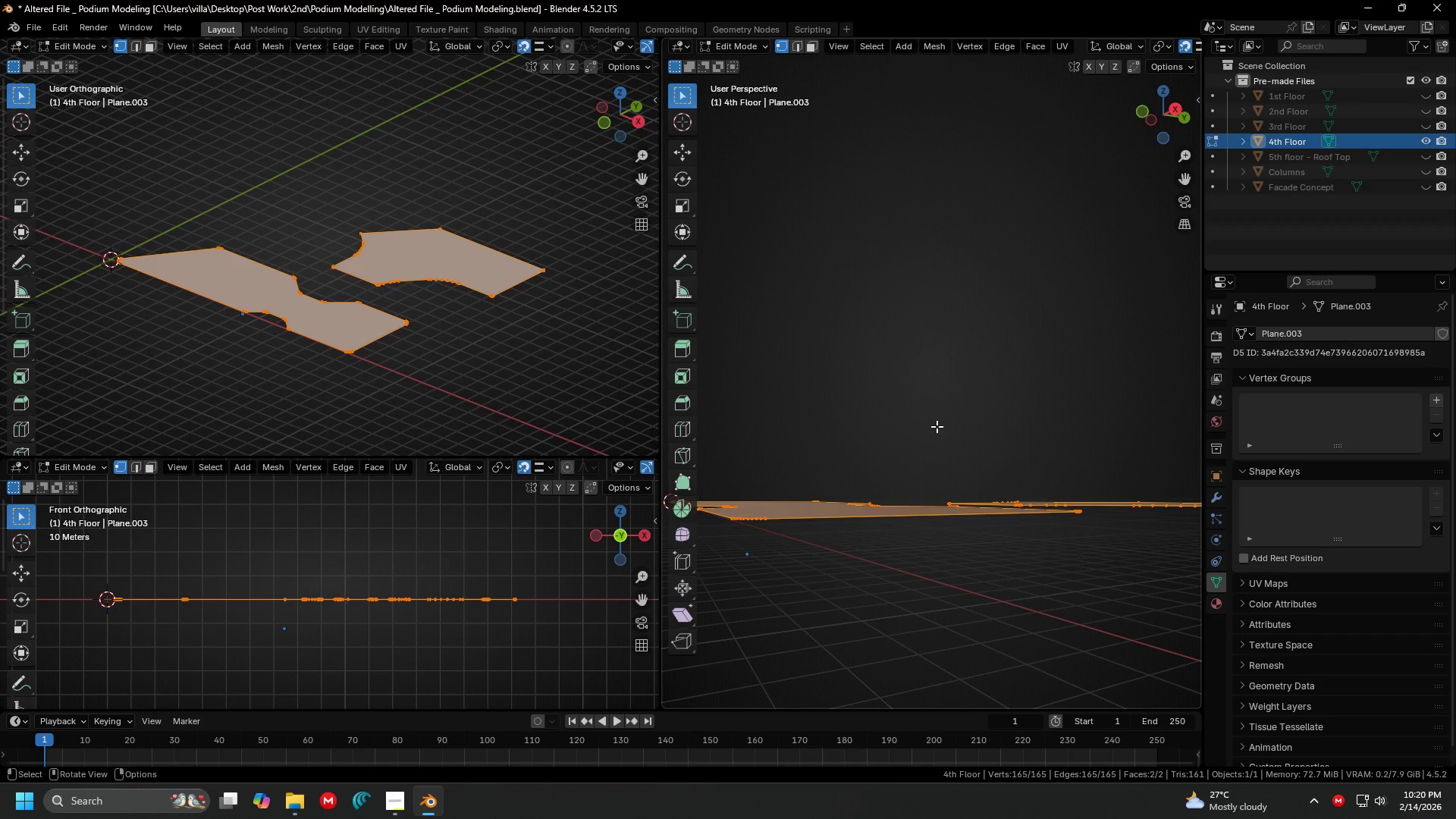 
key(E)
 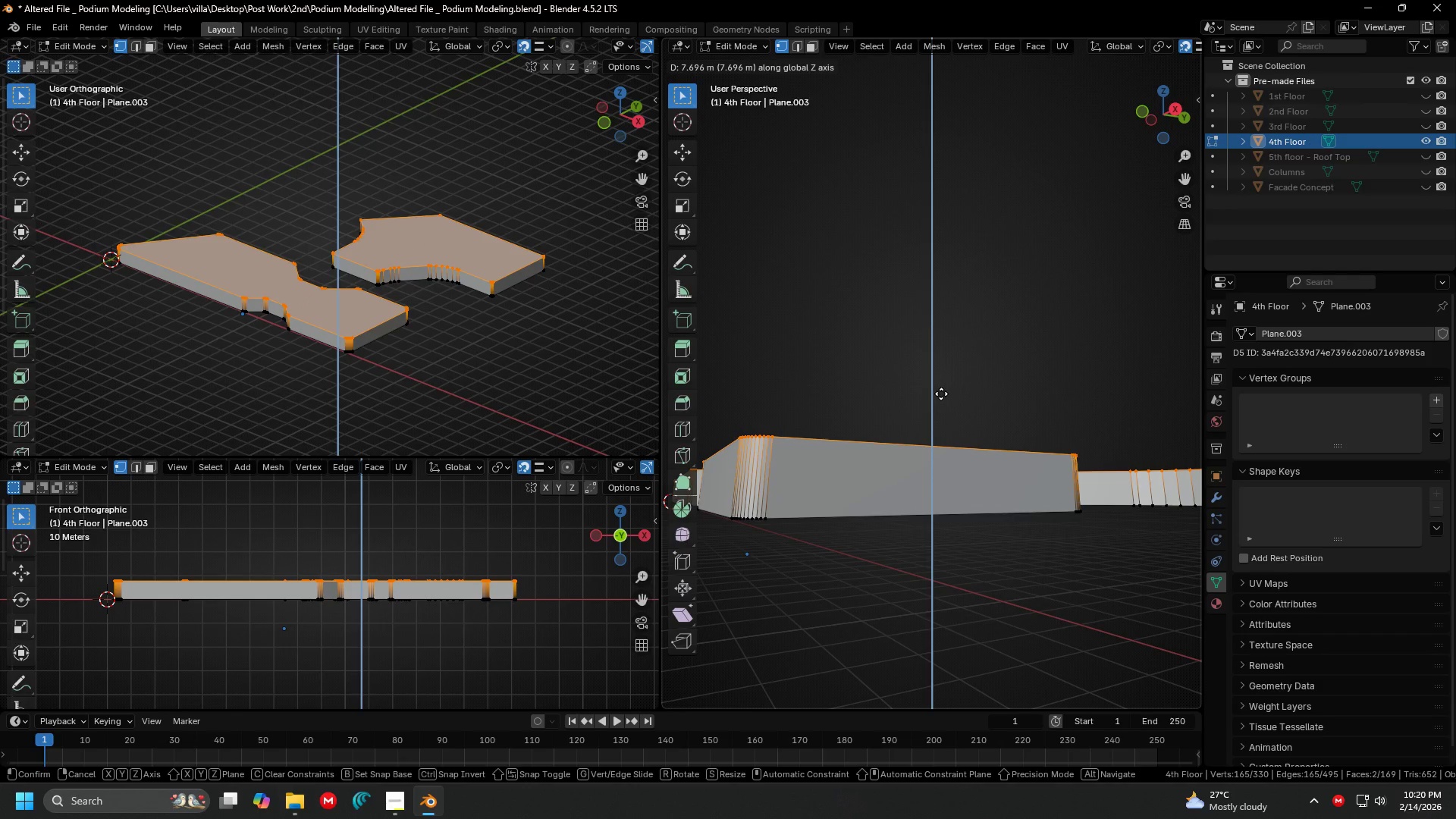 
key(Period)
 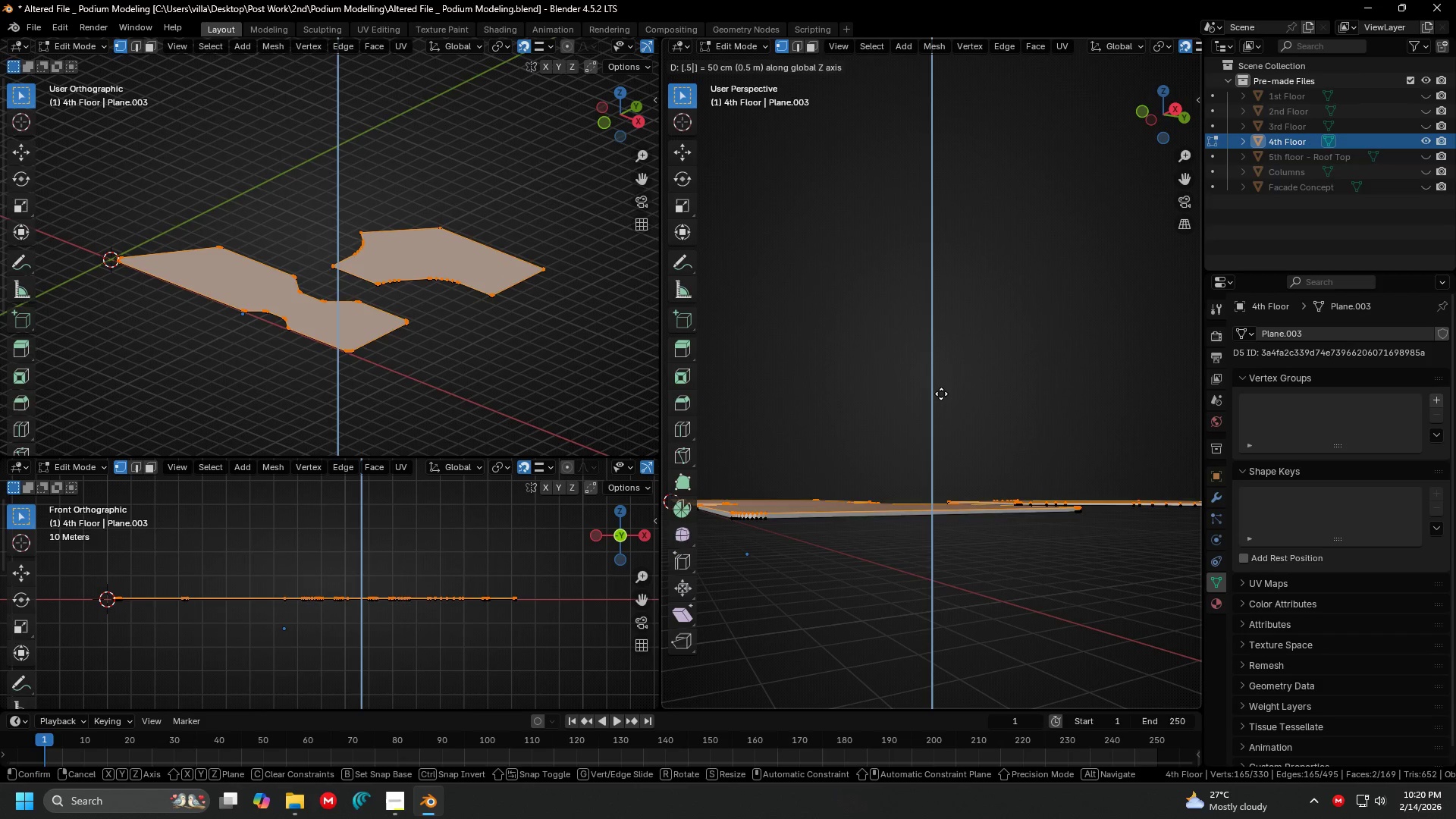 
key(5)
 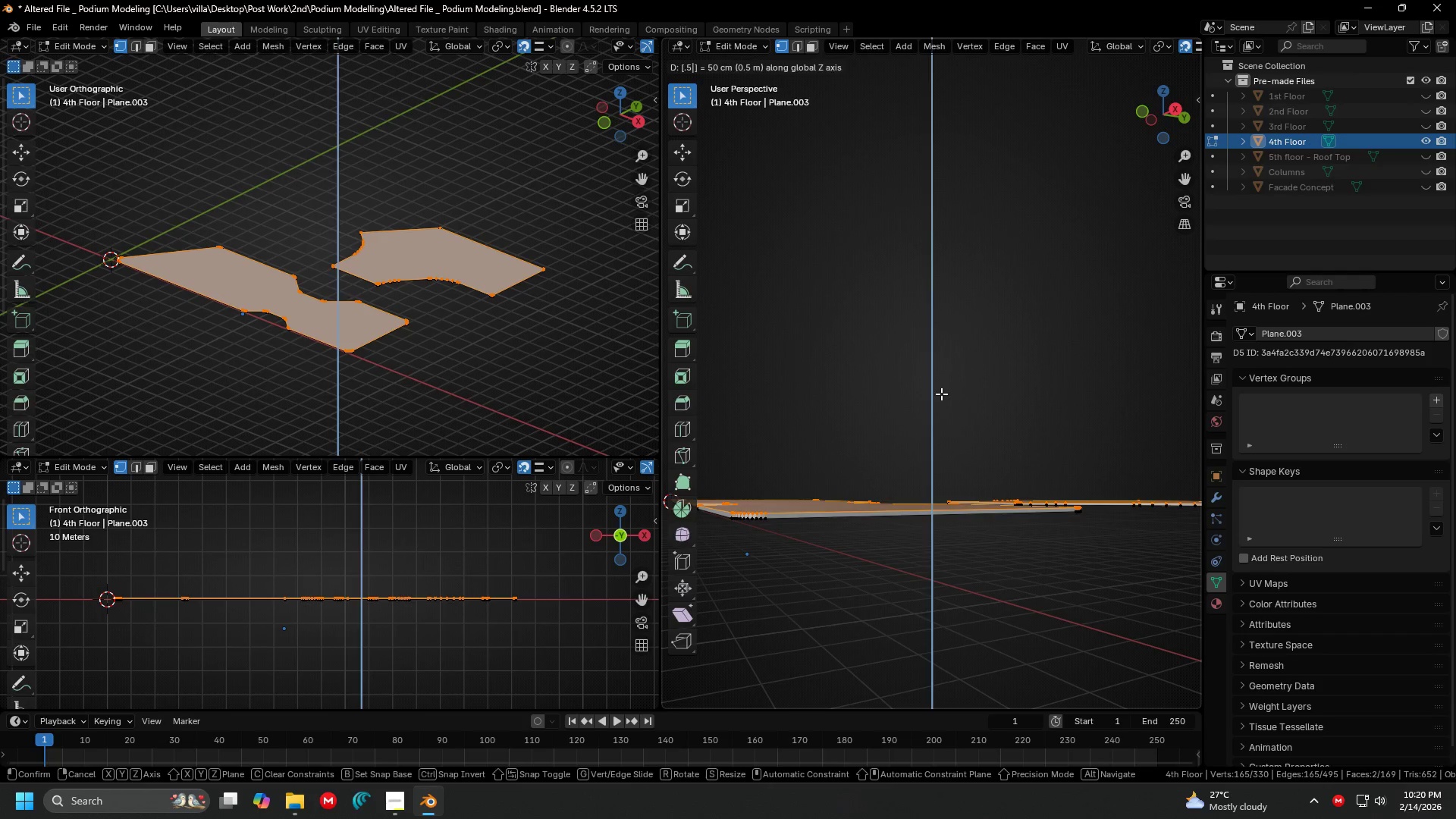 
key(Enter)
 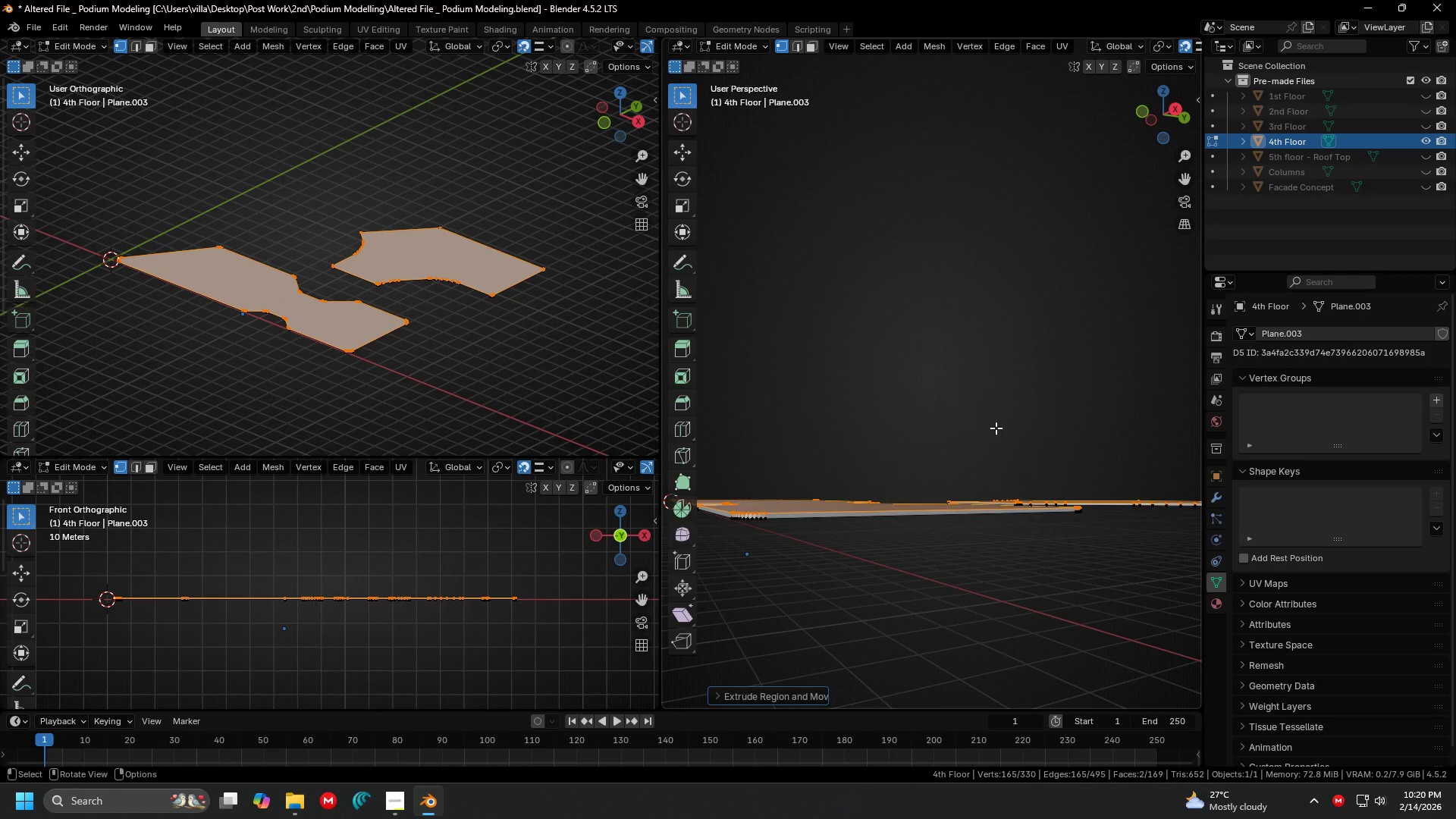 
key(Tab)
 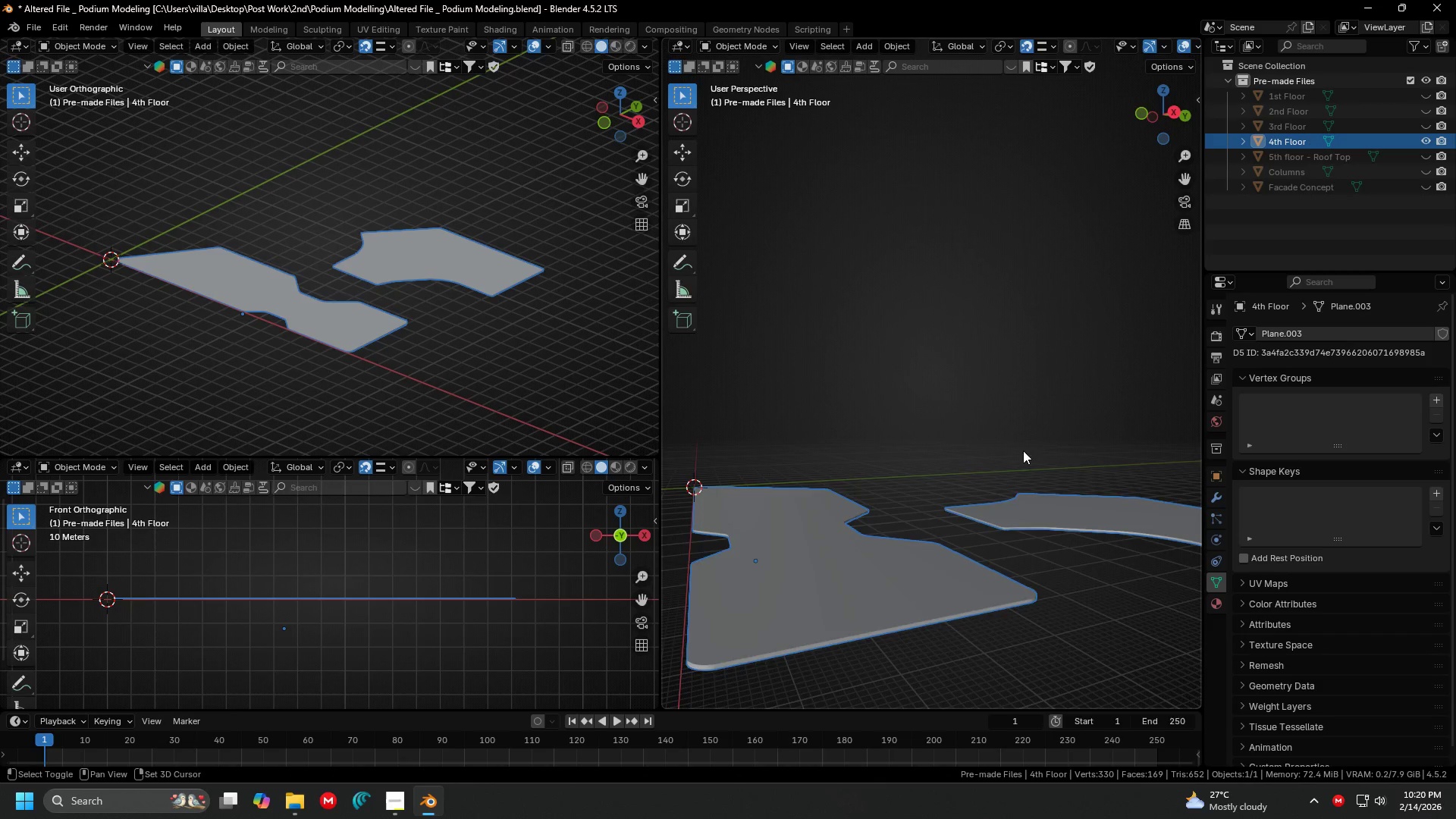 
scroll: coordinate [970, 476], scroll_direction: up, amount: 1.0
 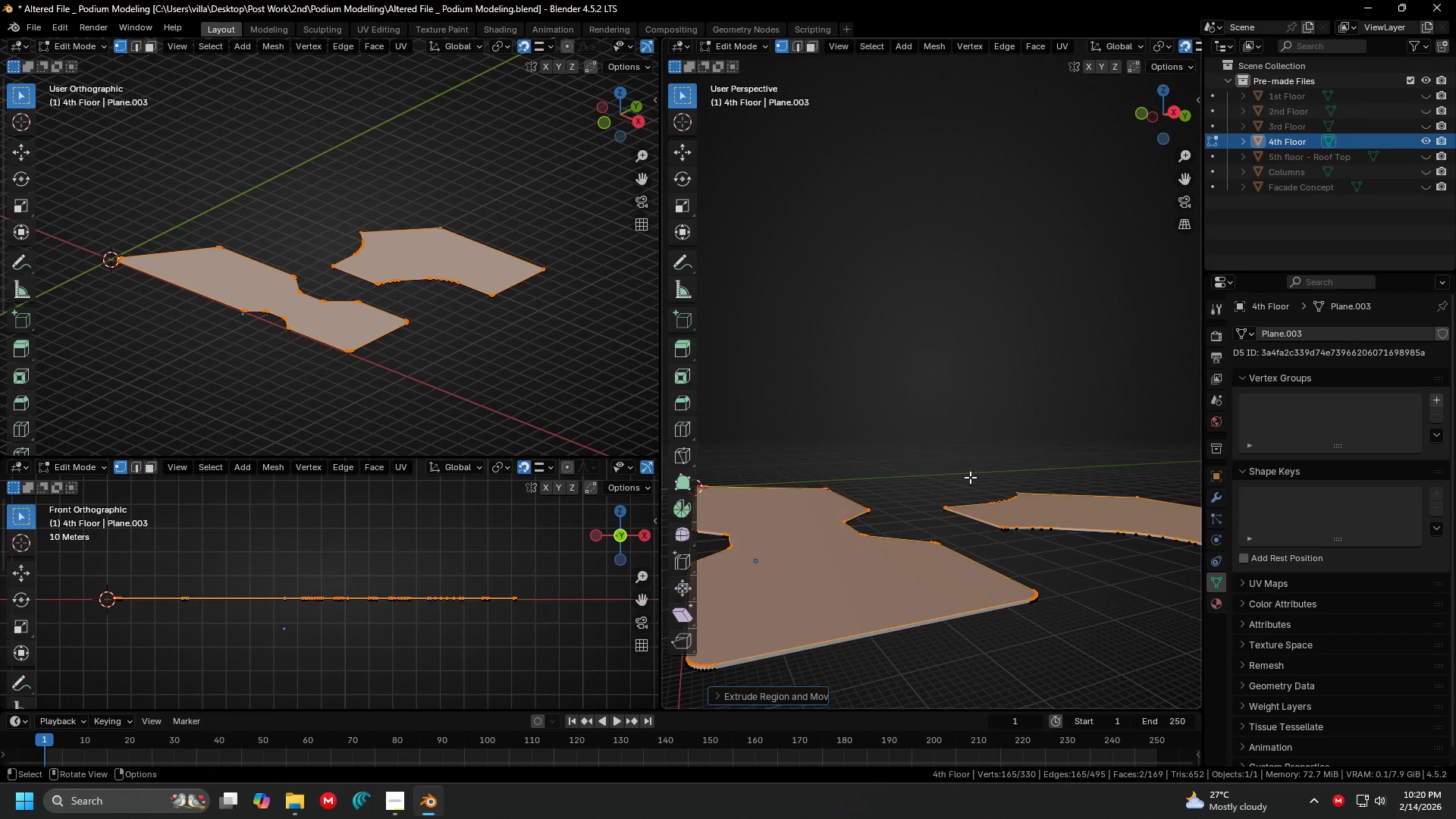 
key(Shift+ShiftLeft)
 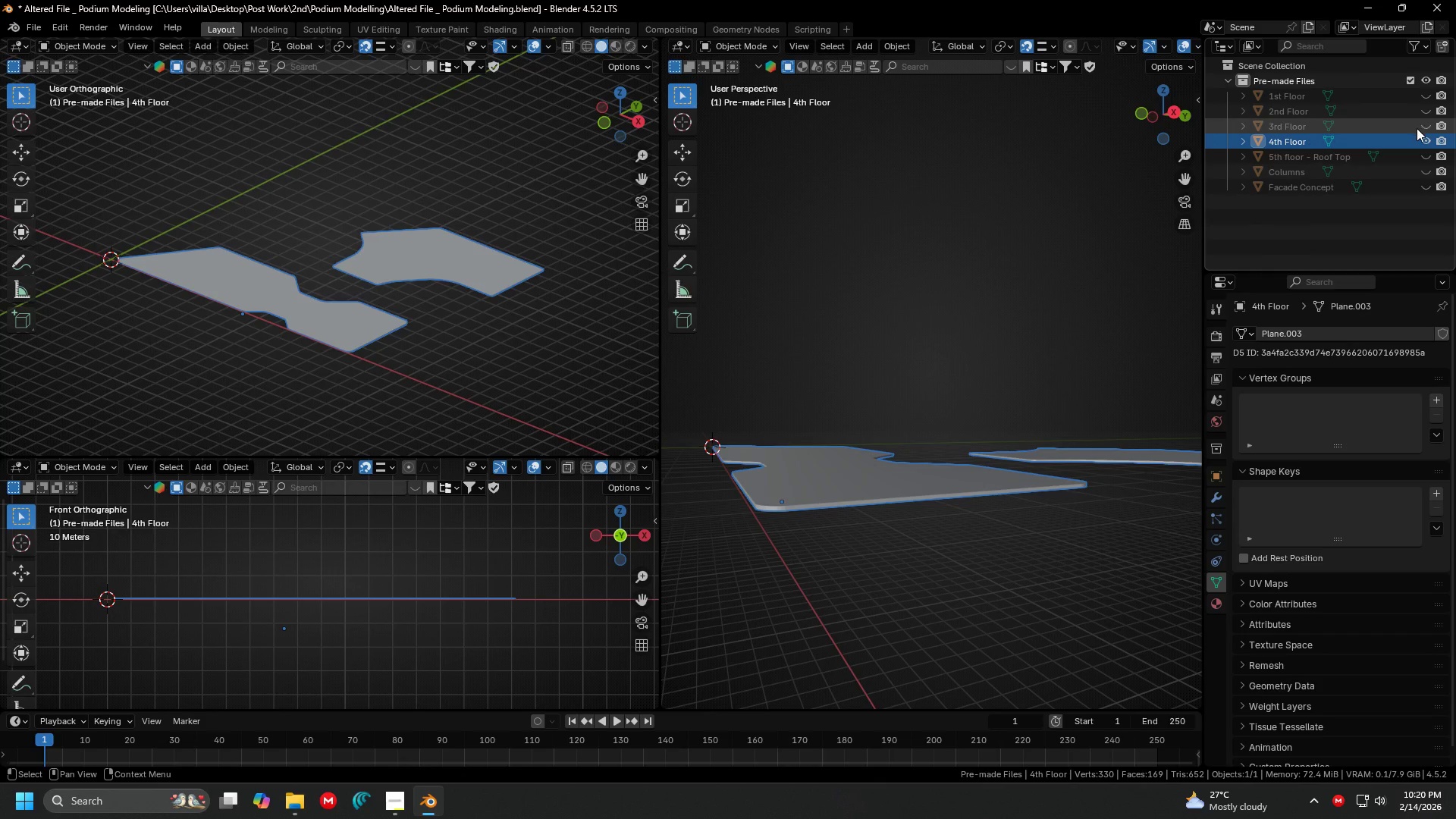 
left_click([1423, 126])
 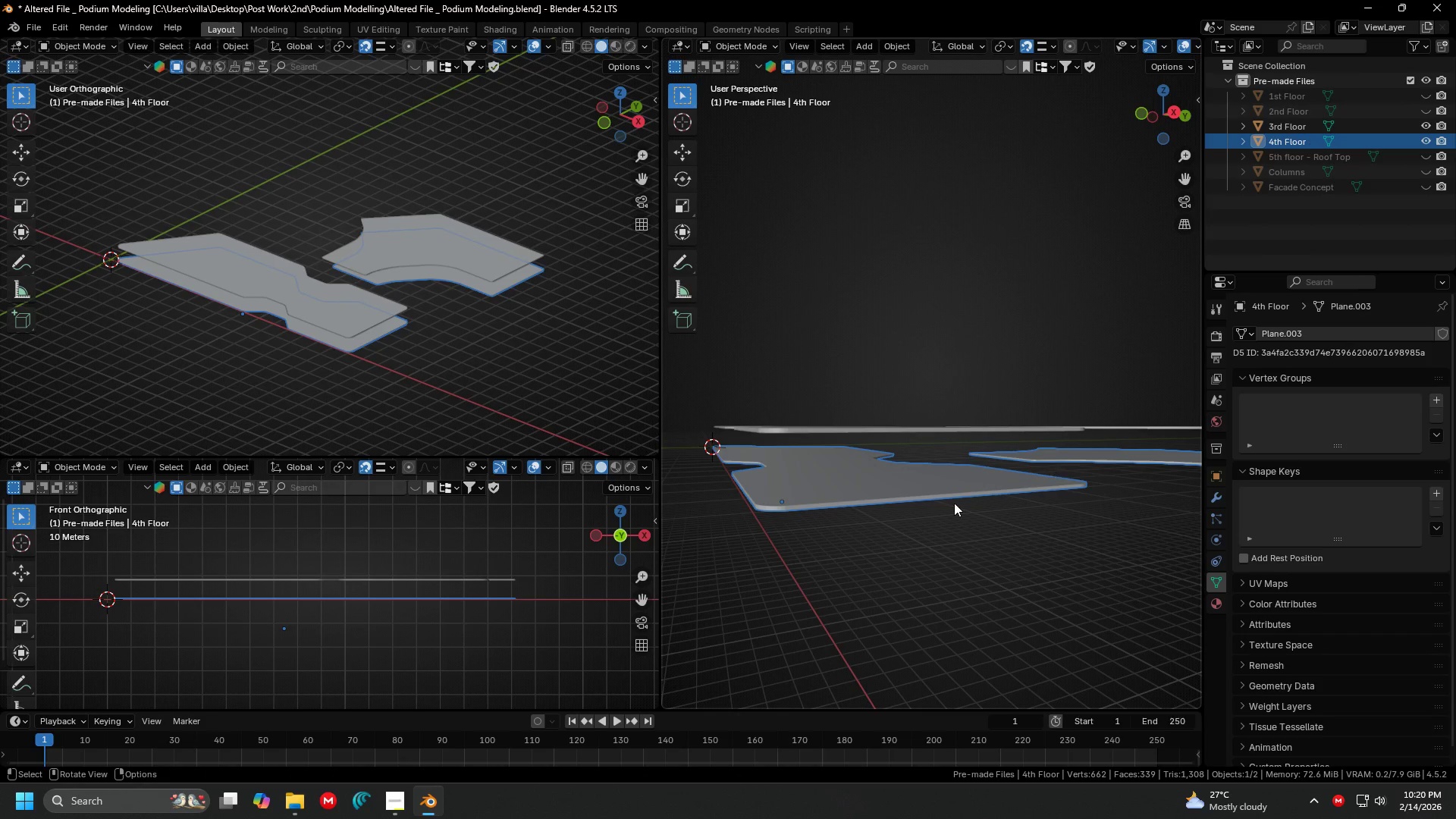 
type(gg)
 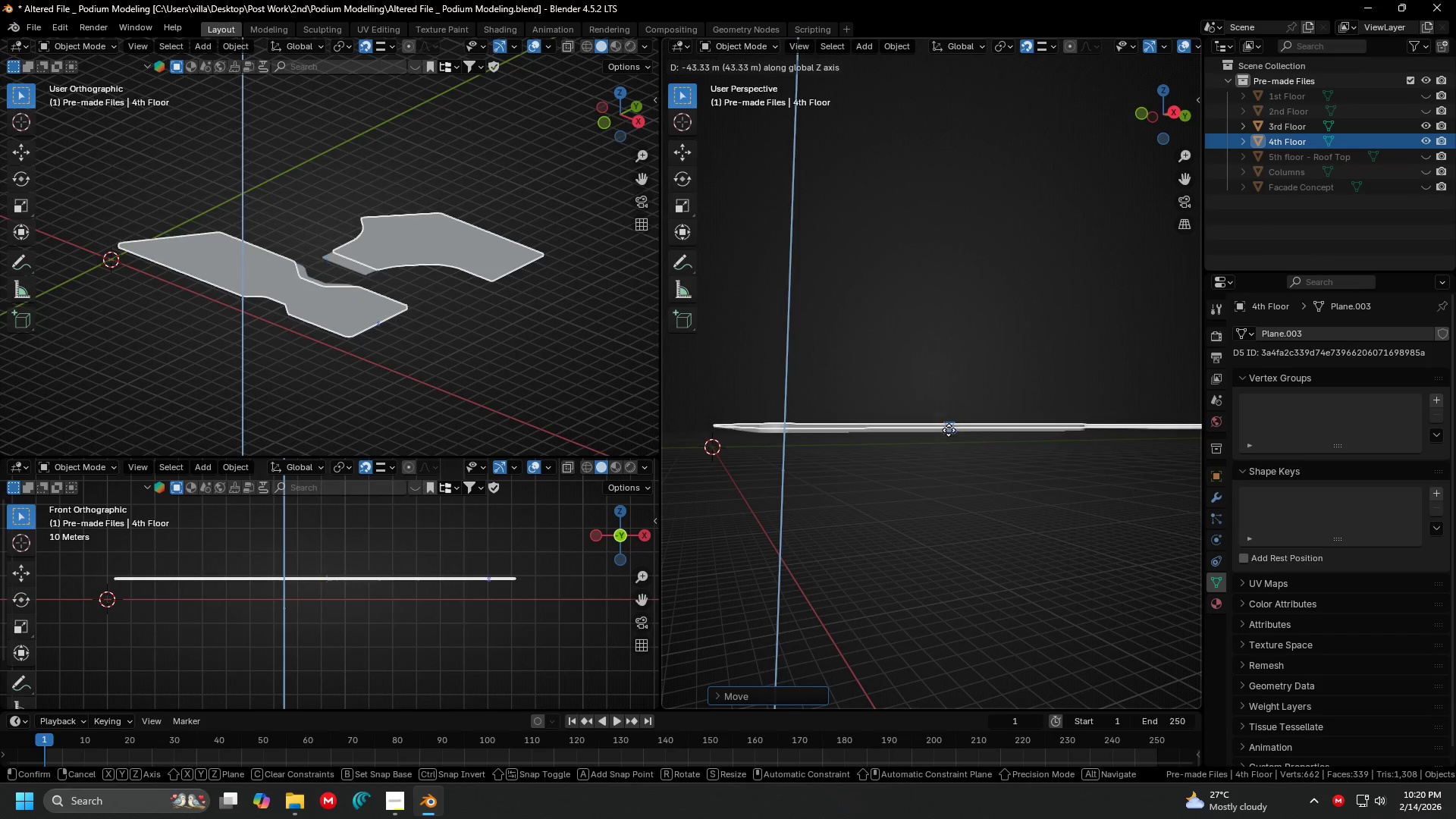 
left_click([949, 431])
 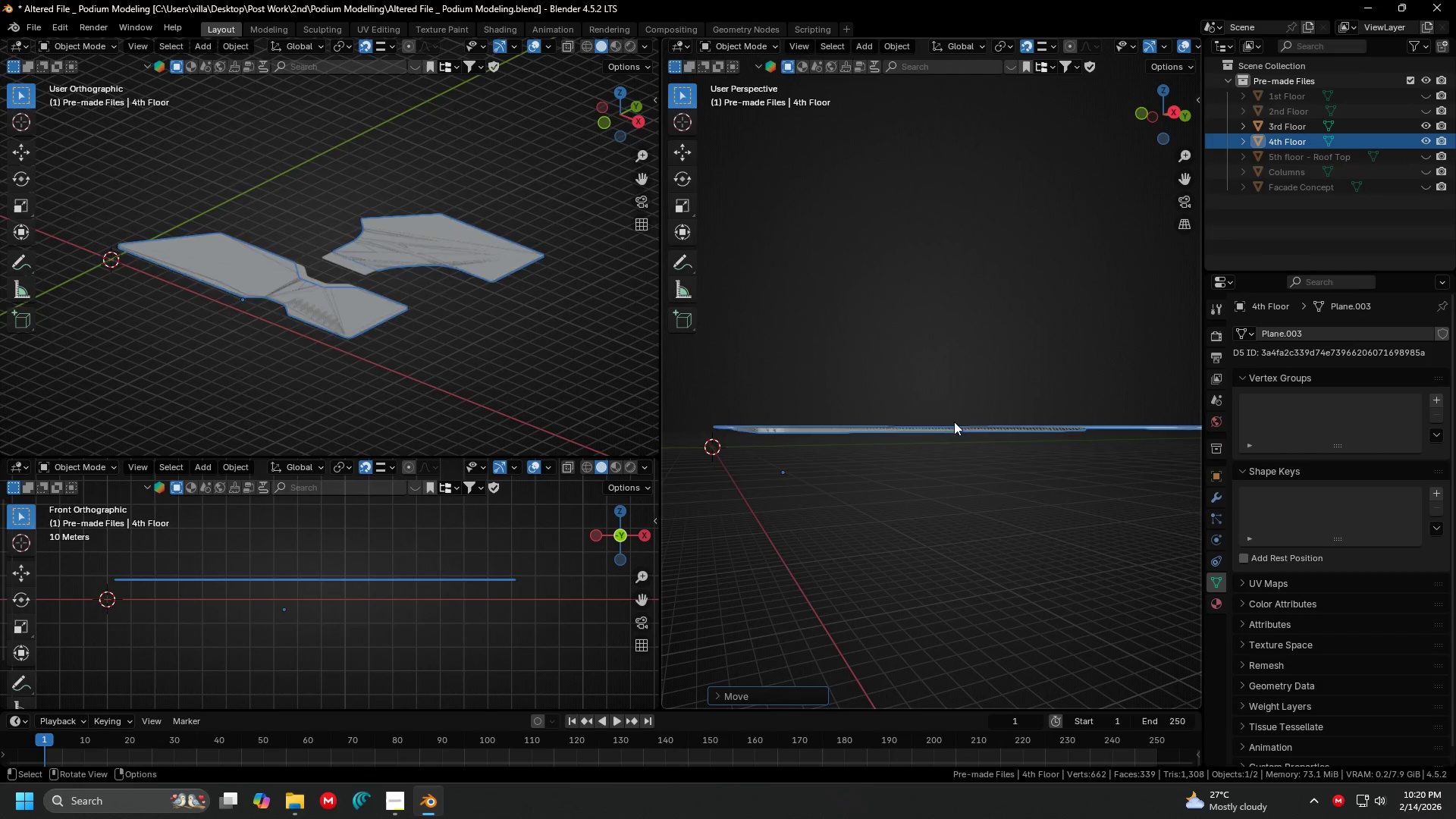 
key(G)
 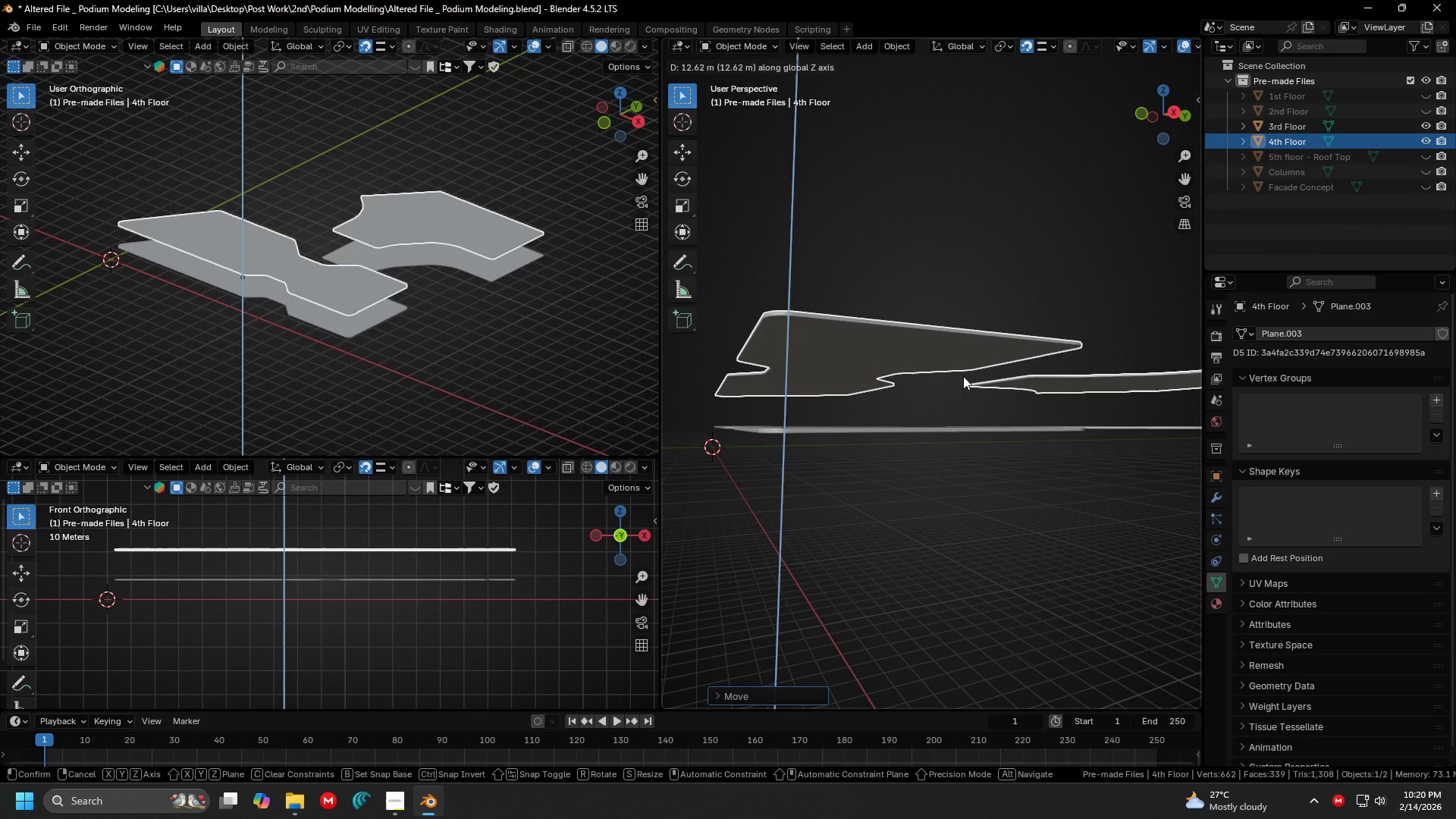 
left_click([963, 376])
 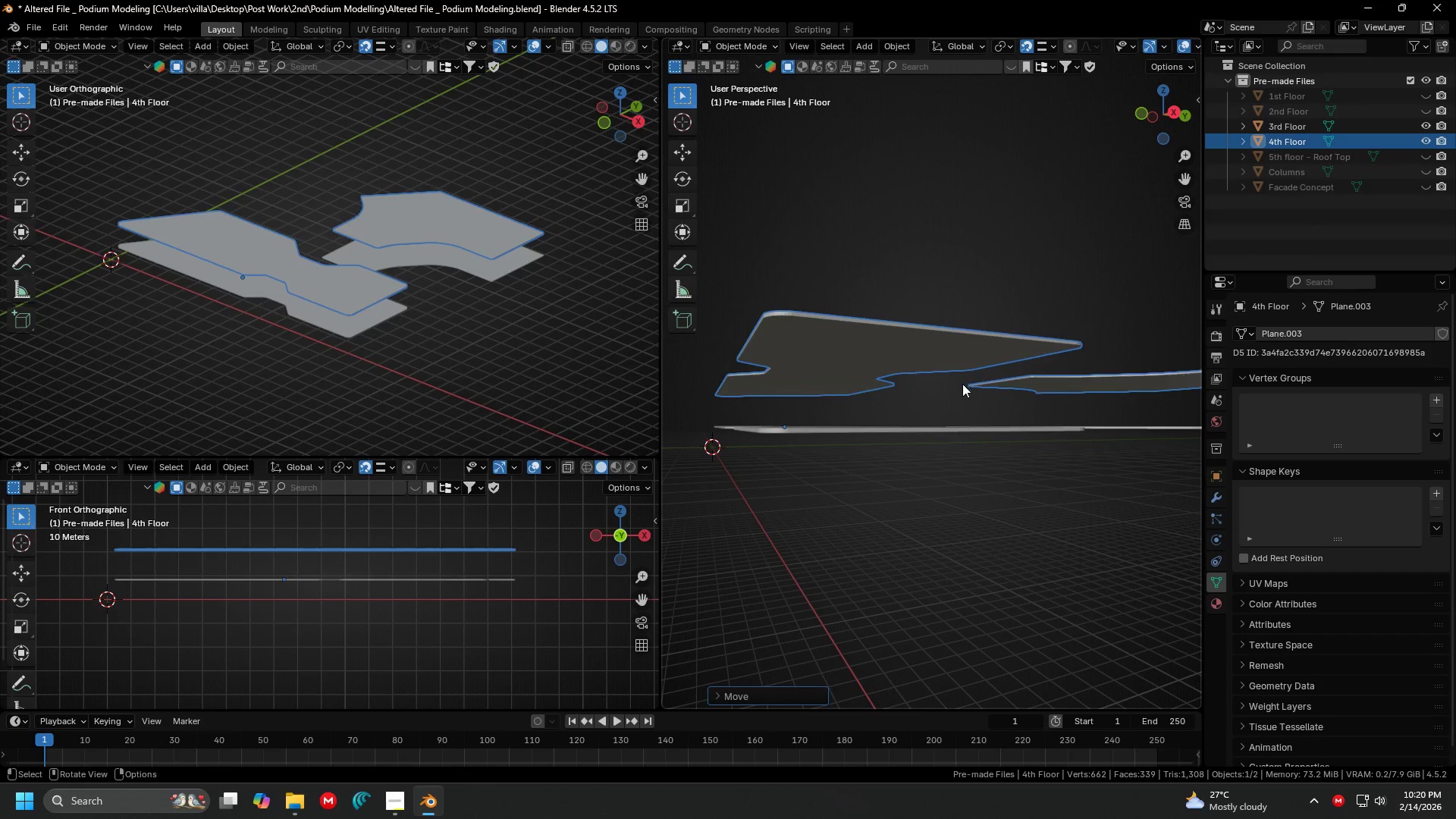 
key(G)
 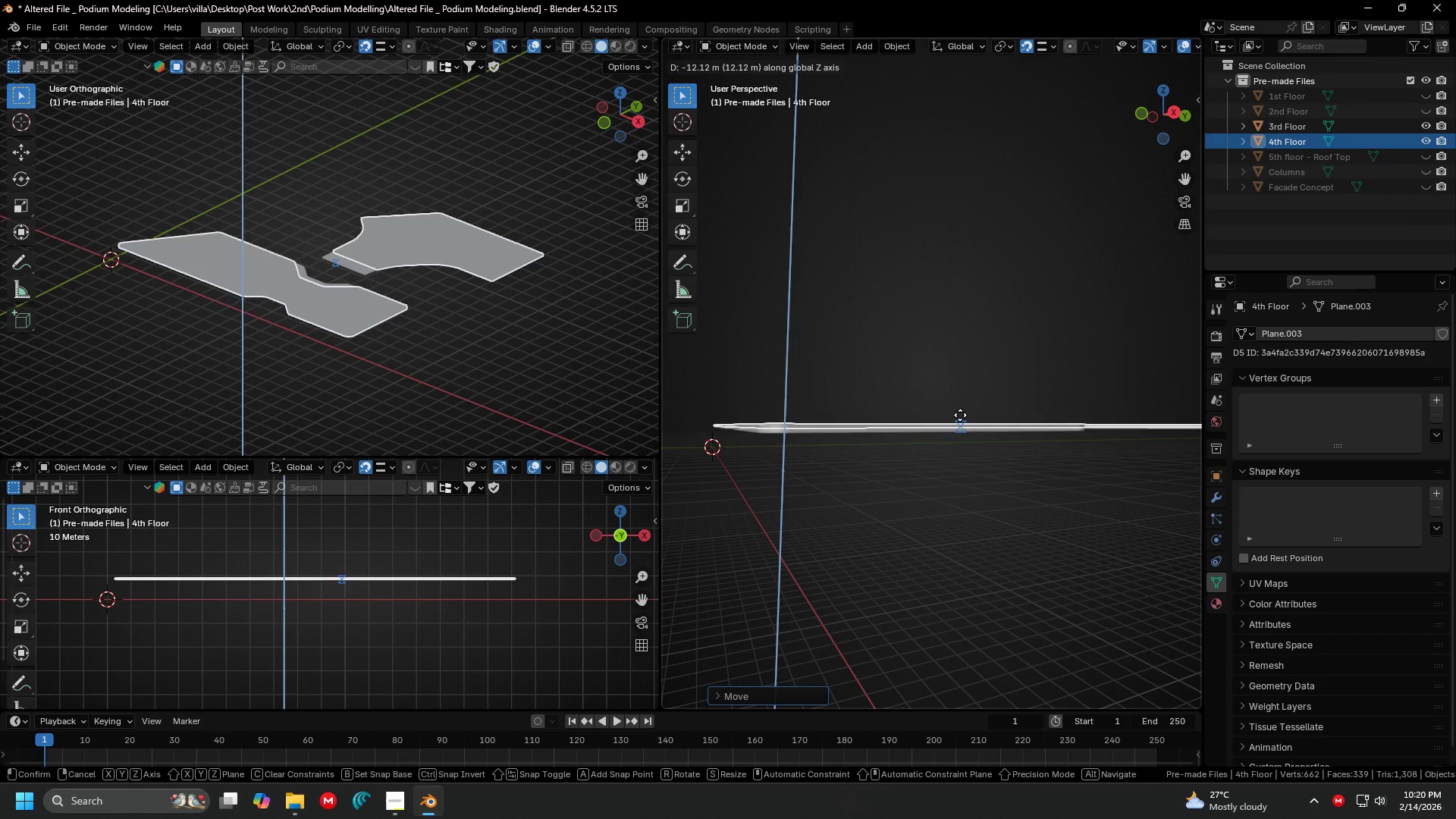 
left_click([960, 415])
 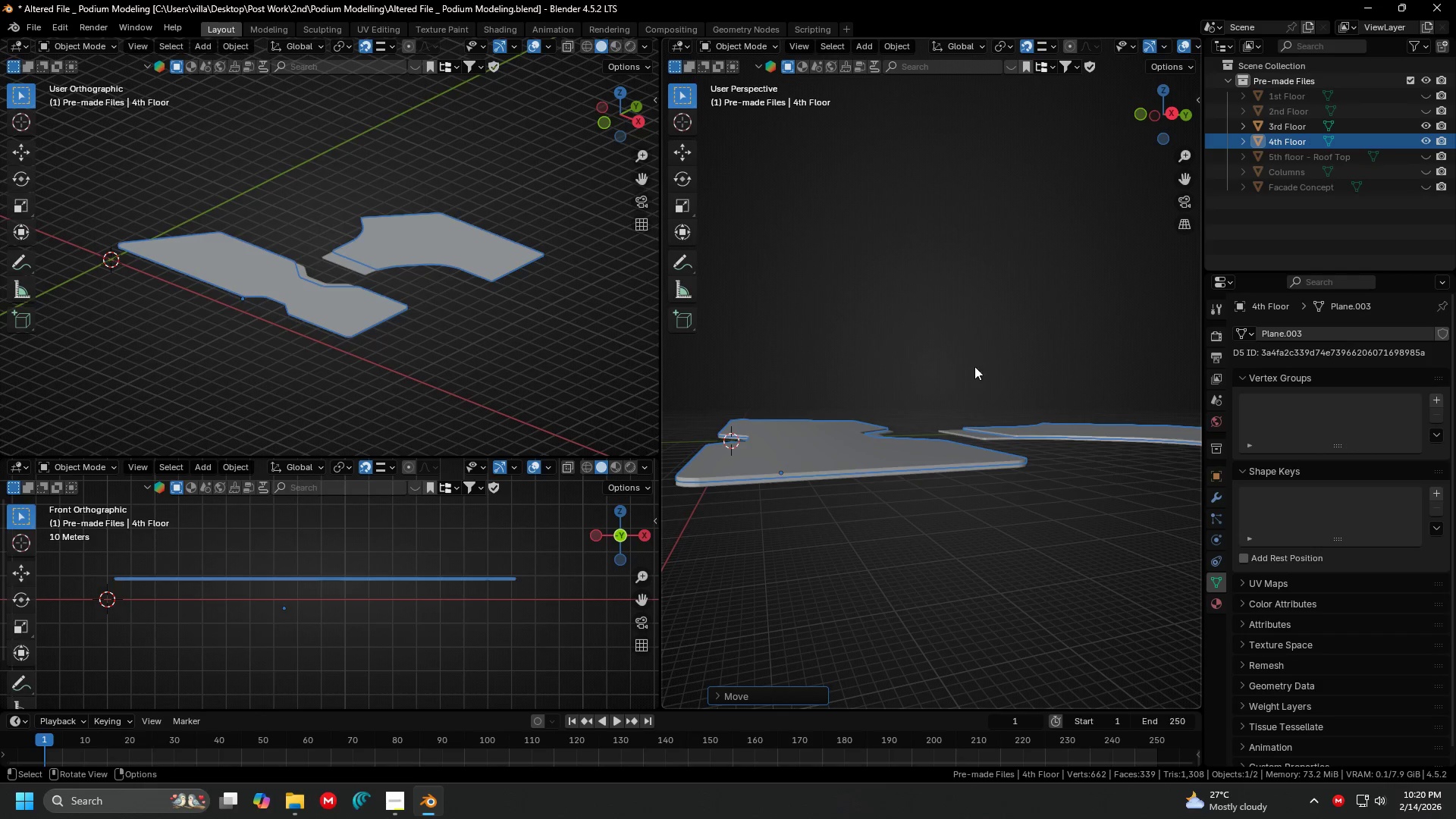 
type(g3.5)
 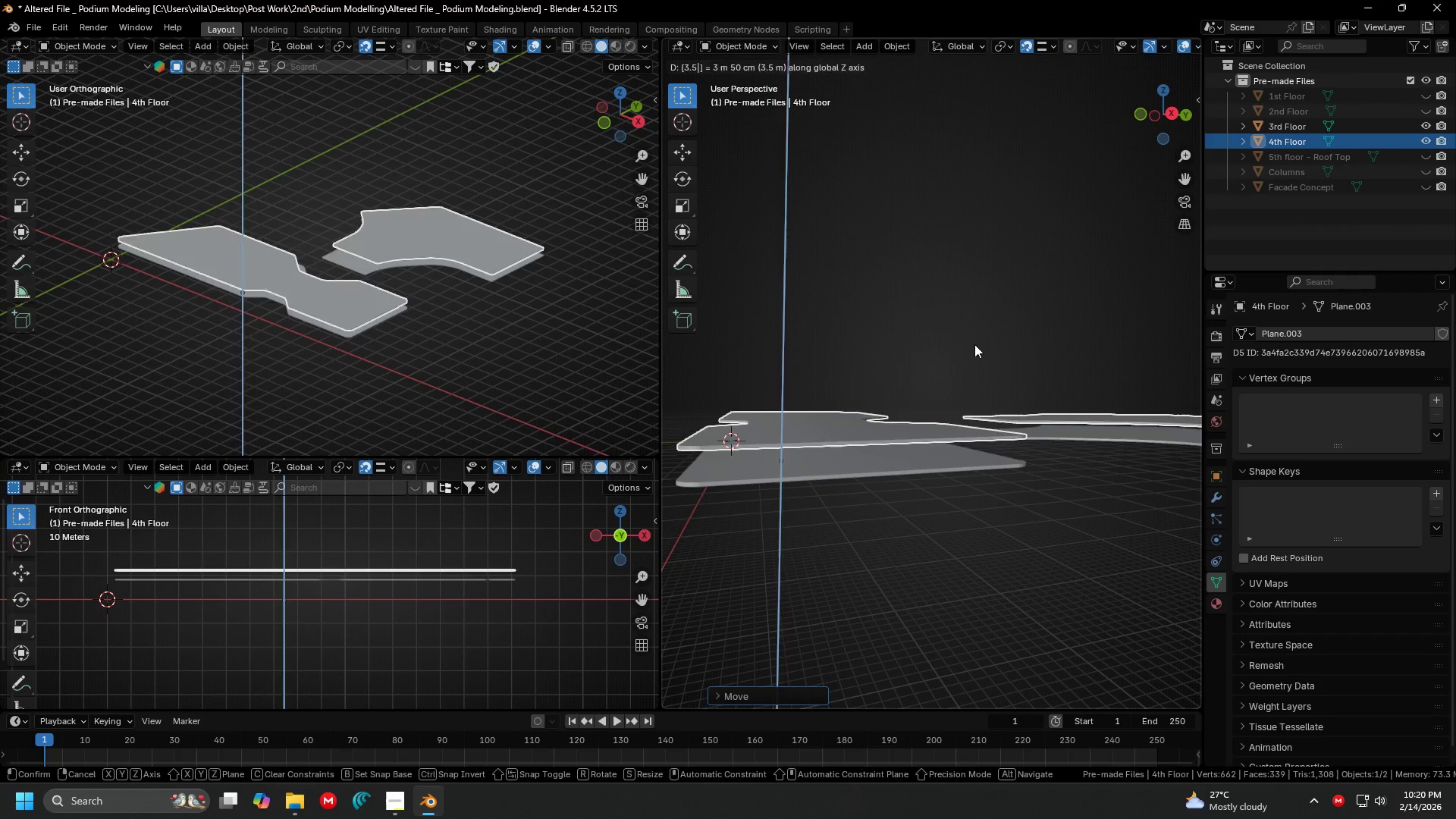 
key(Enter)
 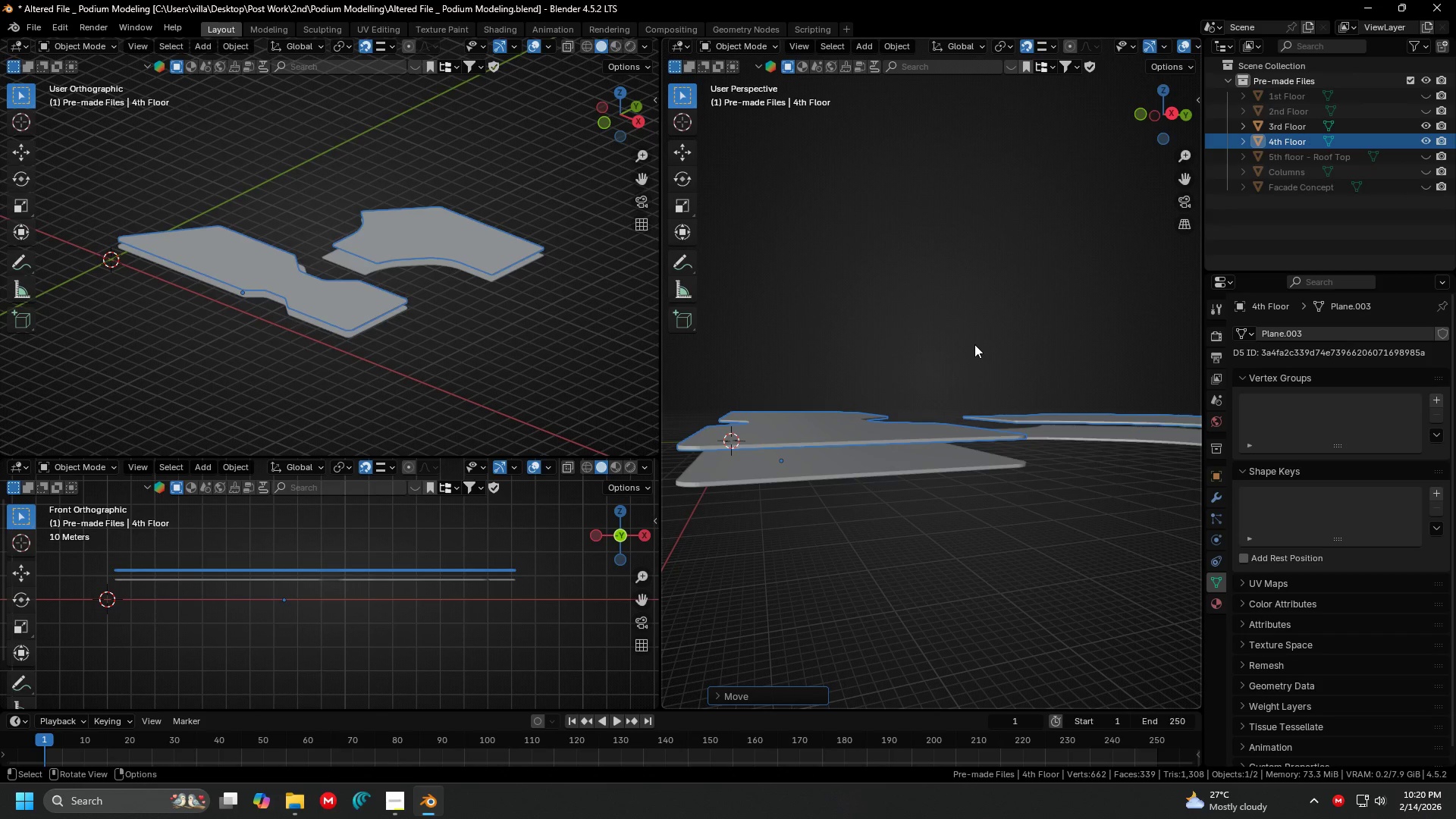 
hold_key(key=ShiftLeft, duration=0.36)
 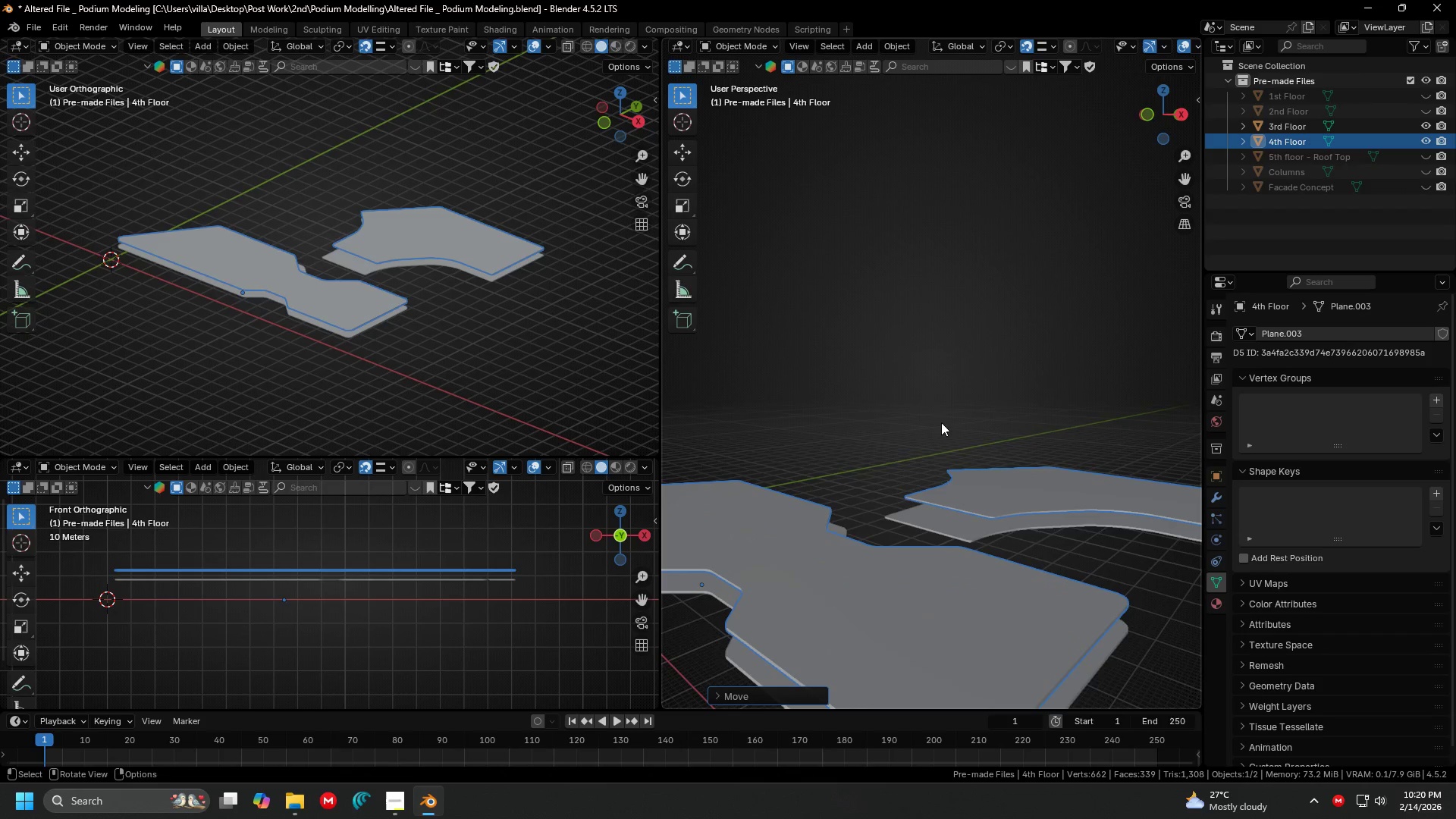 
key(Shift+ShiftLeft)
 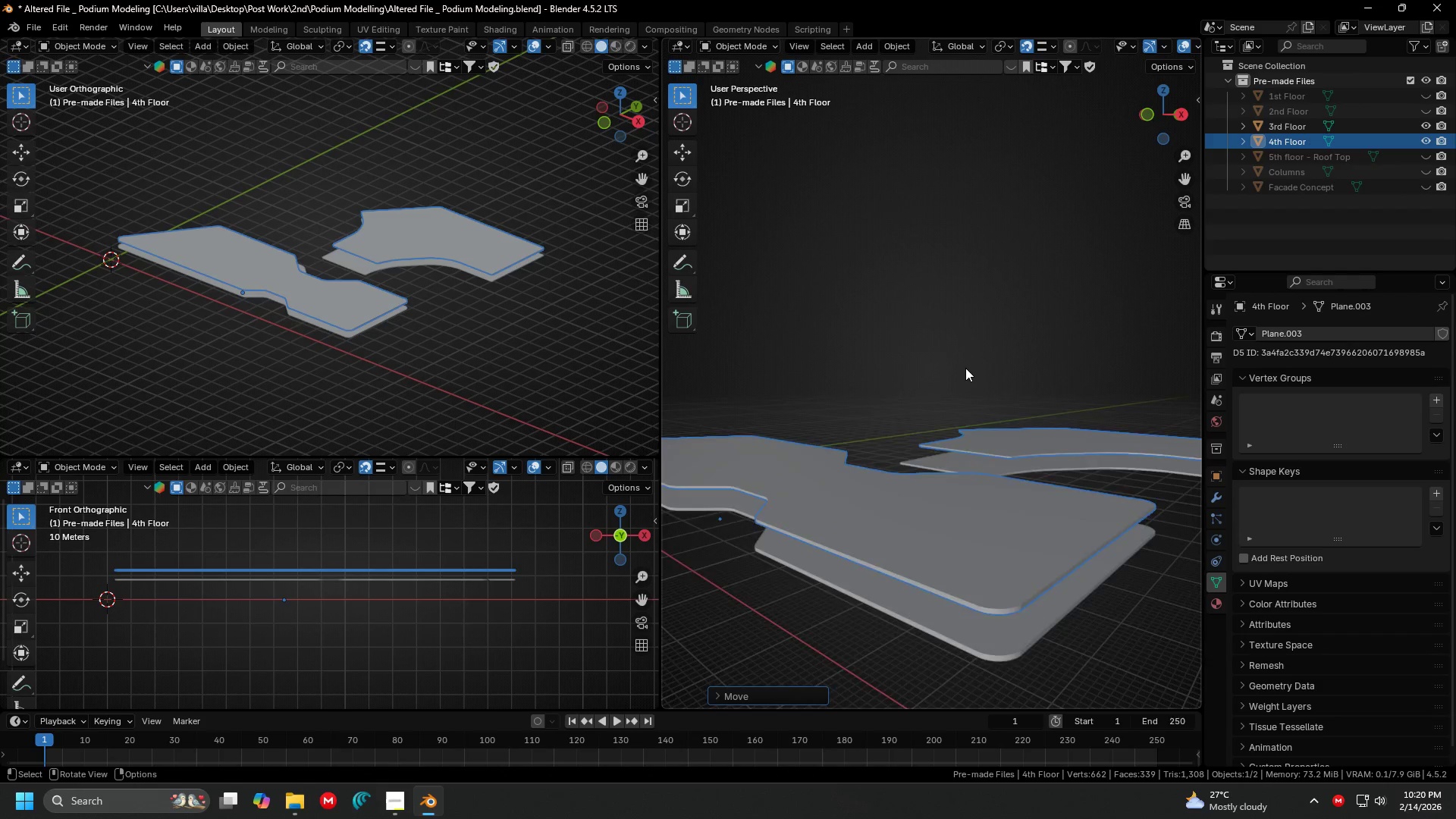 
scroll: coordinate [965, 368], scroll_direction: down, amount: 1.0
 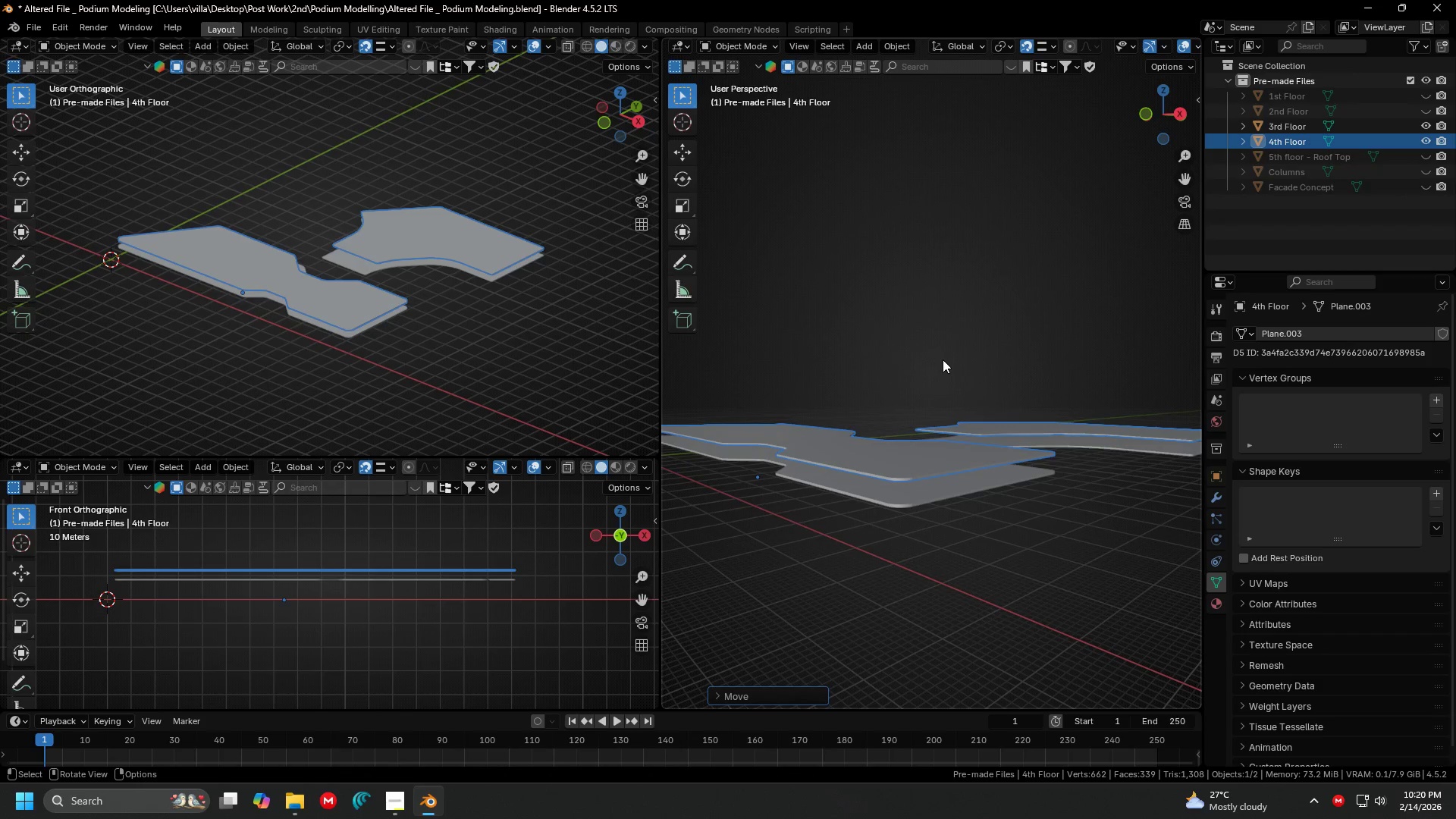 
key(Tab)
 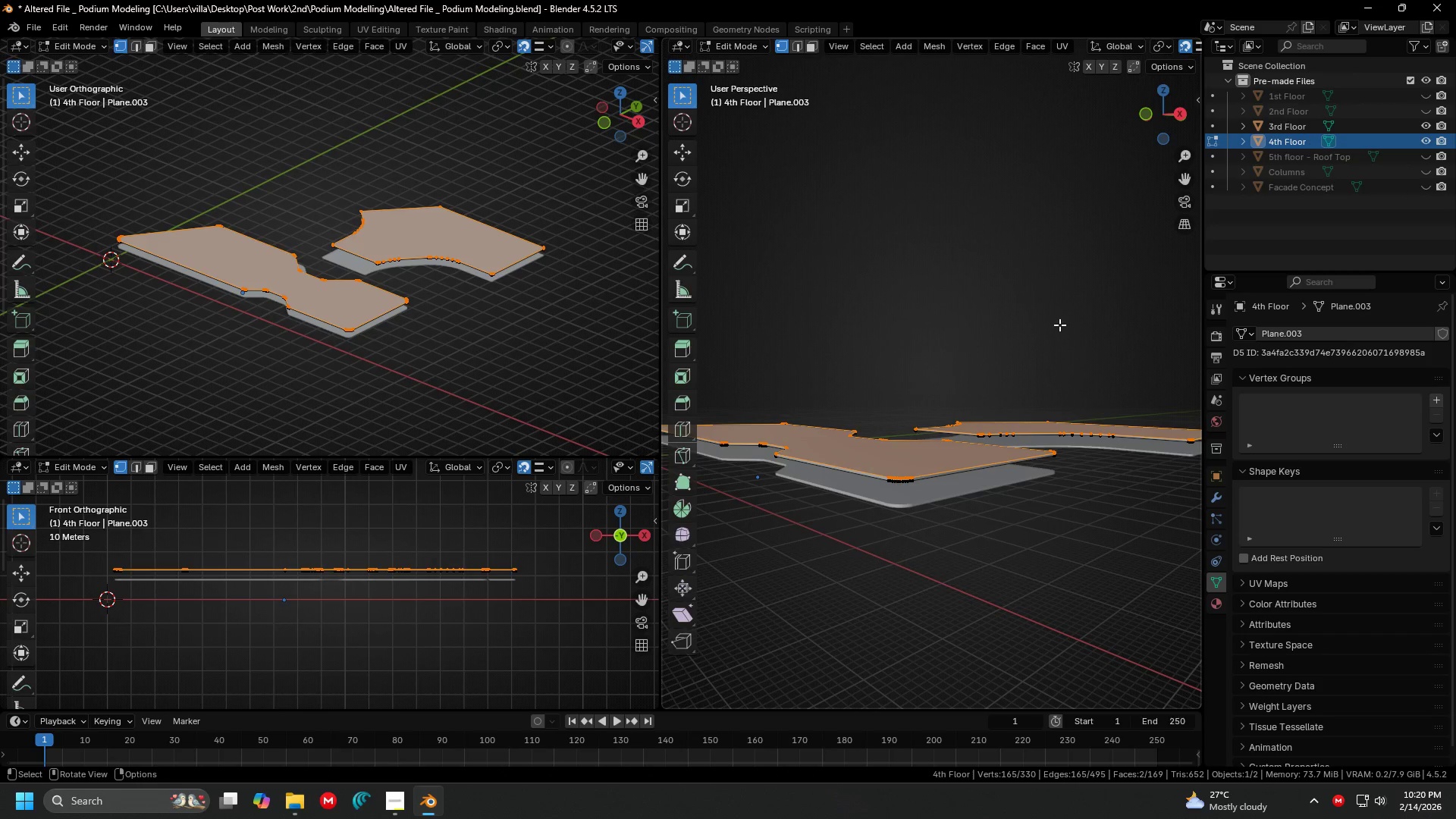 
key(Tab)
 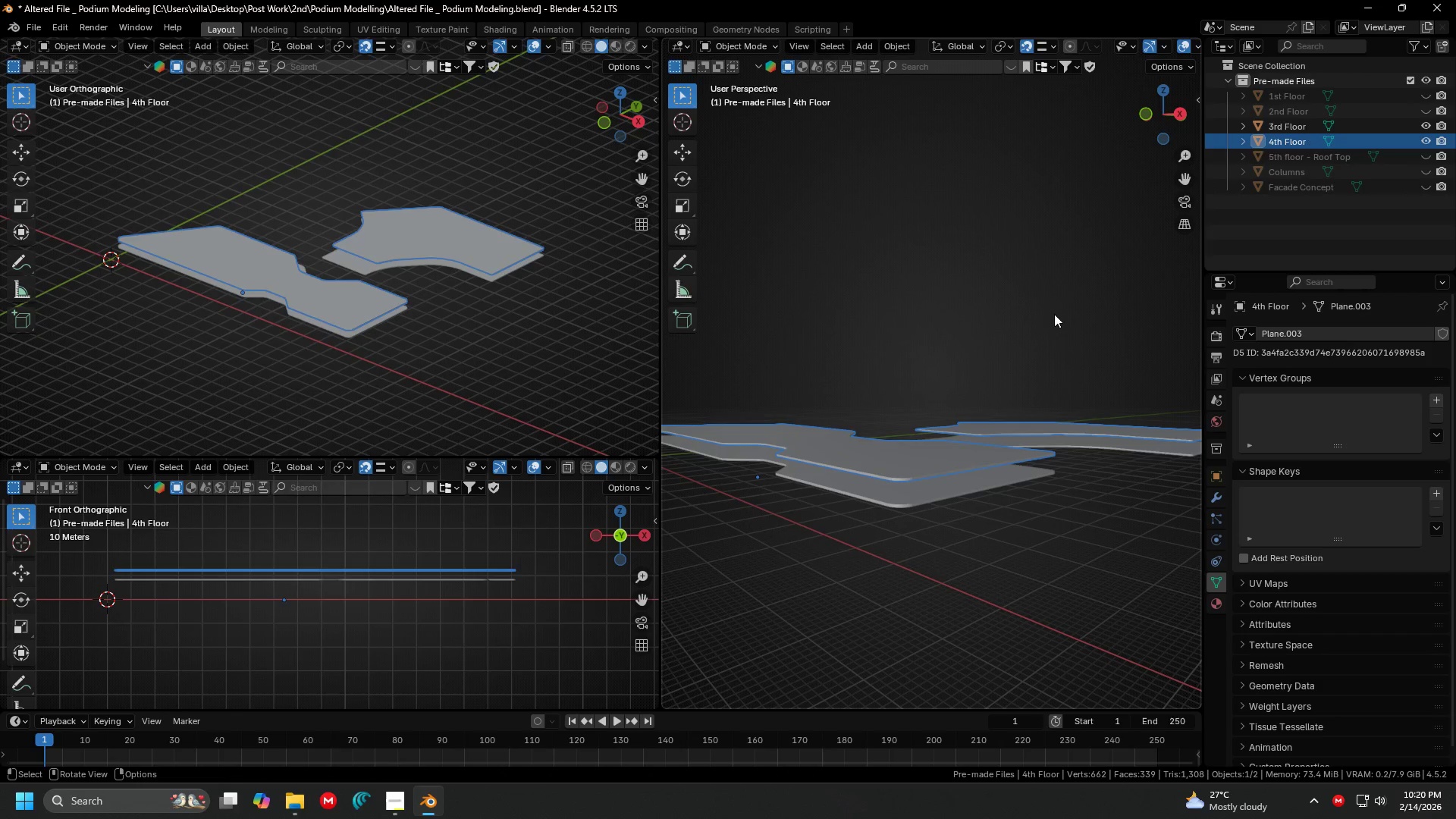 
left_click([1055, 313])
 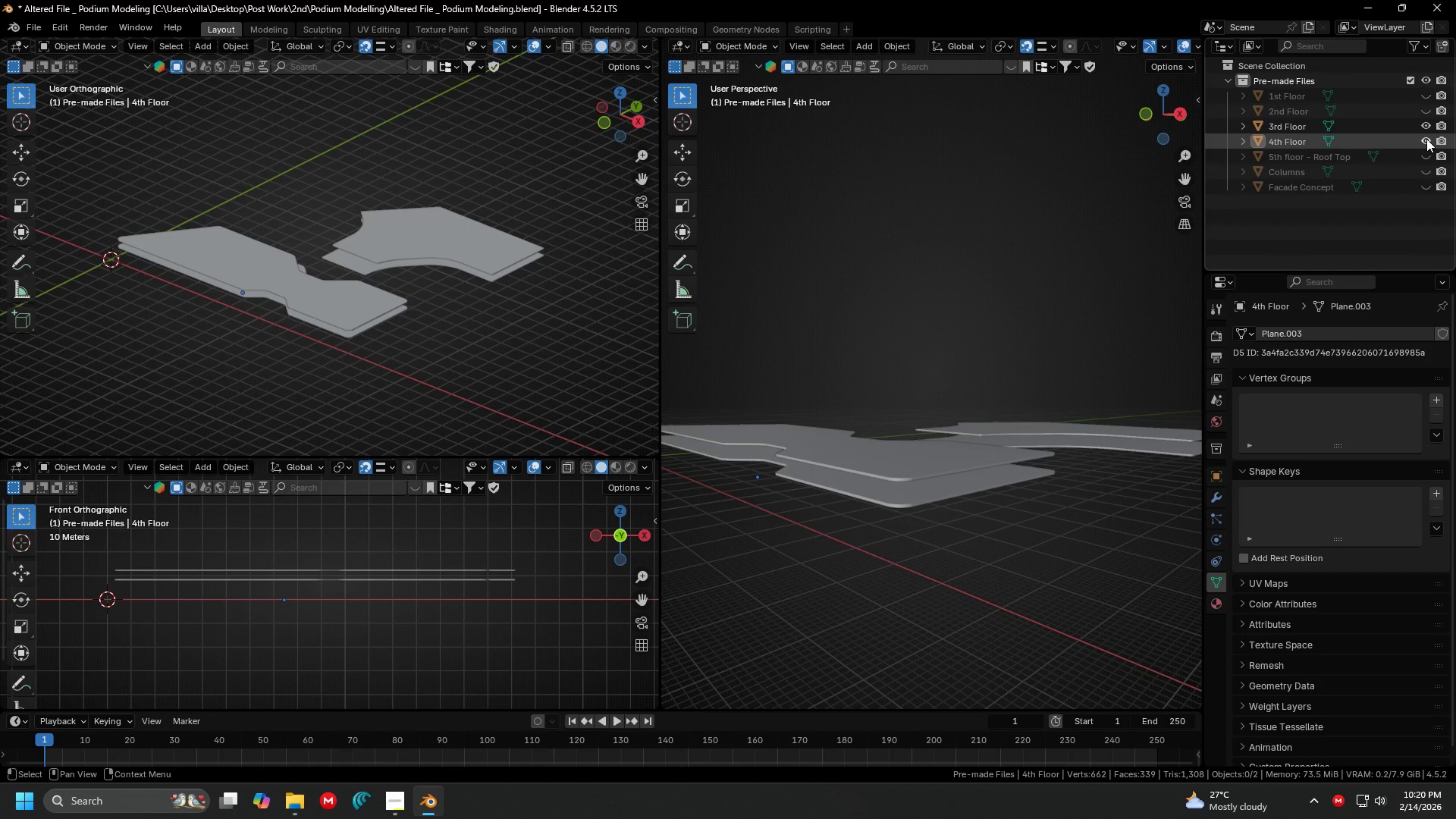 
double_click([1429, 122])
 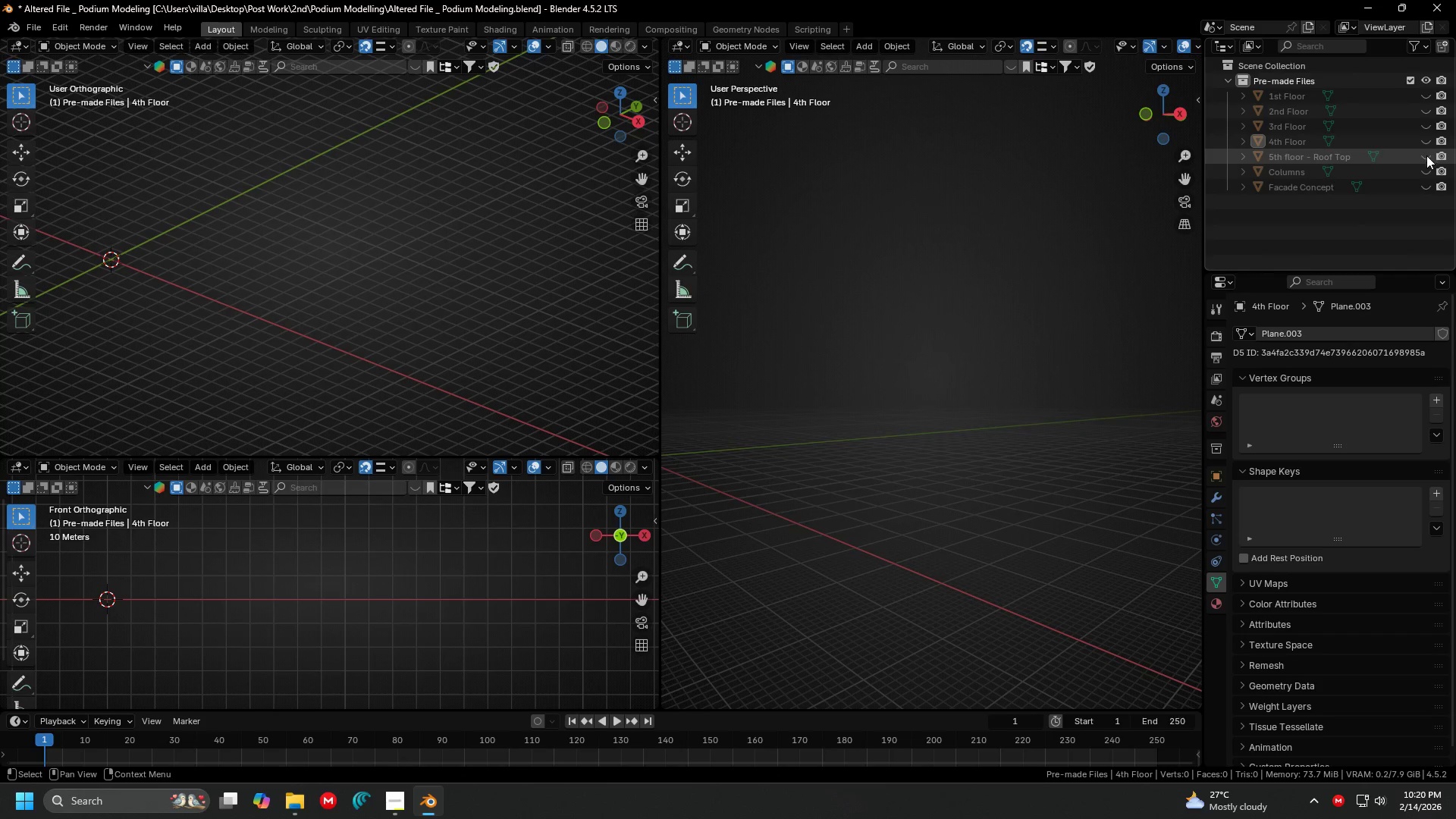 
left_click([1426, 157])
 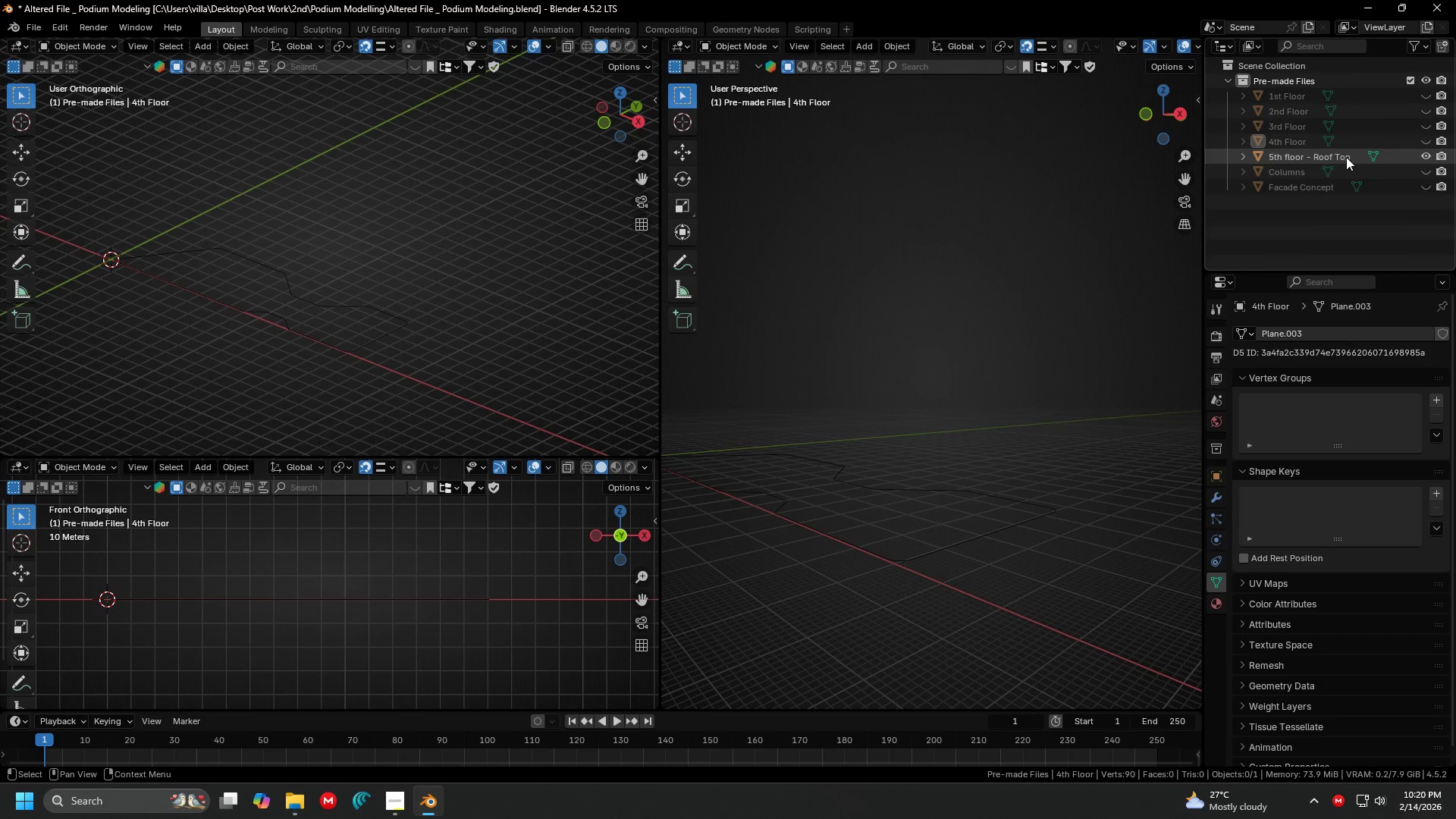 
left_click([1345, 156])
 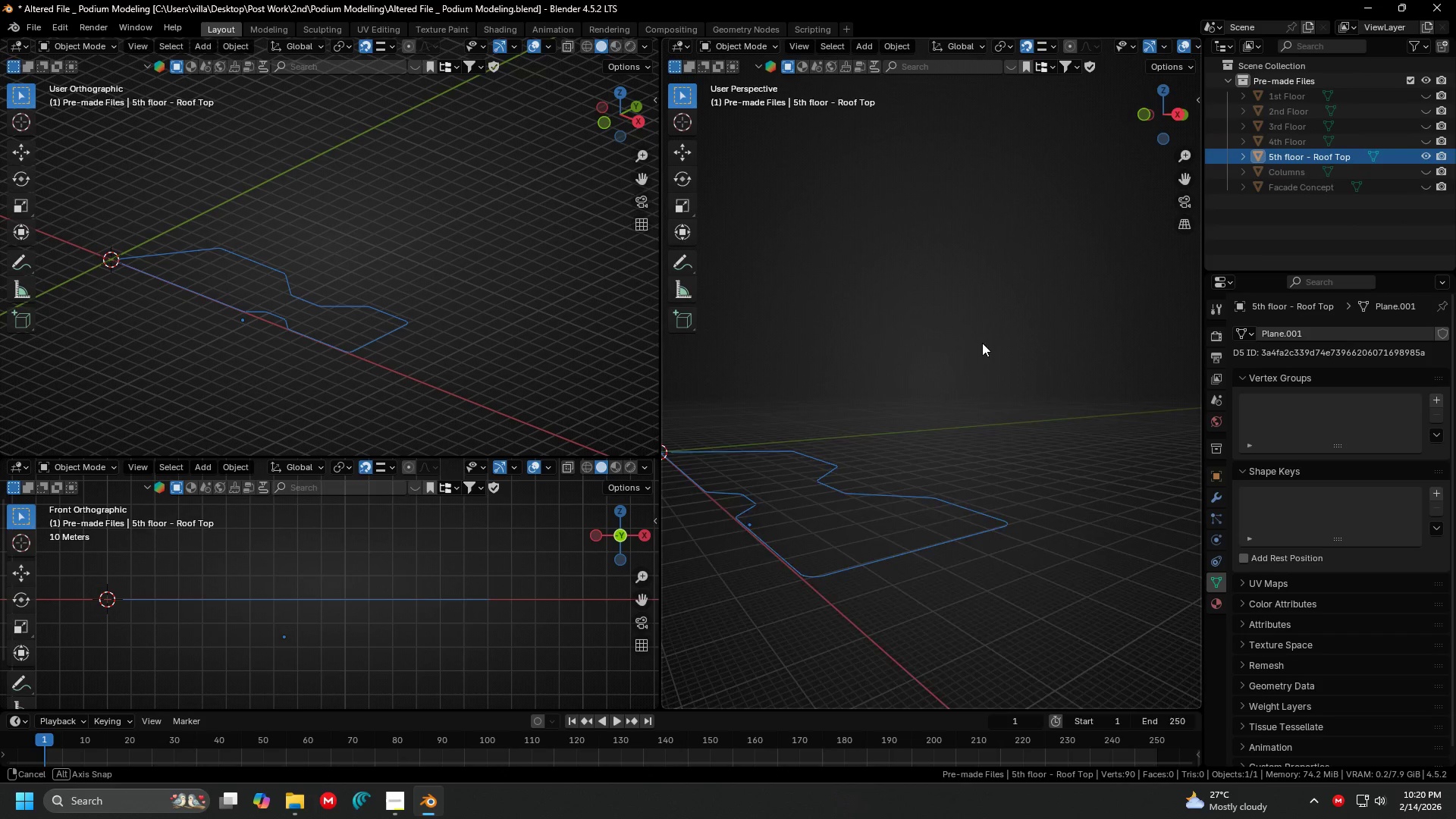 
key(Tab)
 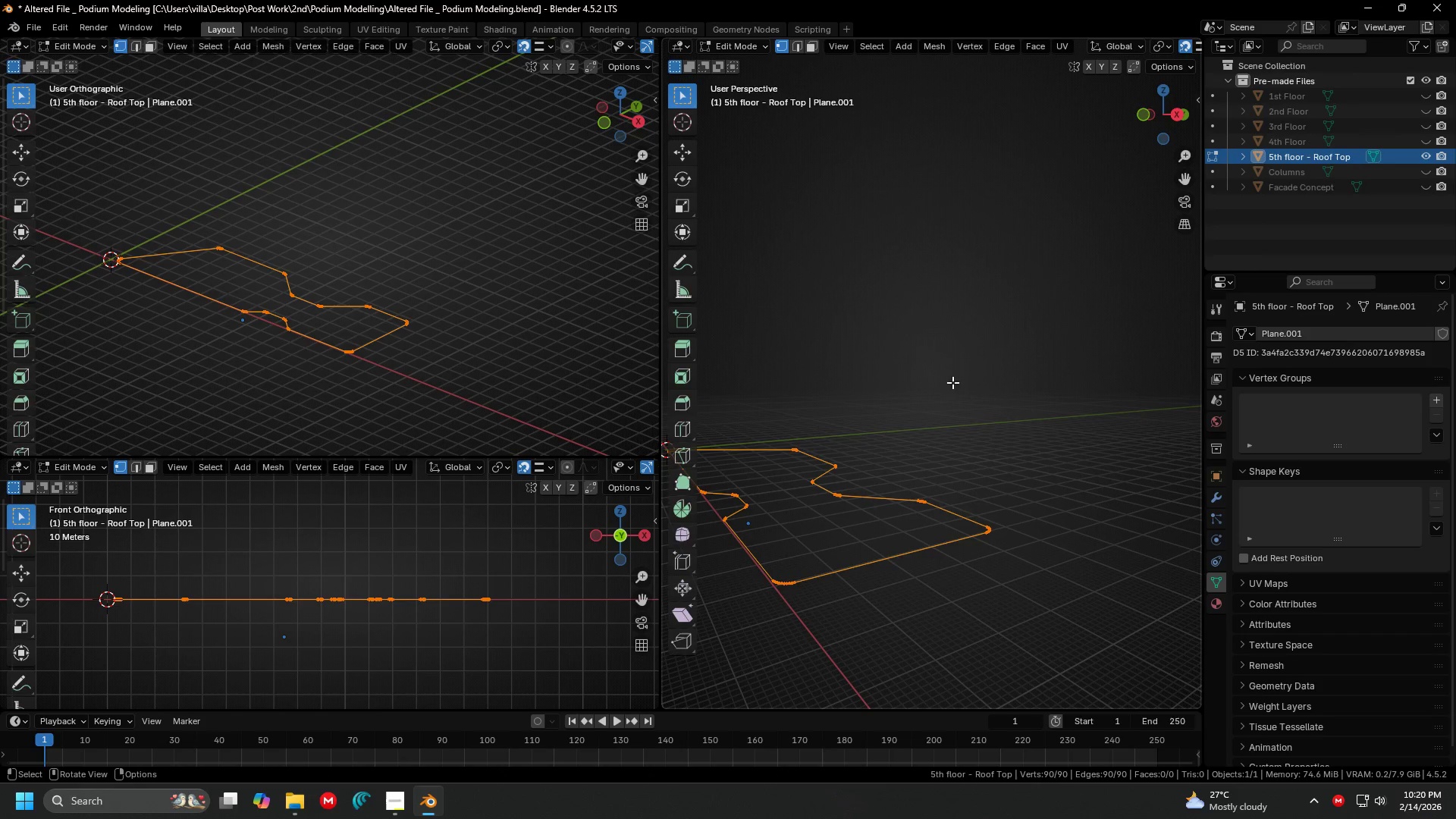 
key(A)
 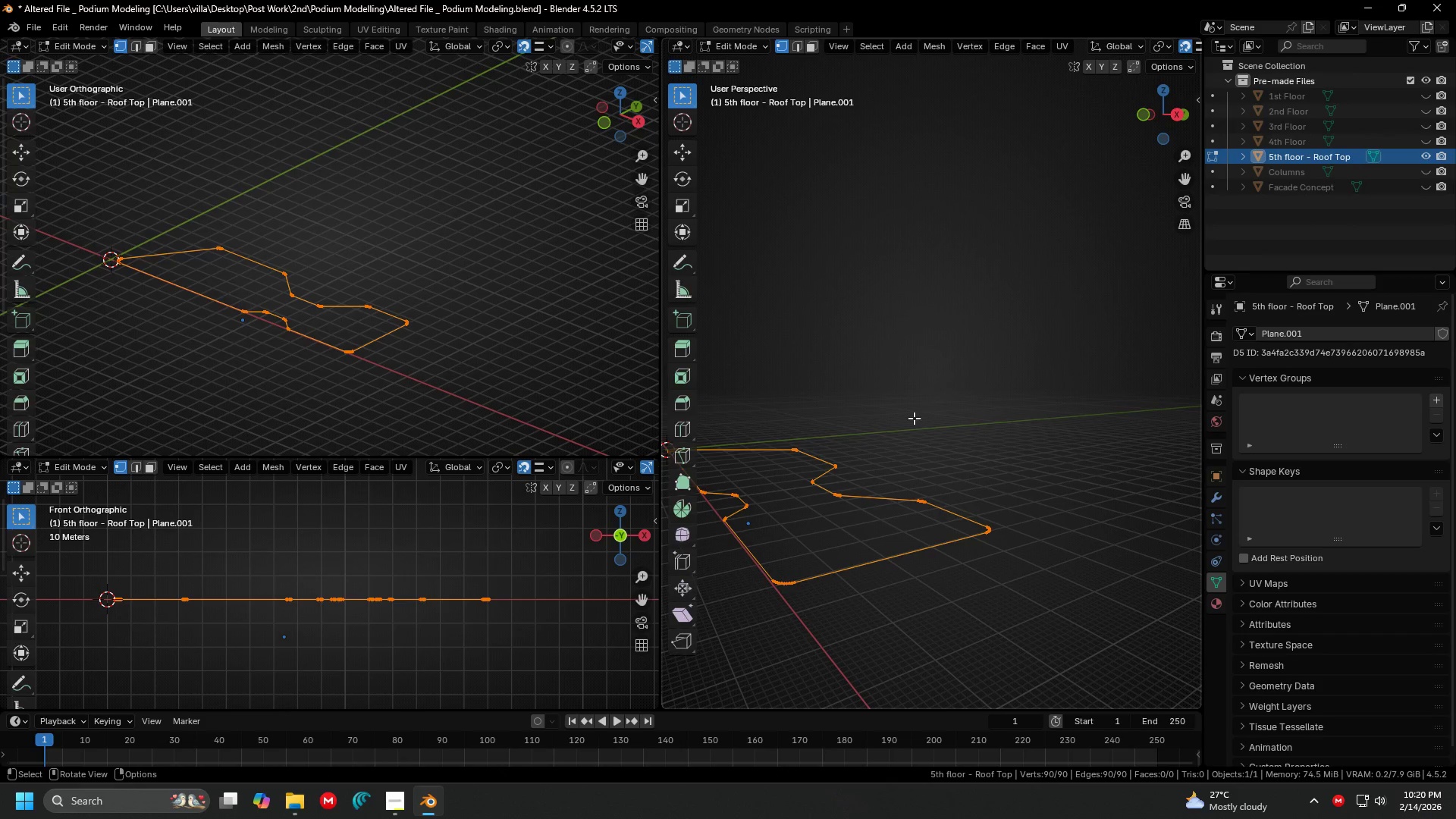 
key(Shift+ShiftLeft)
 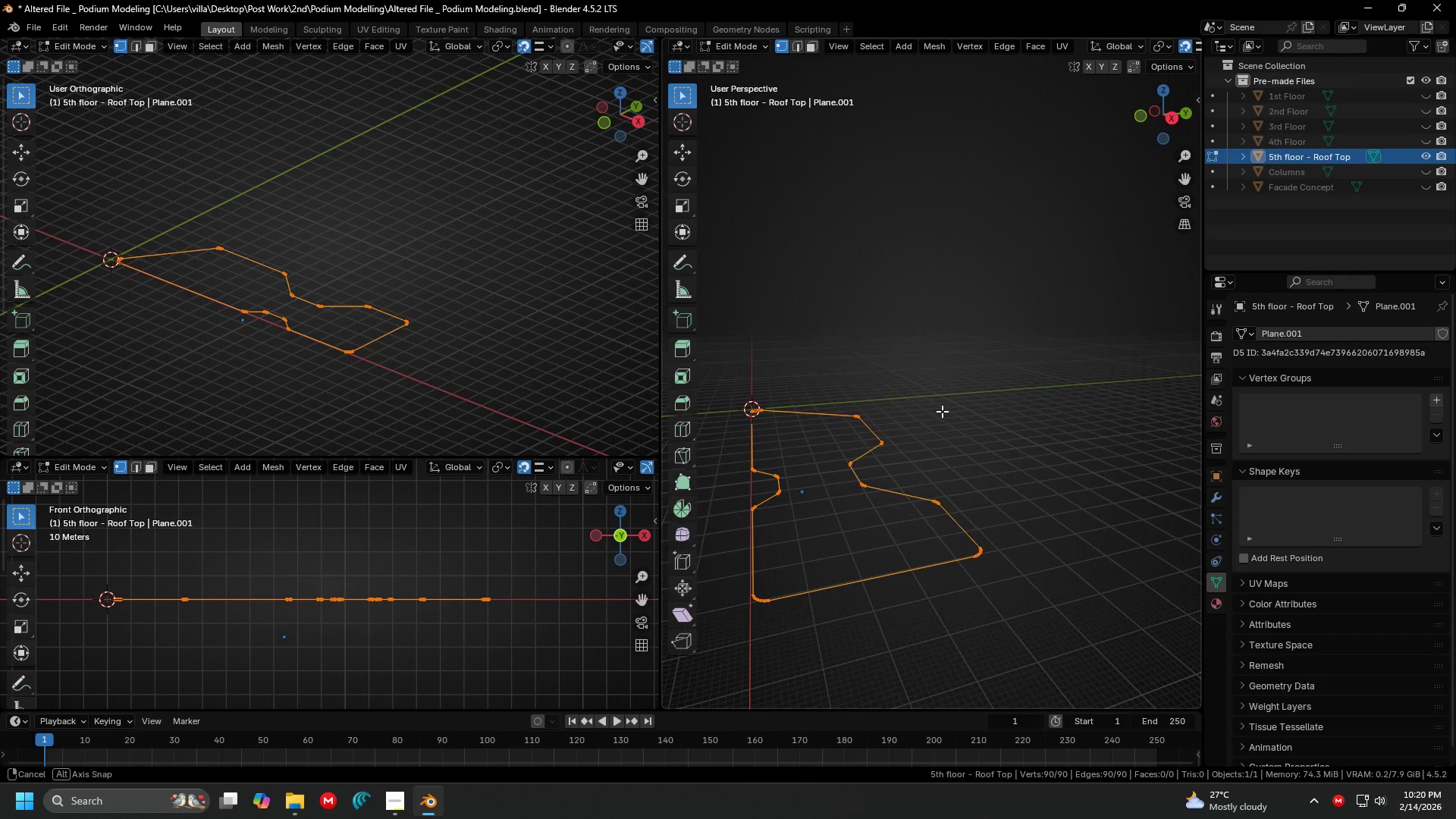 
key(F)
 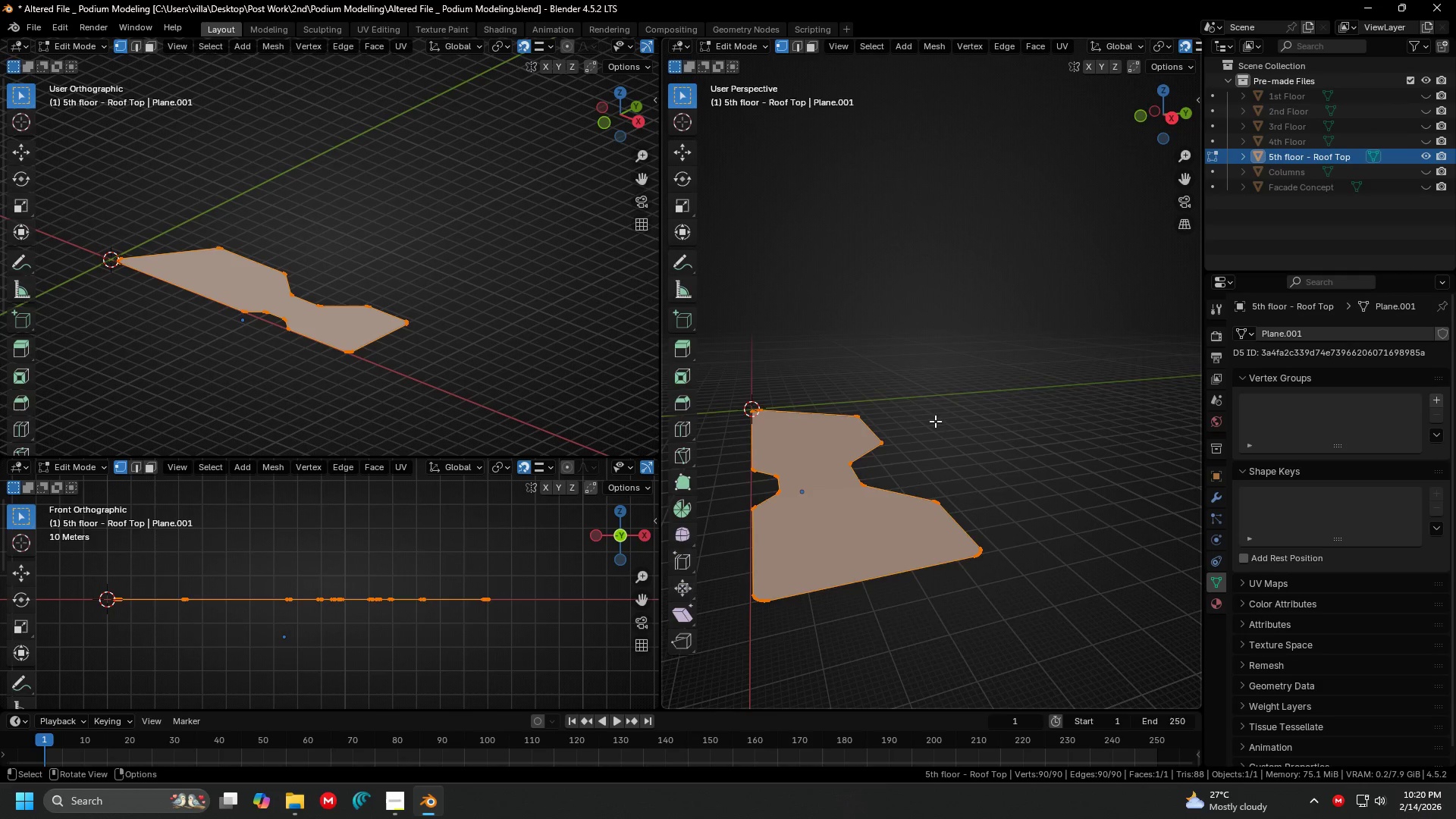 
key(Shift+ShiftLeft)
 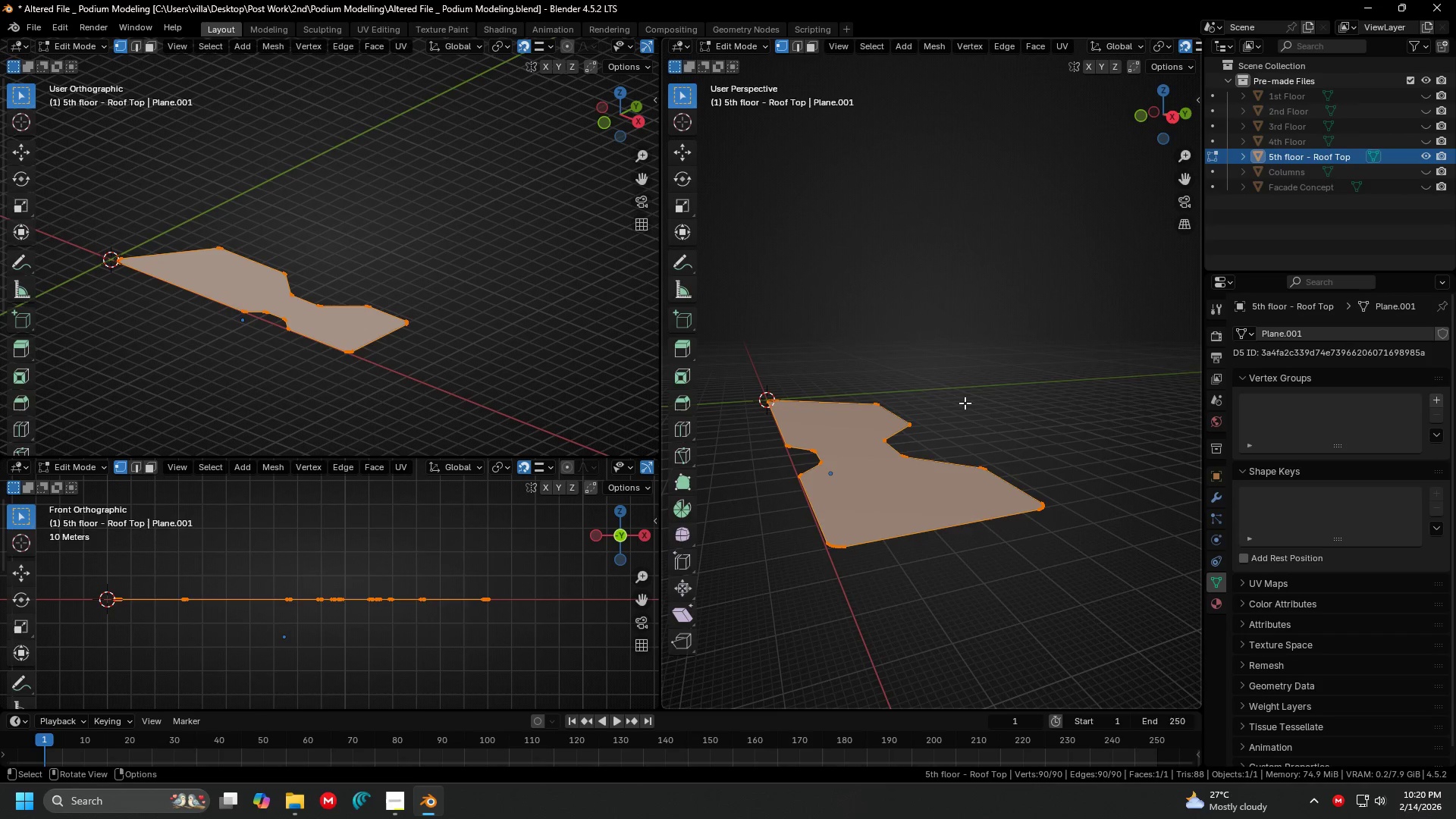 
key(E)
 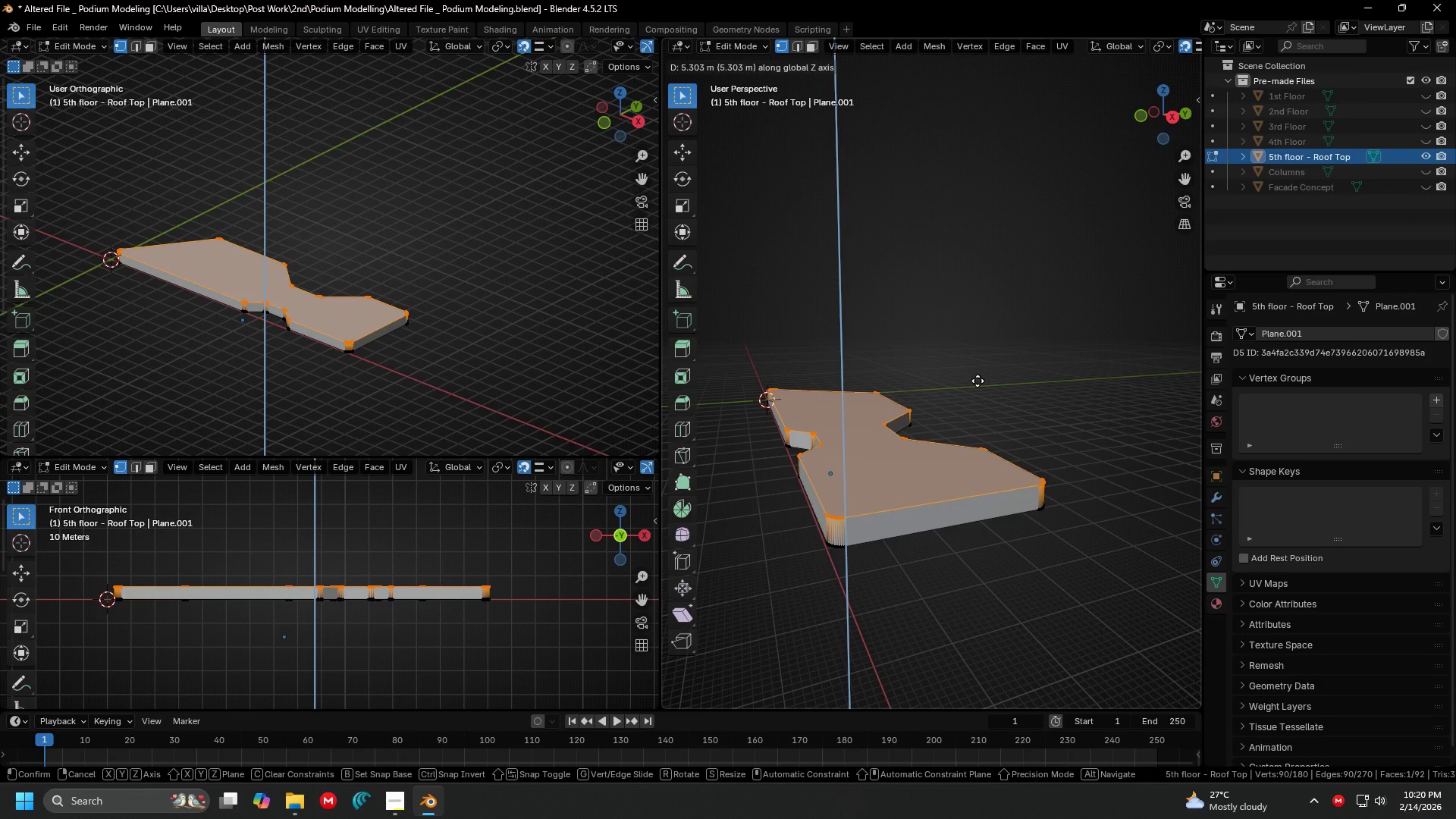 
key(Period)
 